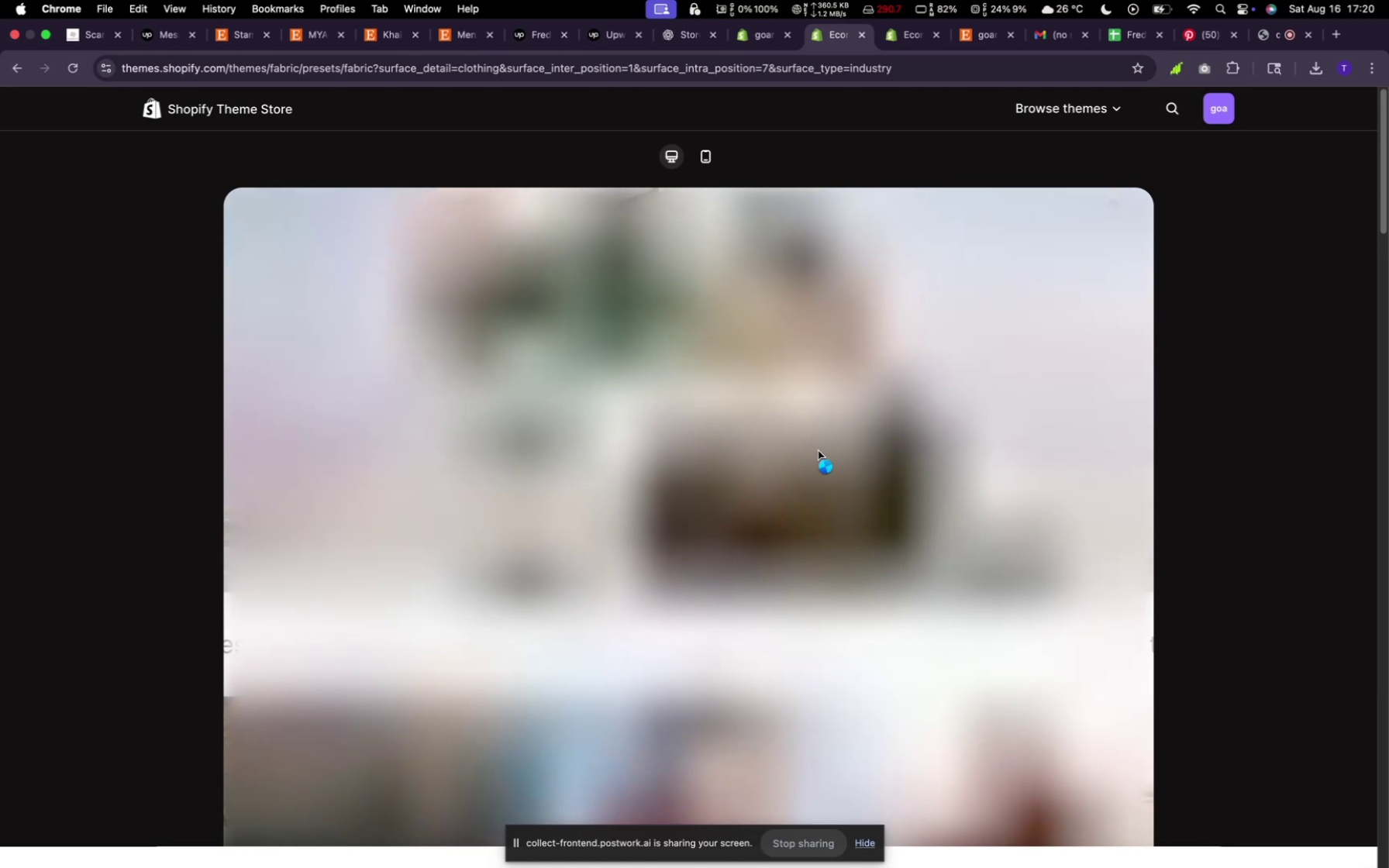 
wait(15.63)
 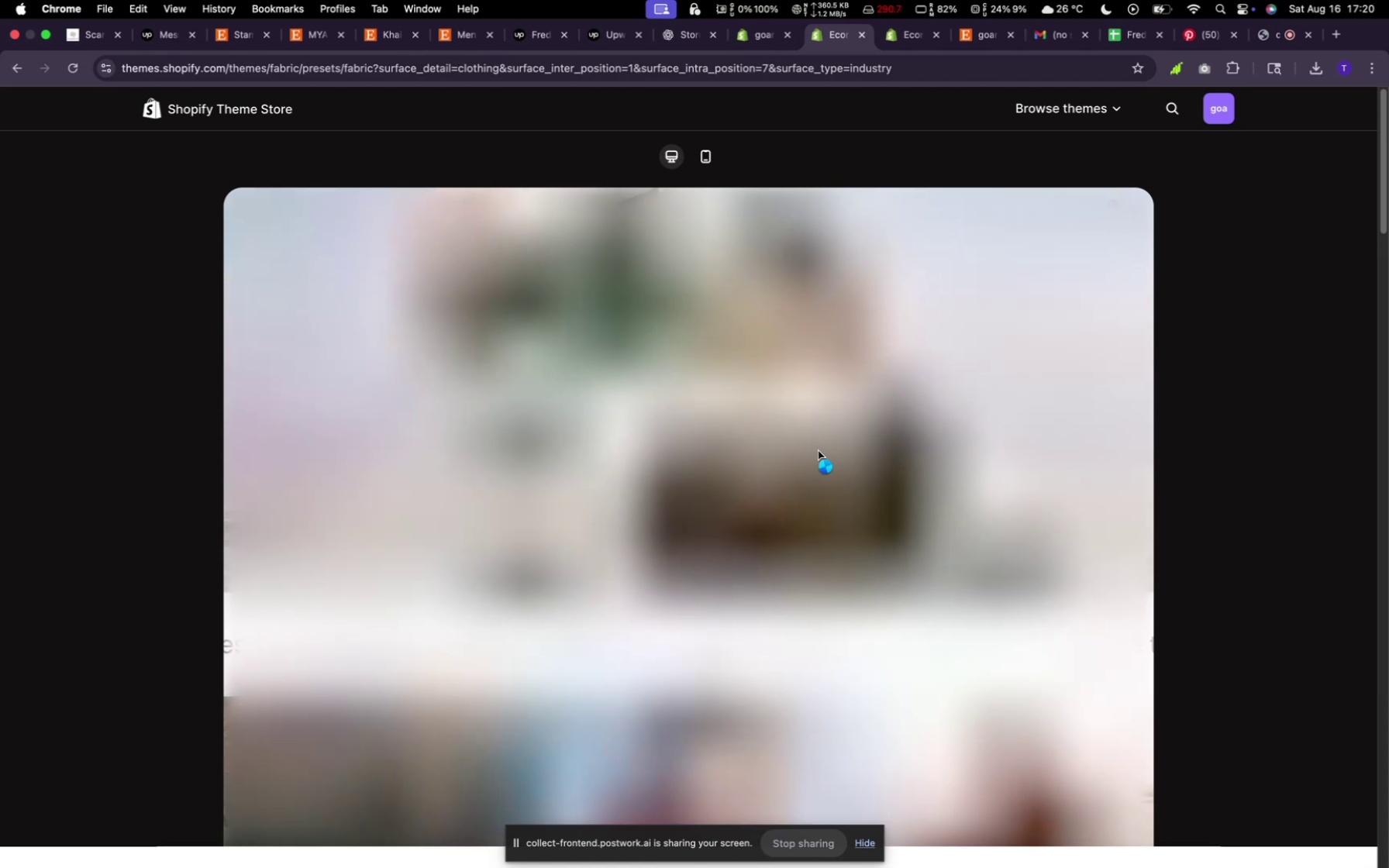 
scroll: coordinate [780, 561], scroll_direction: down, amount: 99.0
 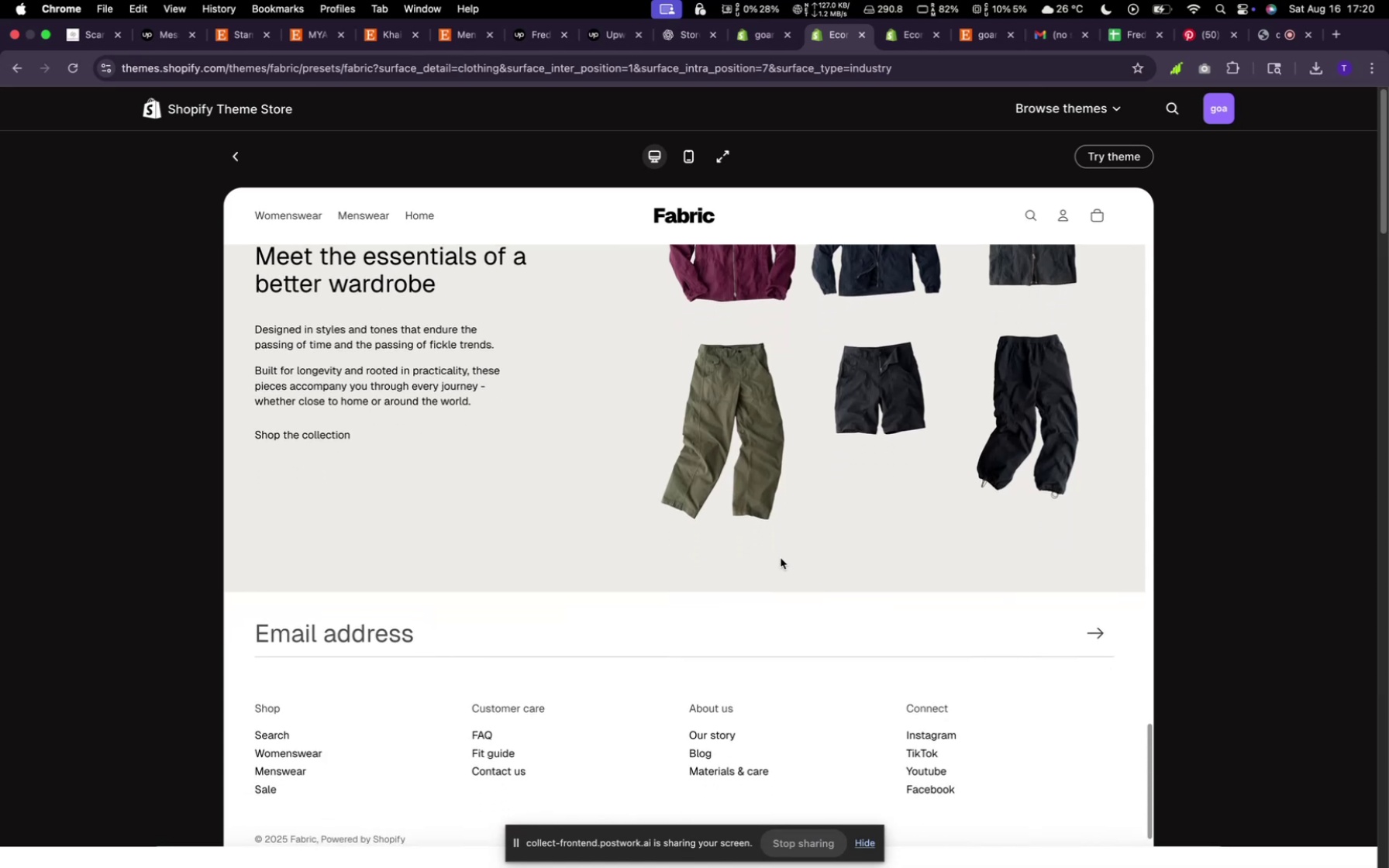 
scroll: coordinate [780, 563], scroll_direction: up, amount: 84.0
 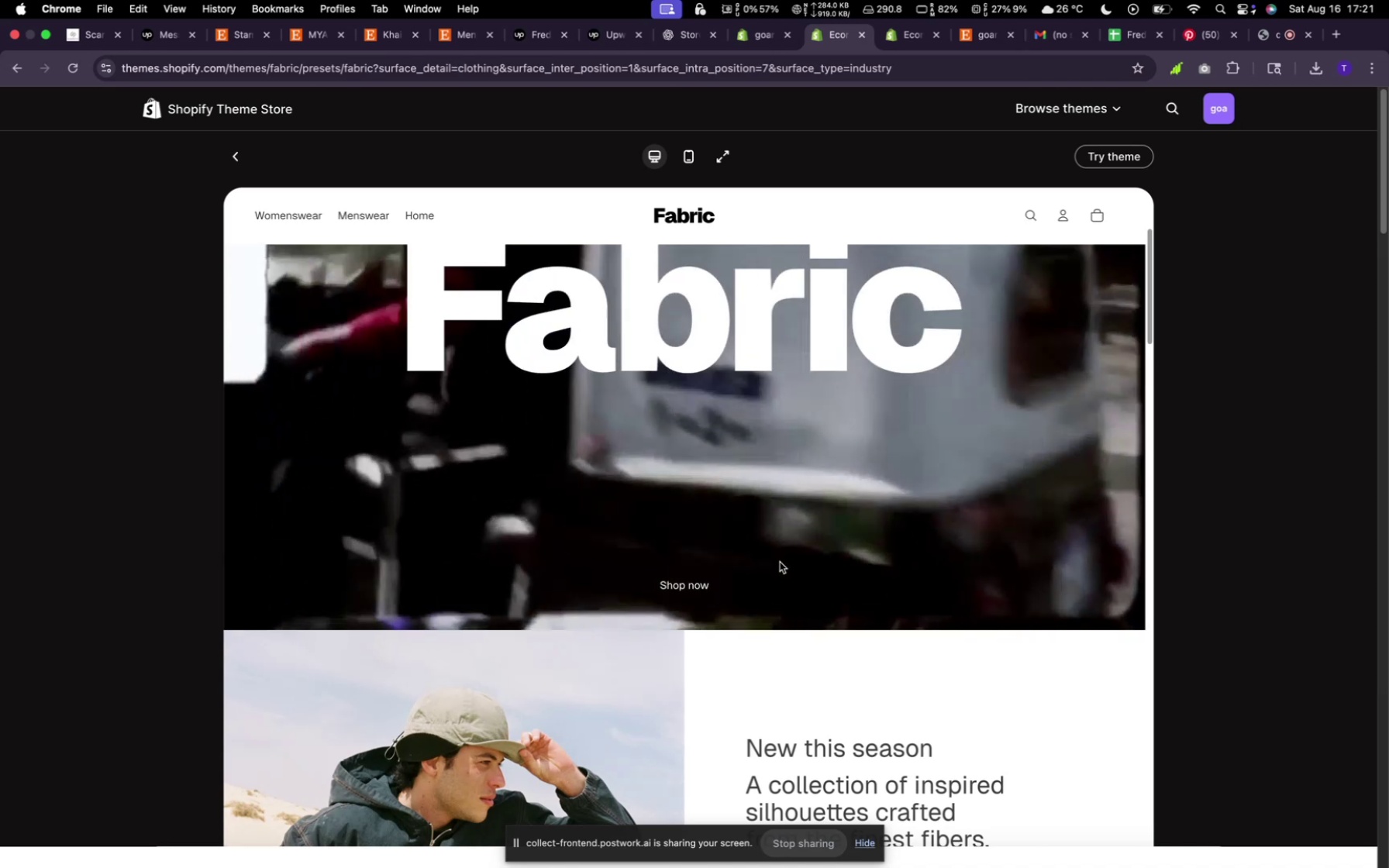 
scroll: coordinate [780, 562], scroll_direction: up, amount: 23.0
 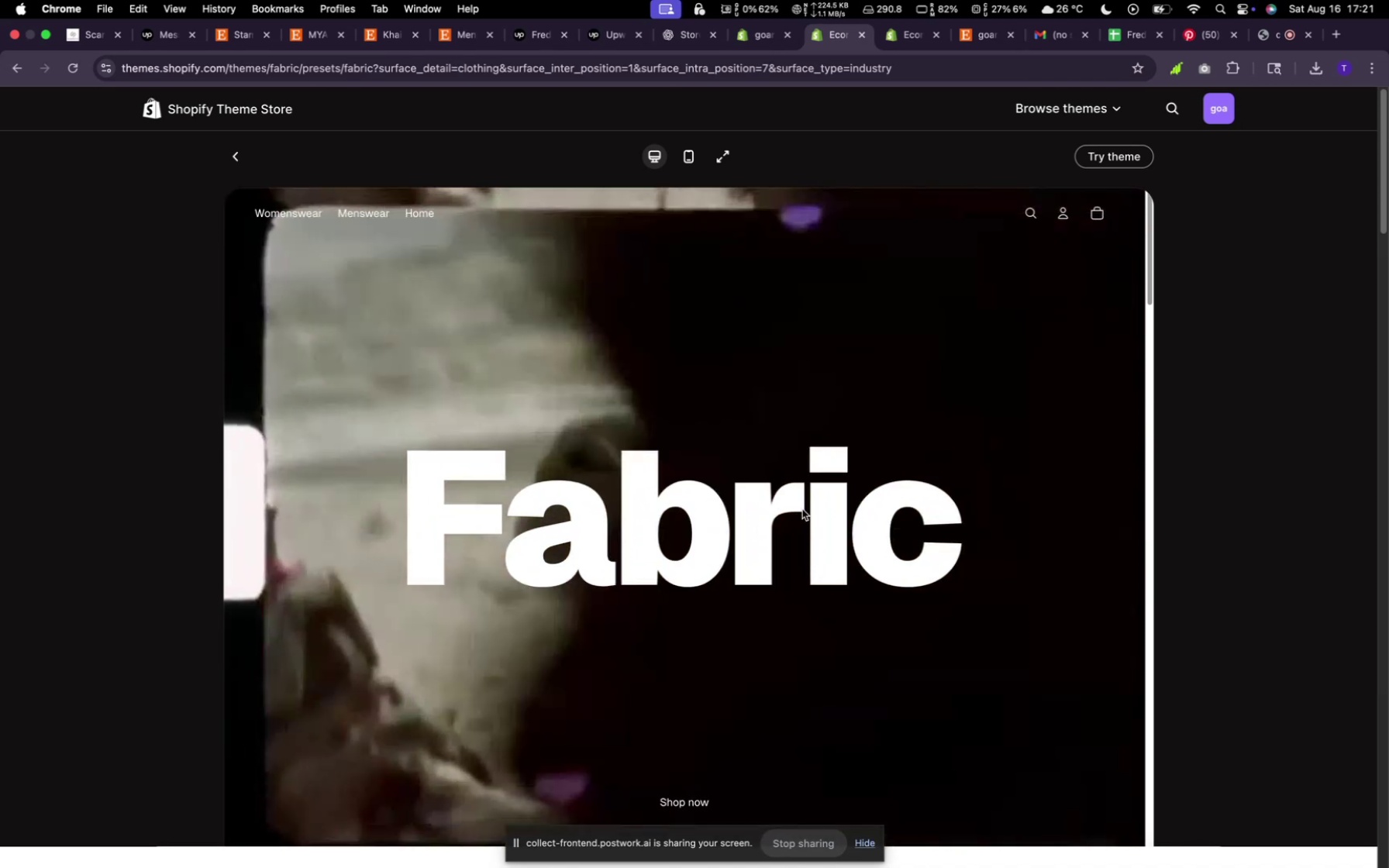 
wait(7.06)
 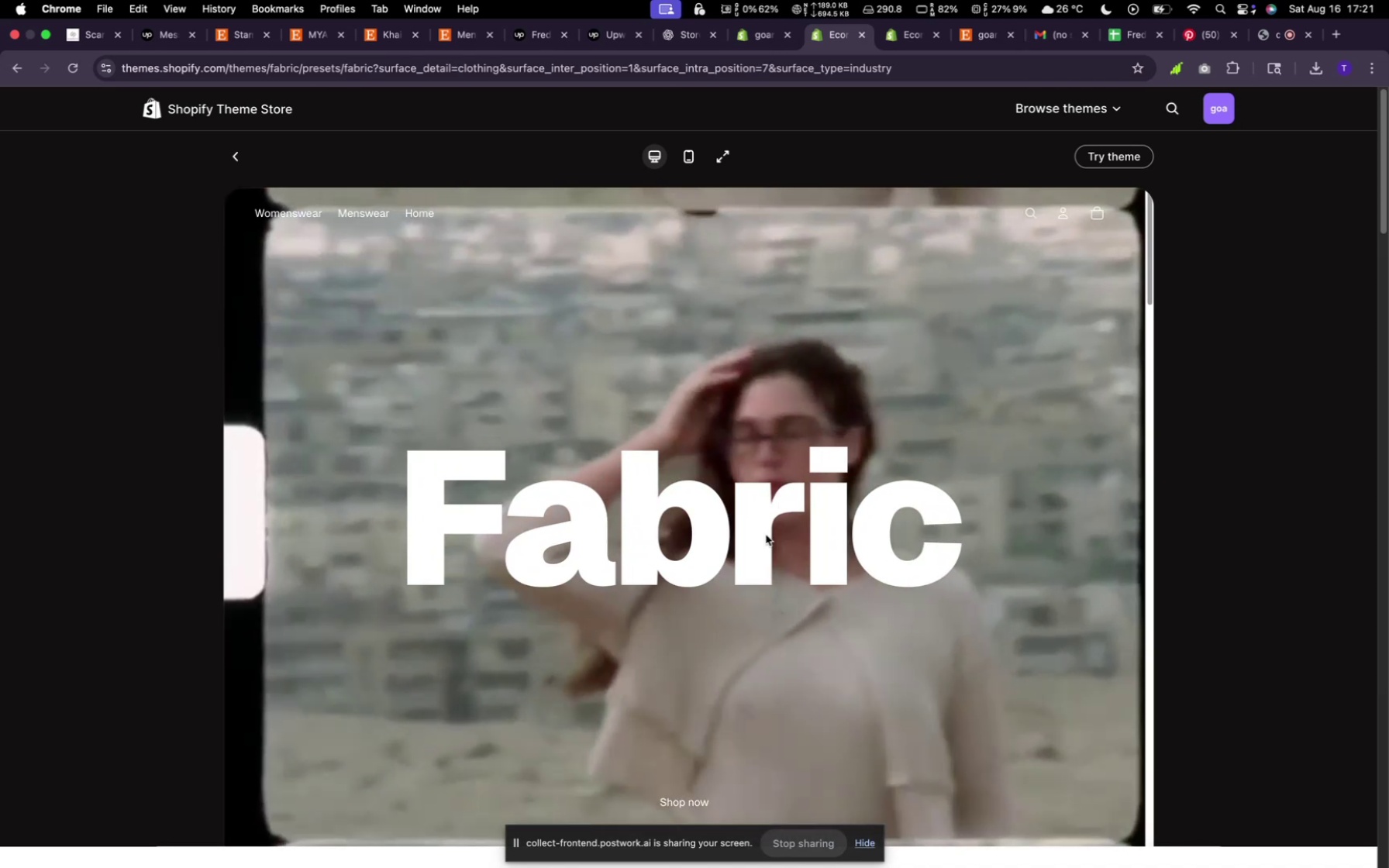 
scroll: coordinate [1235, 439], scroll_direction: up, amount: 20.0
 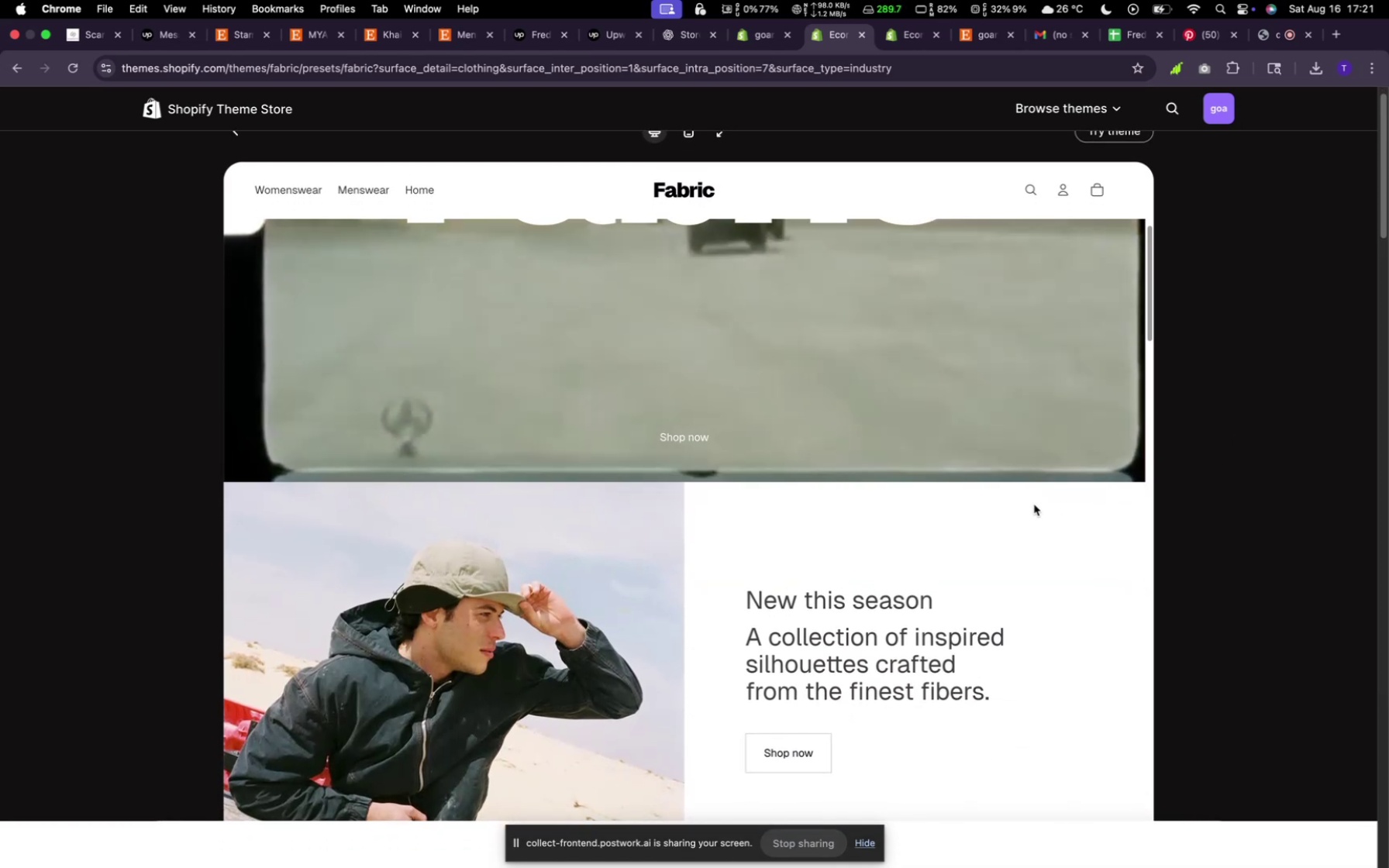 
scroll: coordinate [985, 498], scroll_direction: down, amount: 9.0
 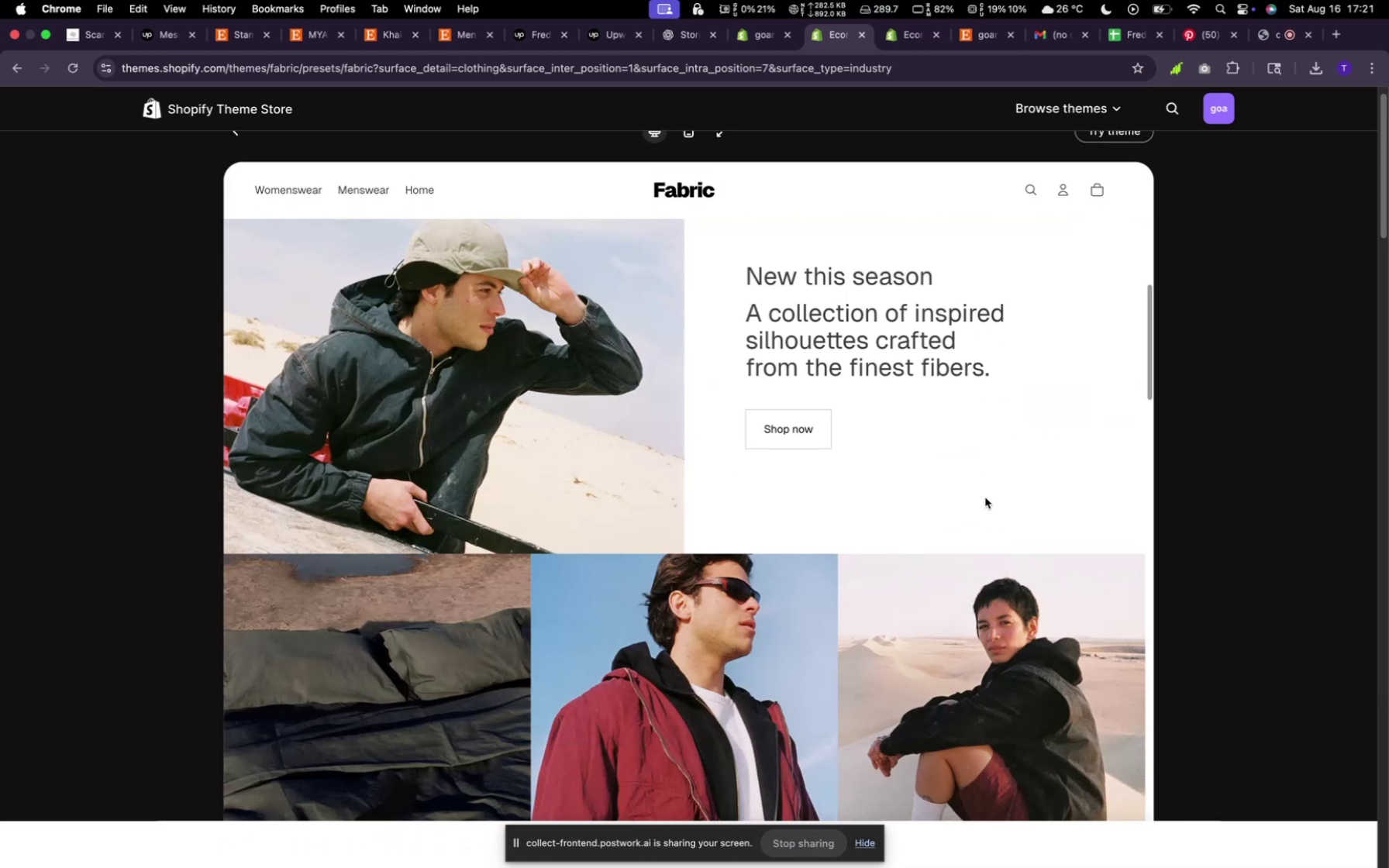 
wait(10.15)
 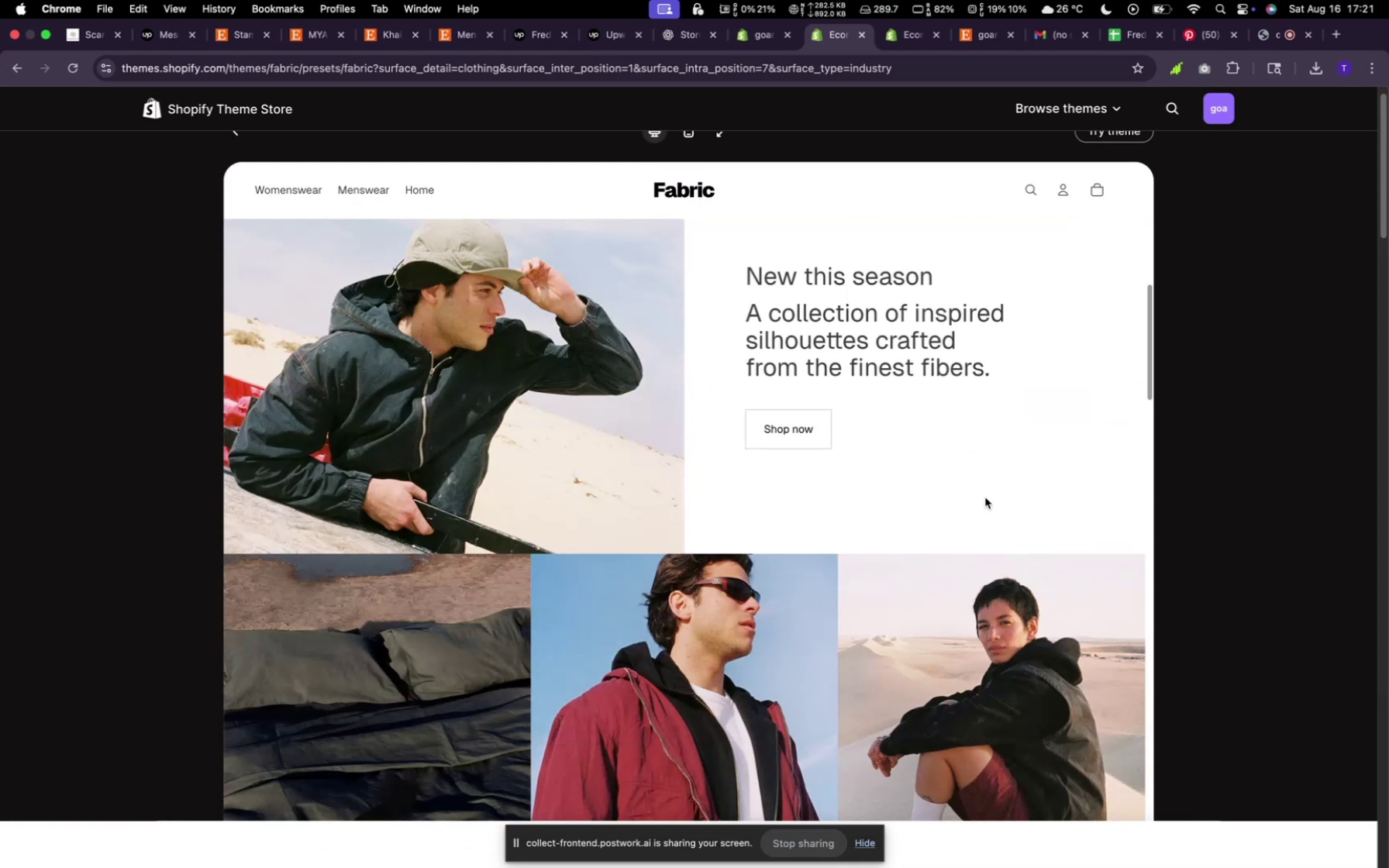 
scroll: coordinate [531, 388], scroll_direction: down, amount: 21.0
 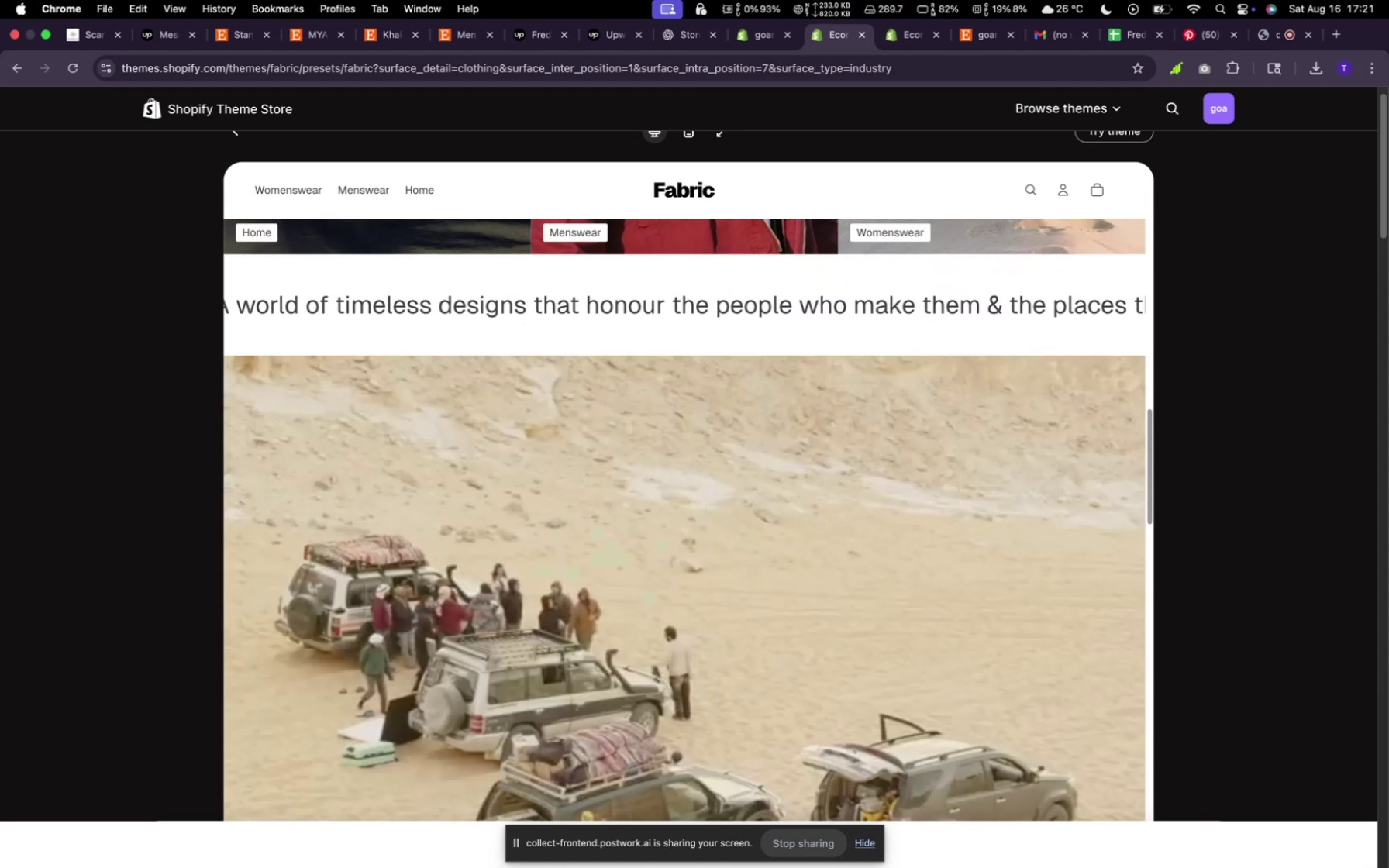 
wait(9.81)
 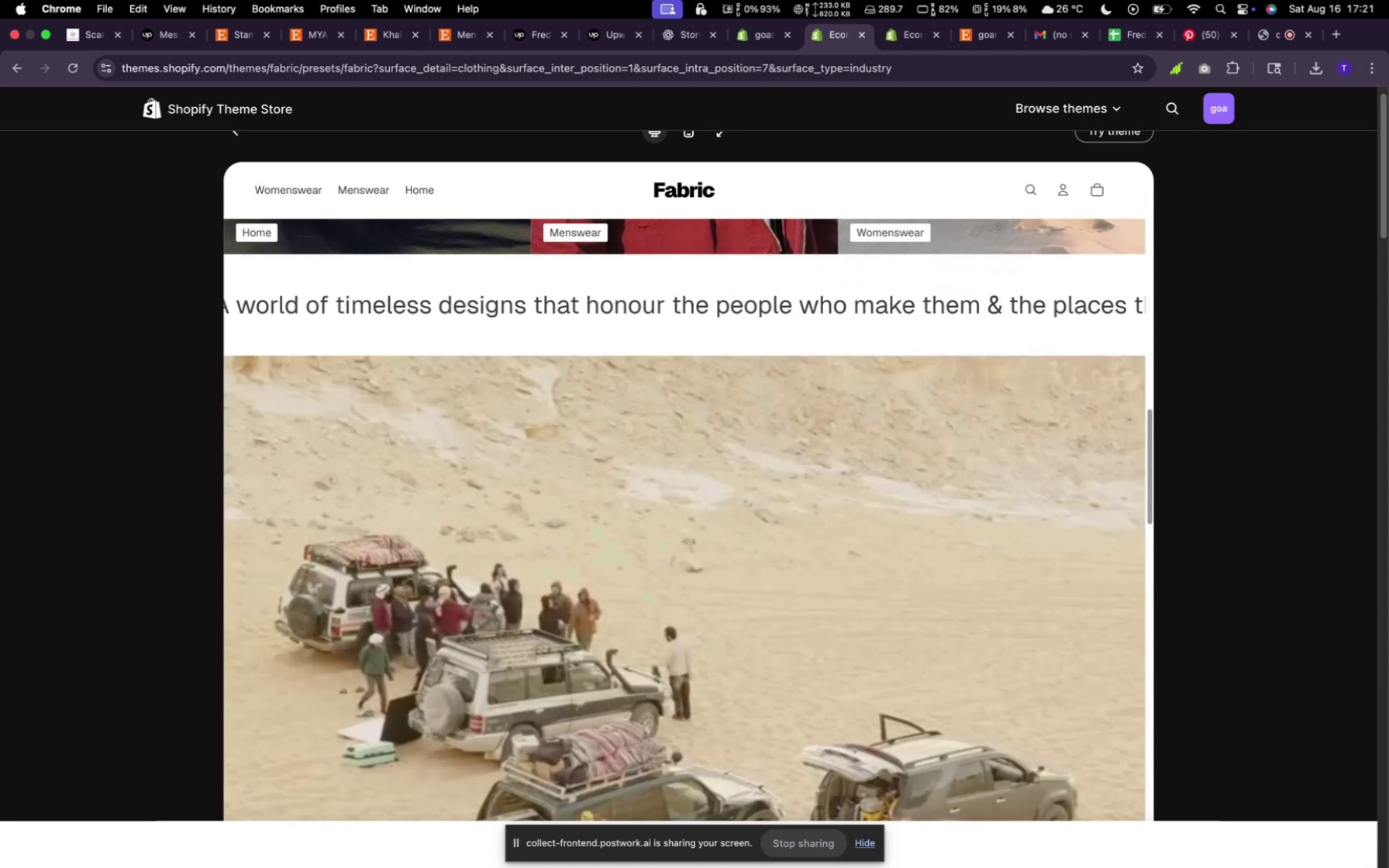 
scroll: coordinate [791, 594], scroll_direction: down, amount: 21.0
 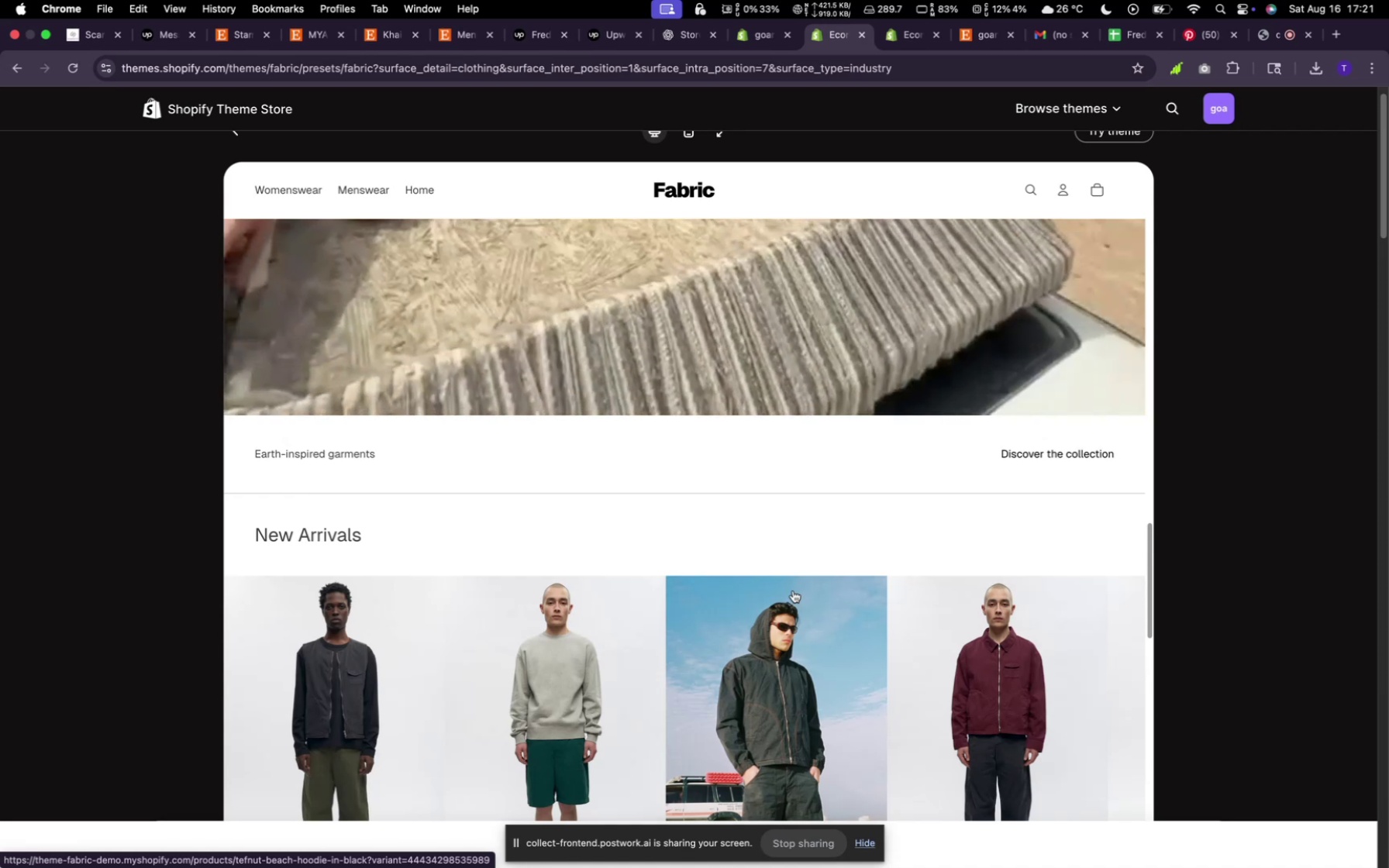 
wait(13.31)
 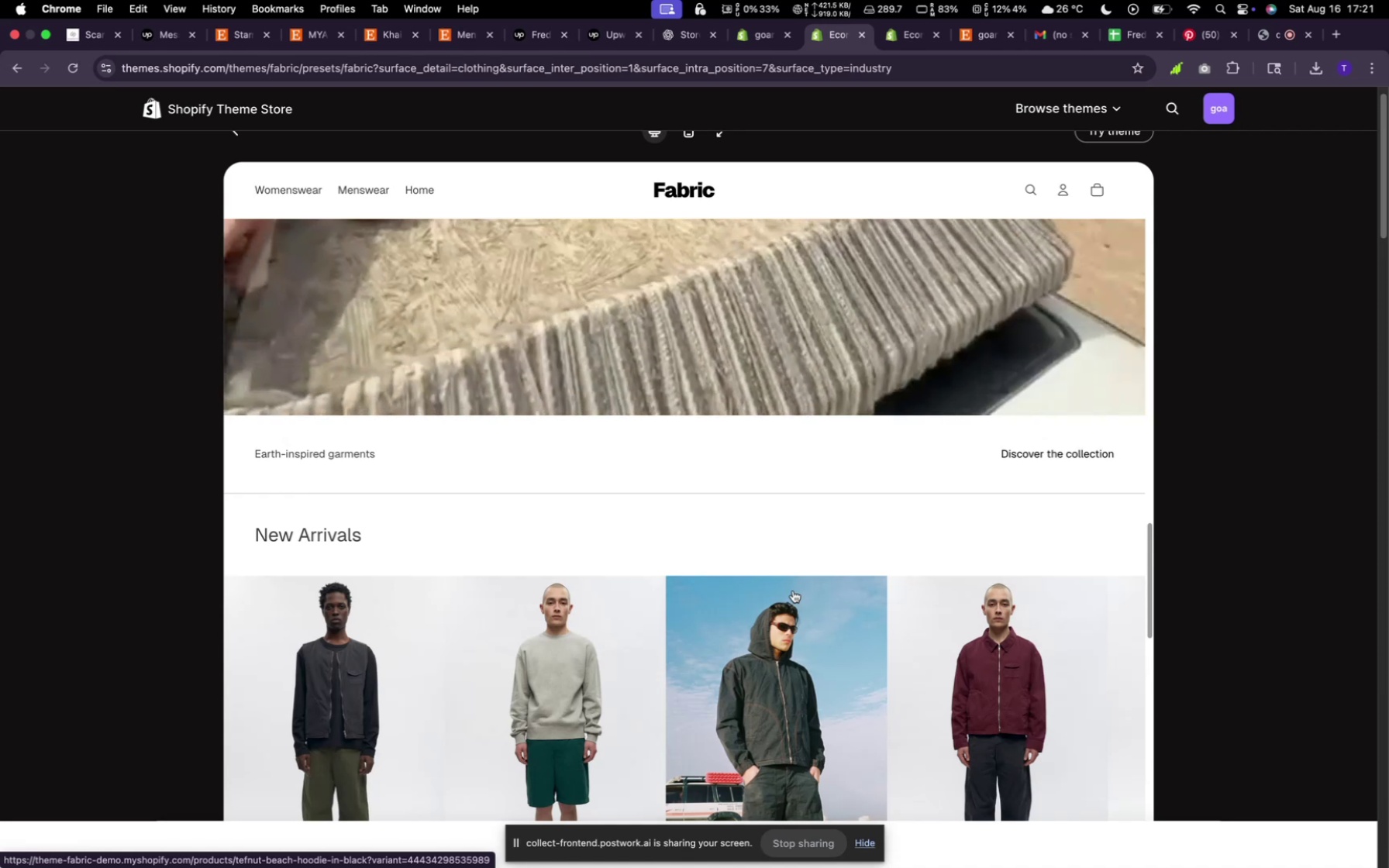 
scroll: coordinate [554, 470], scroll_direction: down, amount: 32.0
 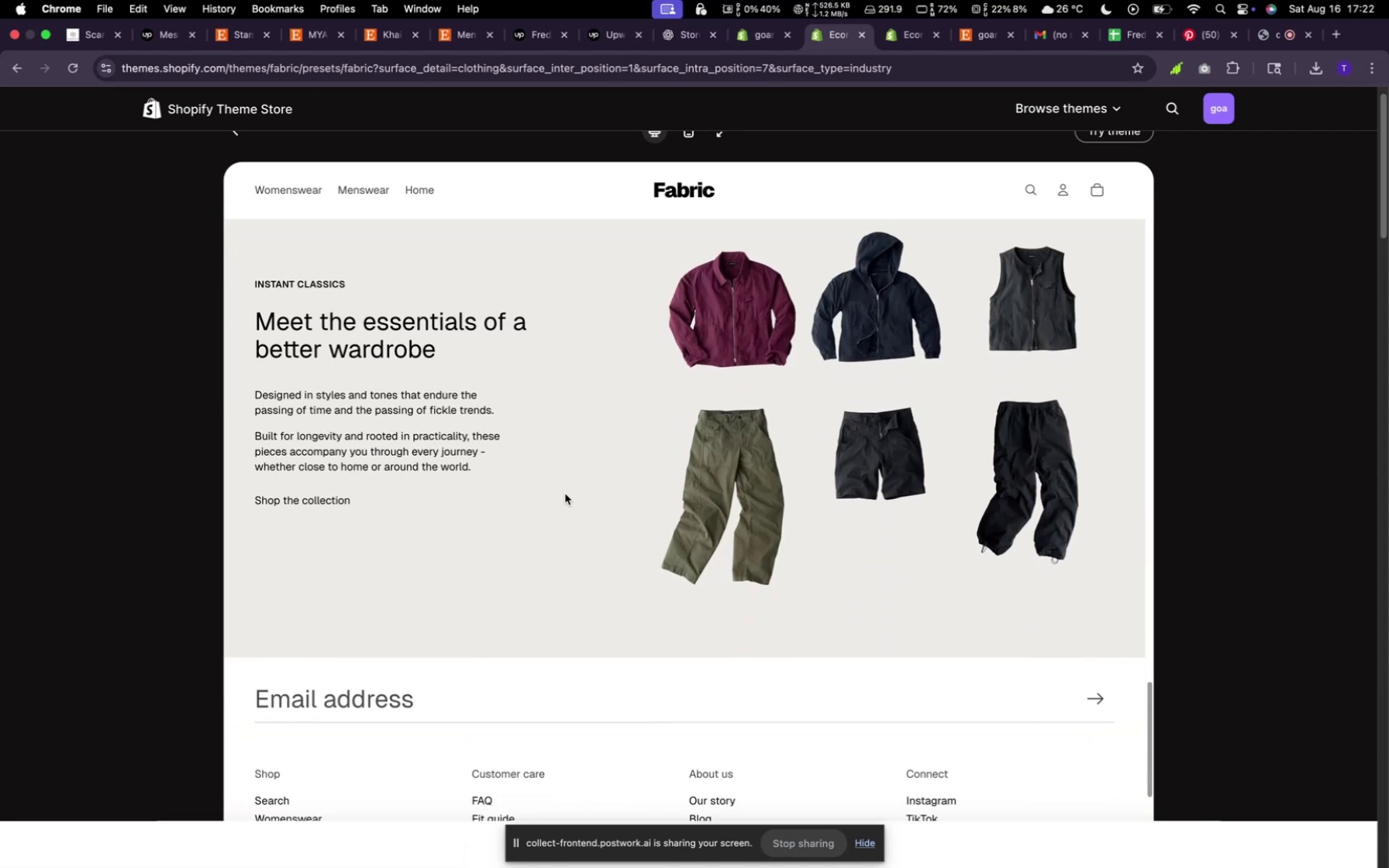 
scroll: coordinate [573, 454], scroll_direction: up, amount: 104.0
 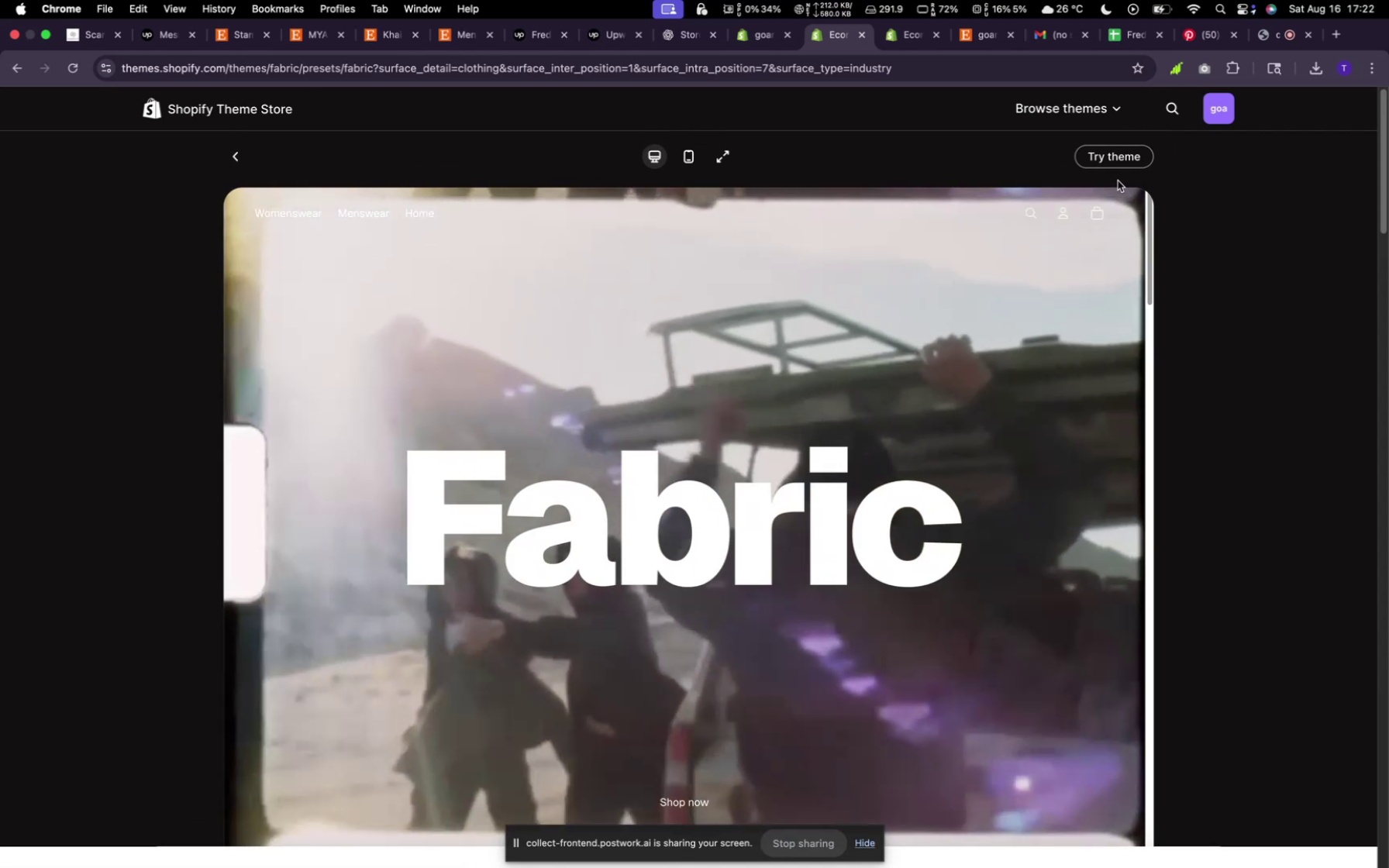 
left_click([1102, 159])
 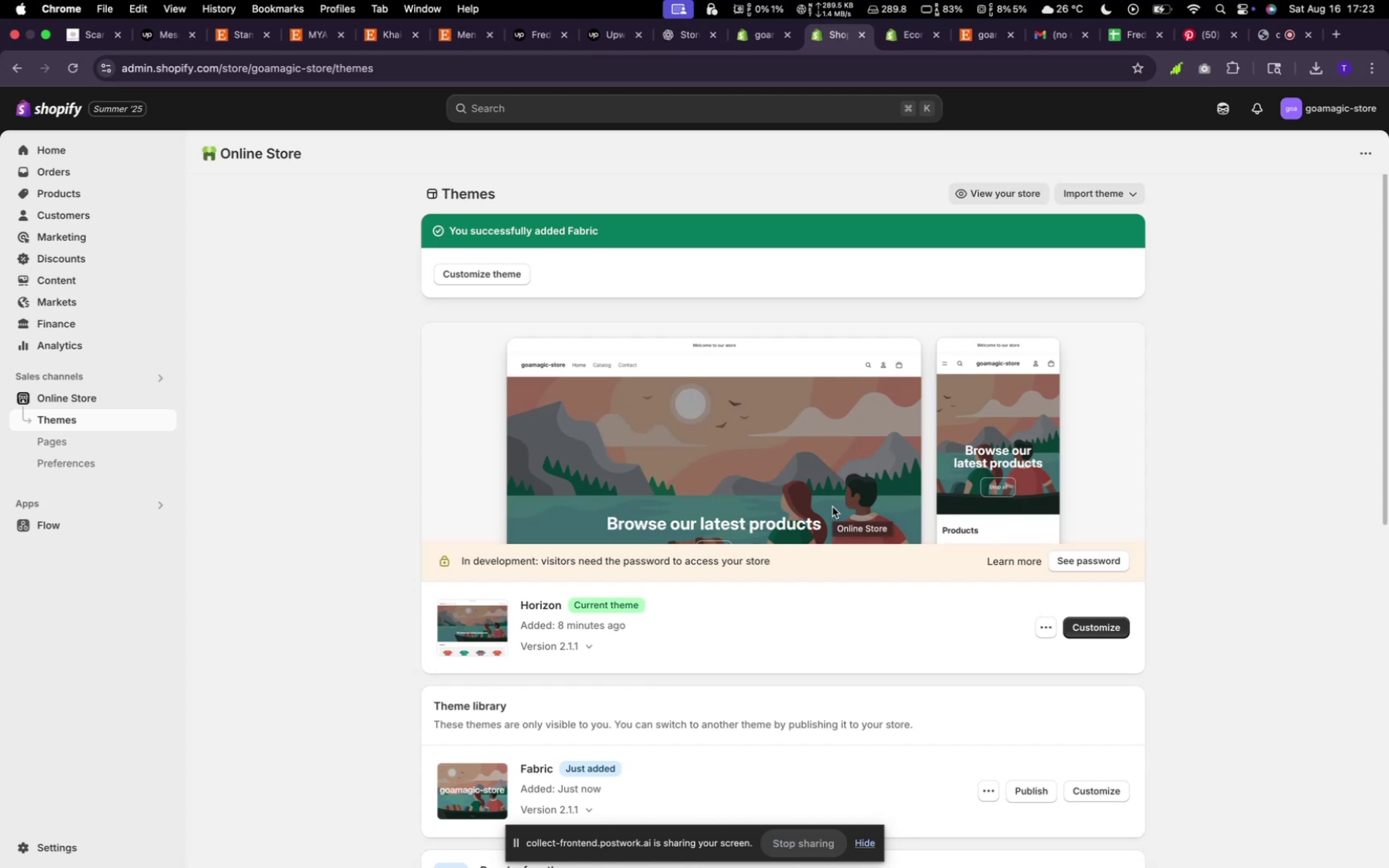 
wait(60.12)
 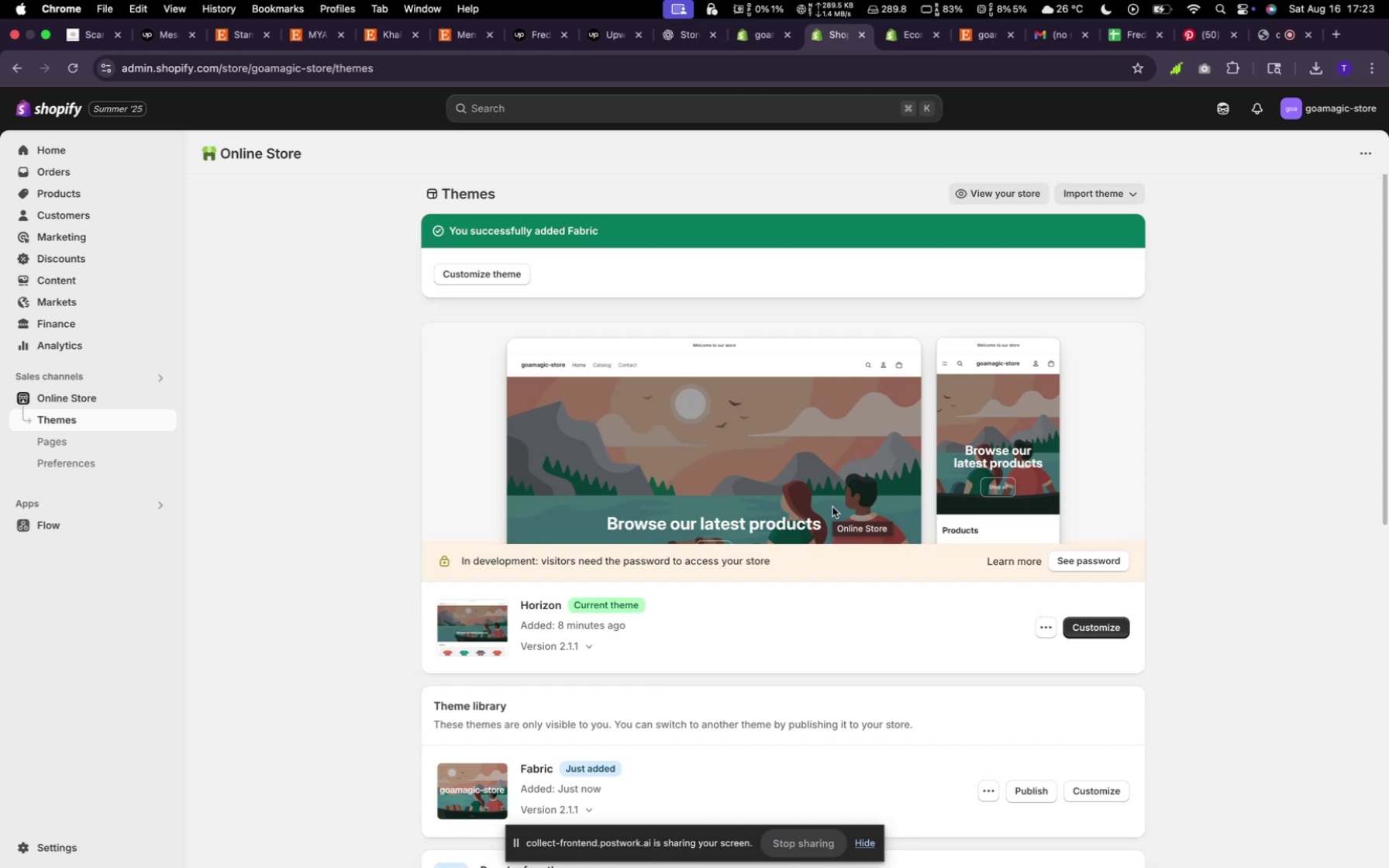 
left_click([1106, 794])
 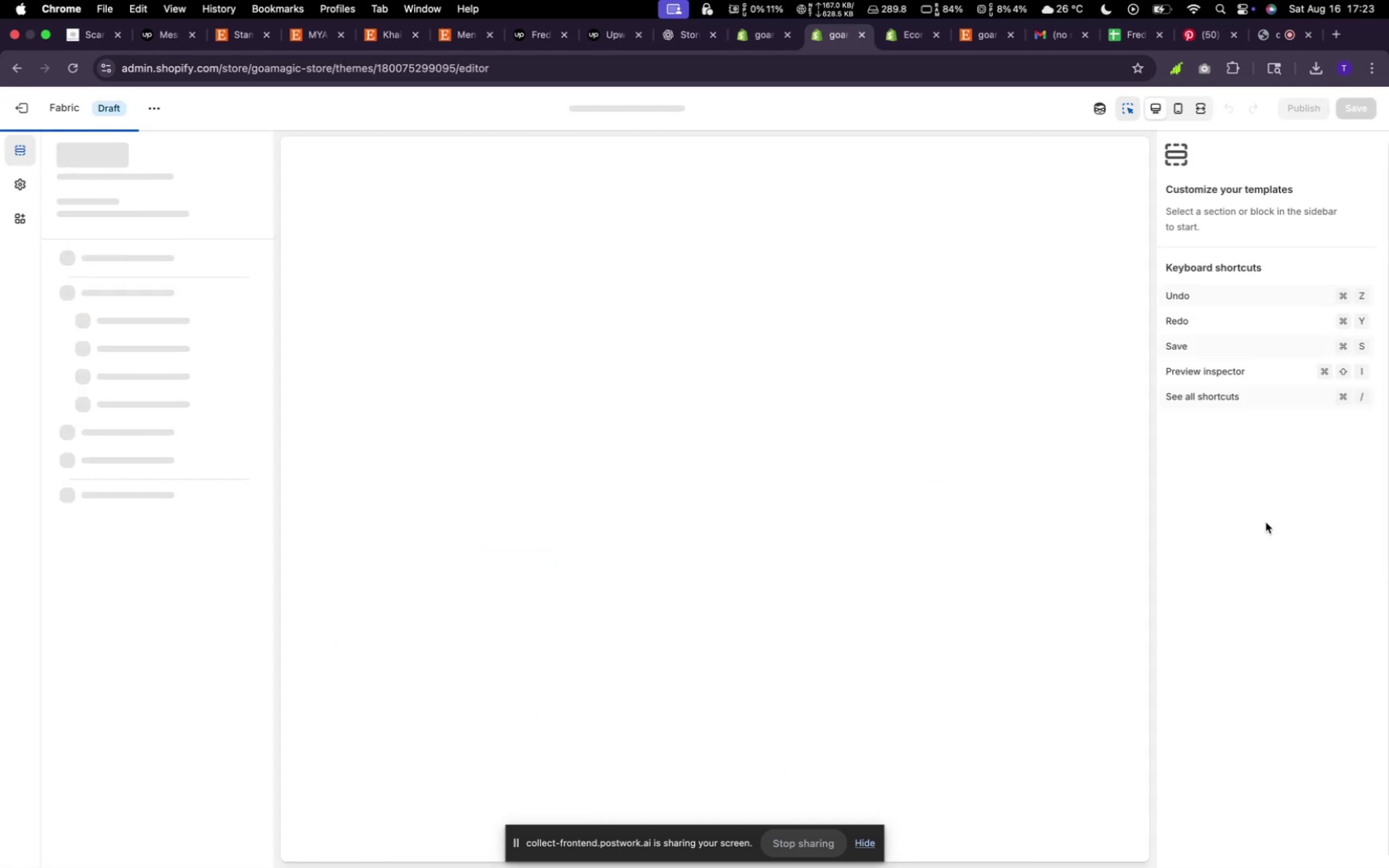 
wait(11.53)
 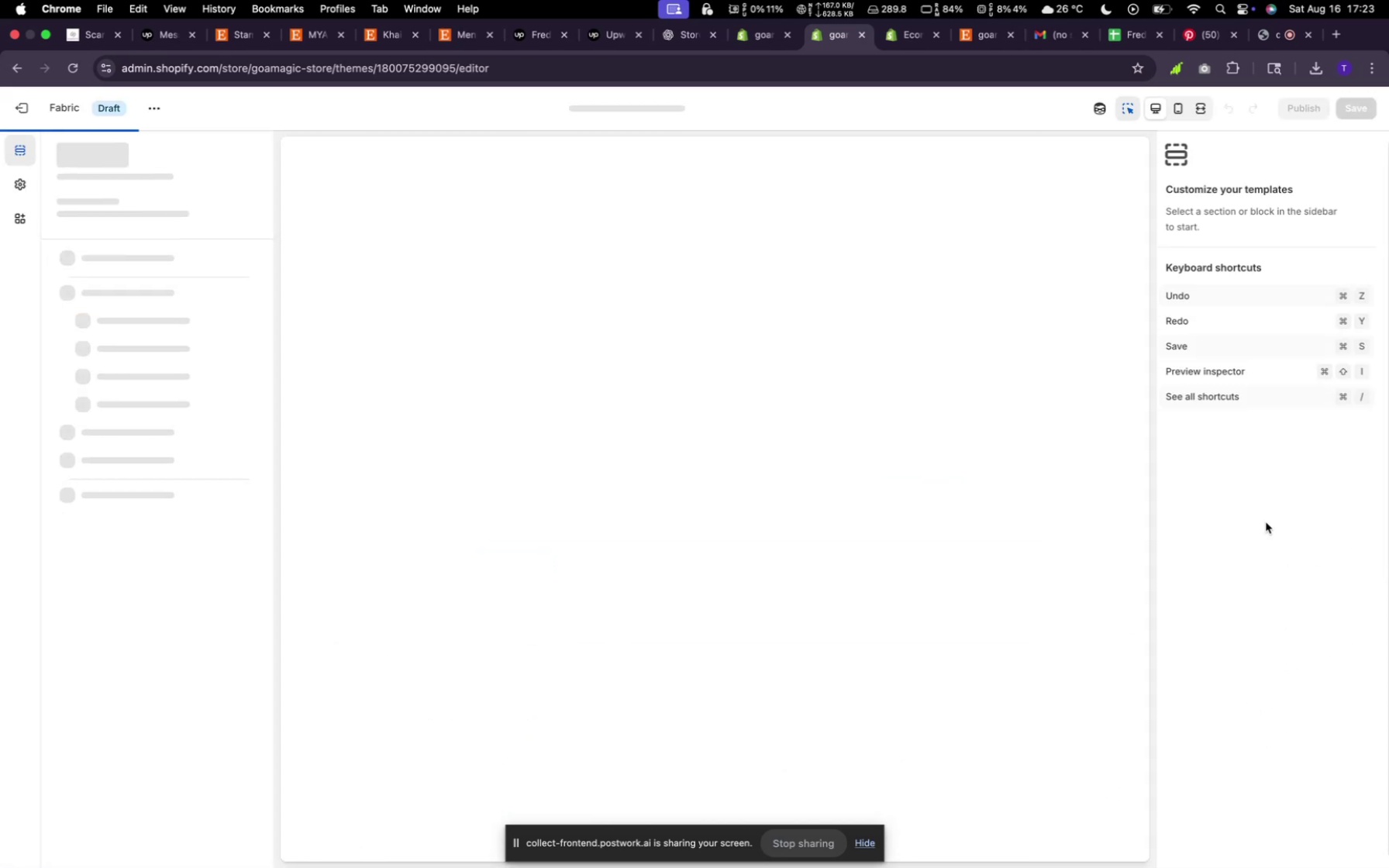 
scroll: coordinate [757, 575], scroll_direction: down, amount: 11.0
 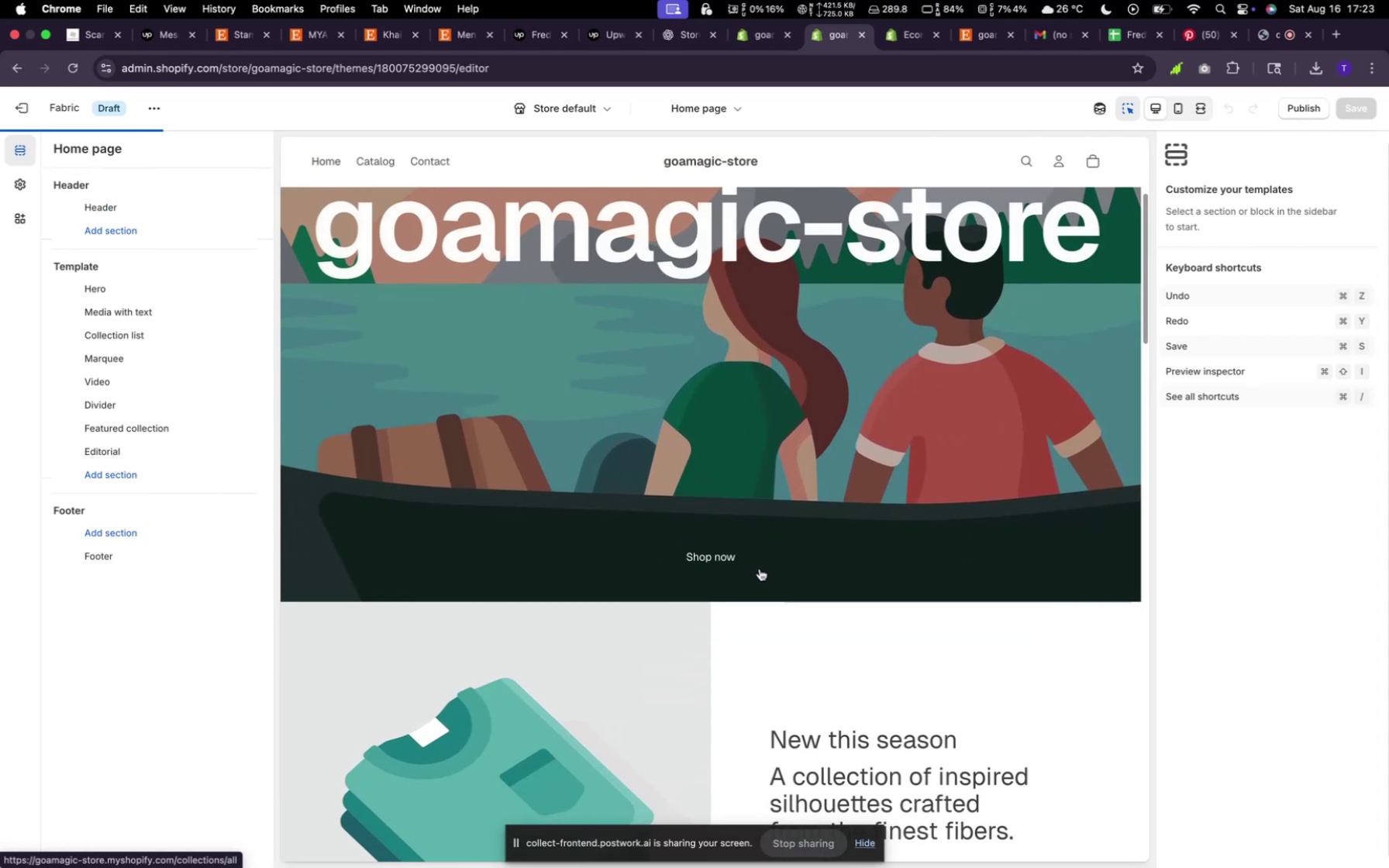 
scroll: coordinate [529, 376], scroll_direction: up, amount: 72.0
 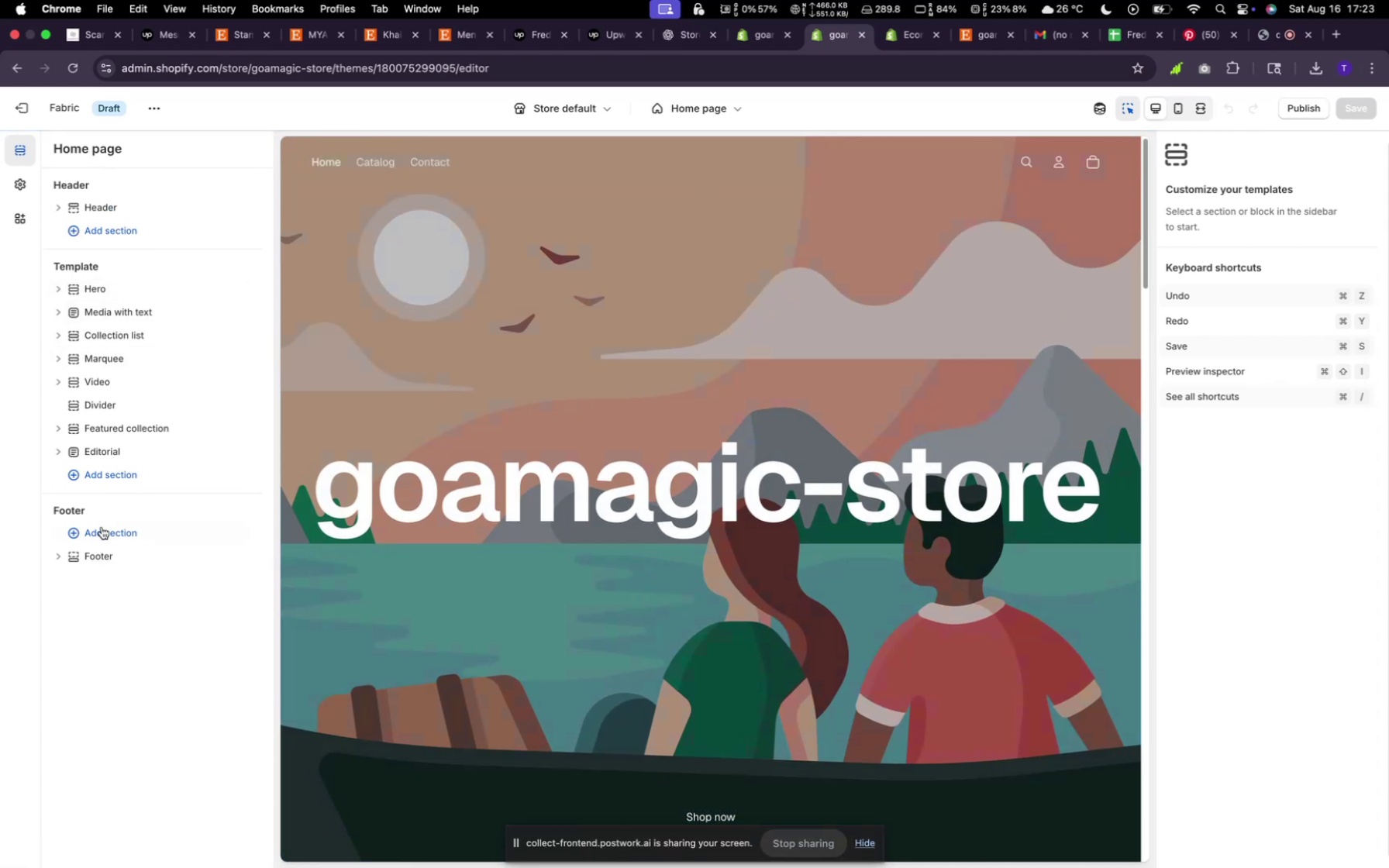 
left_click([107, 477])
 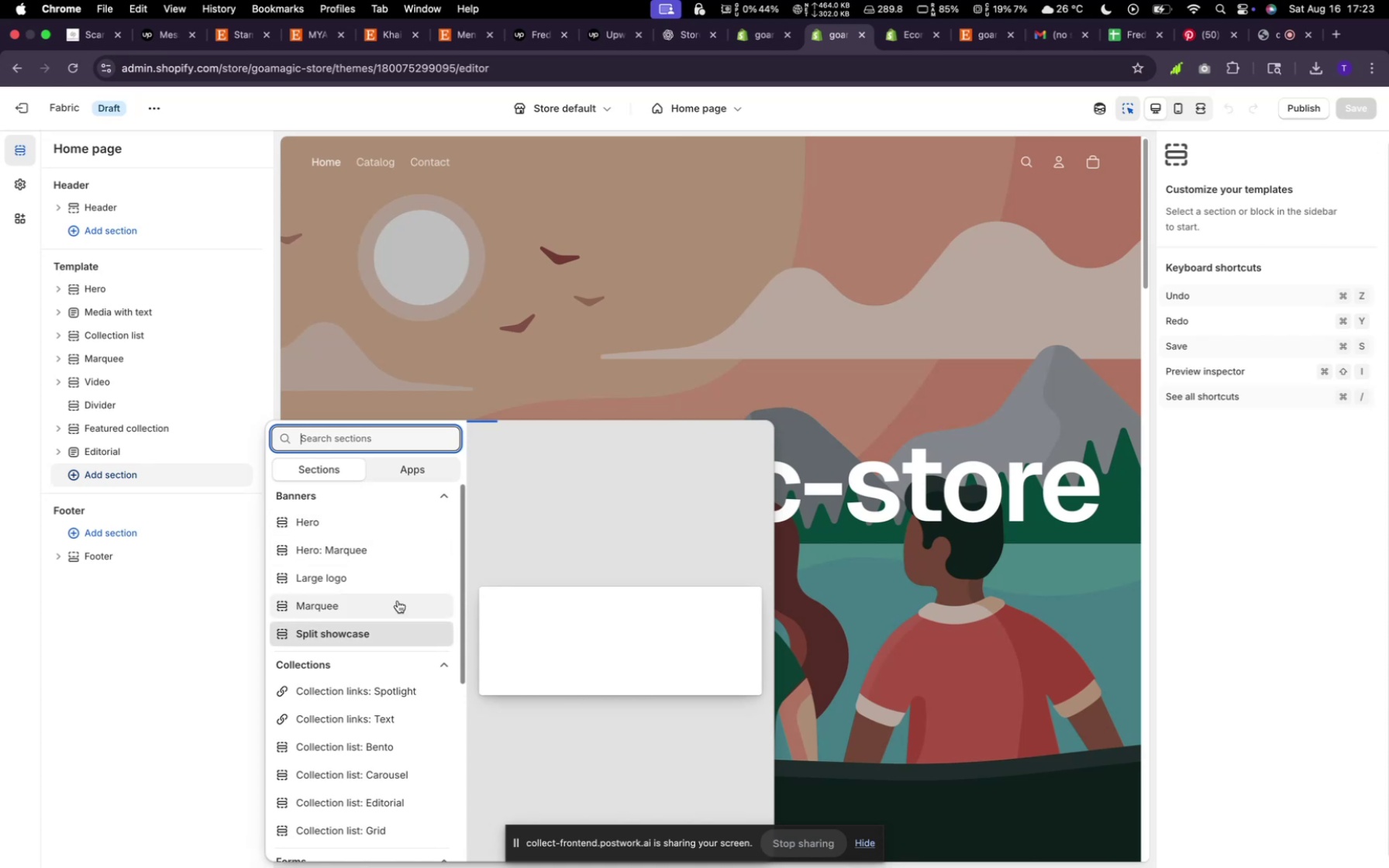 
scroll: coordinate [409, 563], scroll_direction: down, amount: 10.0
 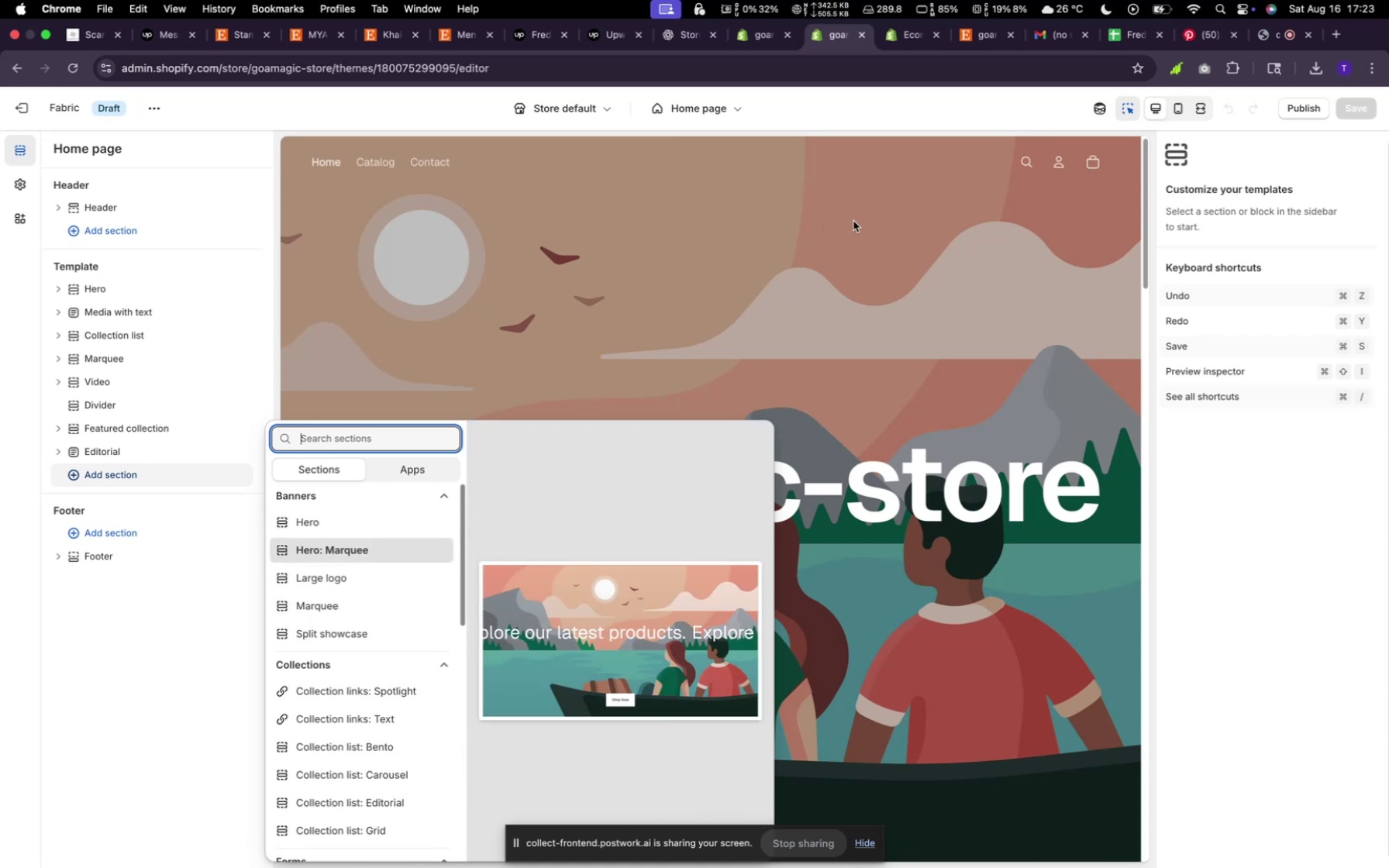 
mouse_move([510, 677])
 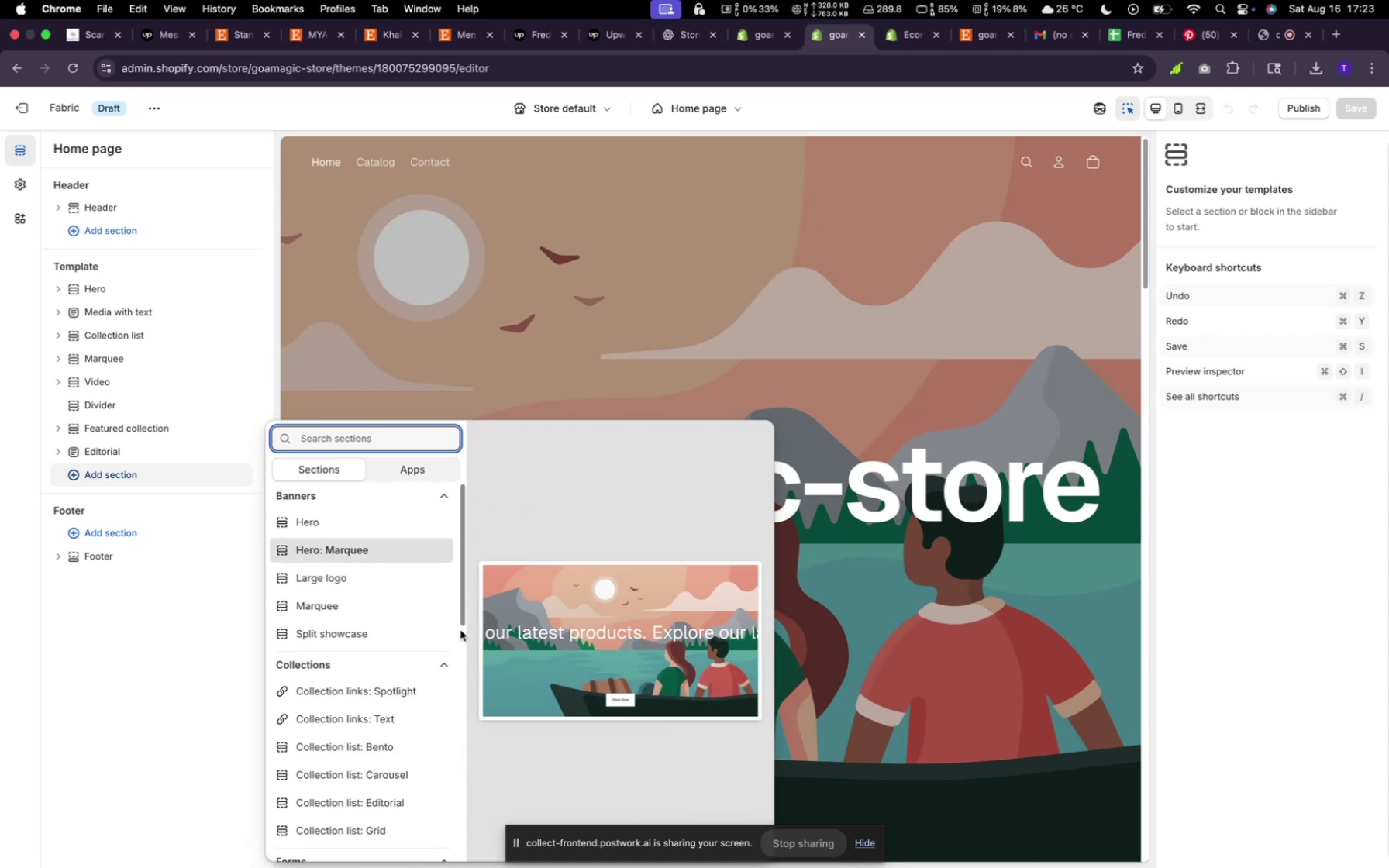 
scroll: coordinate [380, 618], scroll_direction: down, amount: 20.0
 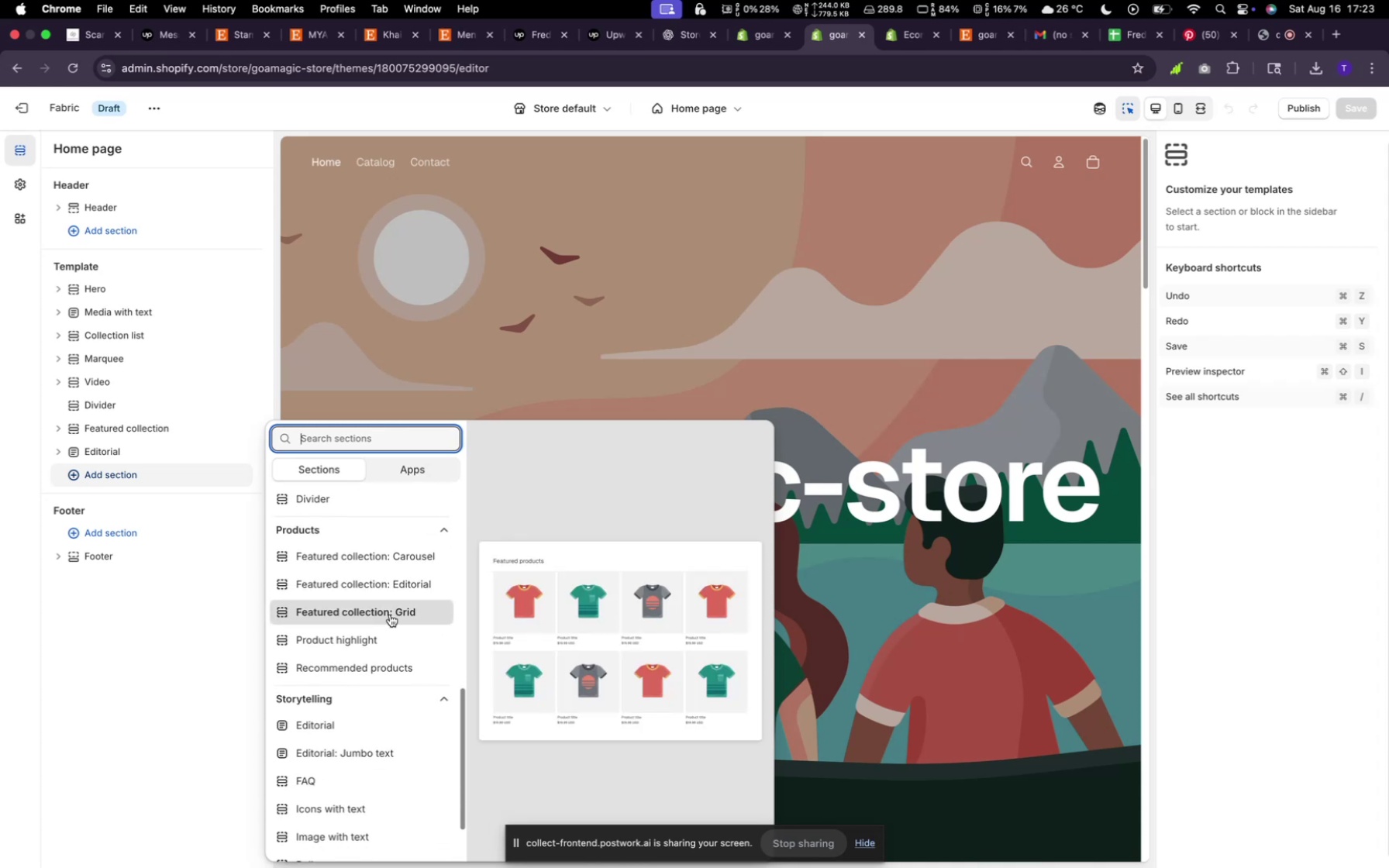 
left_click([391, 612])
 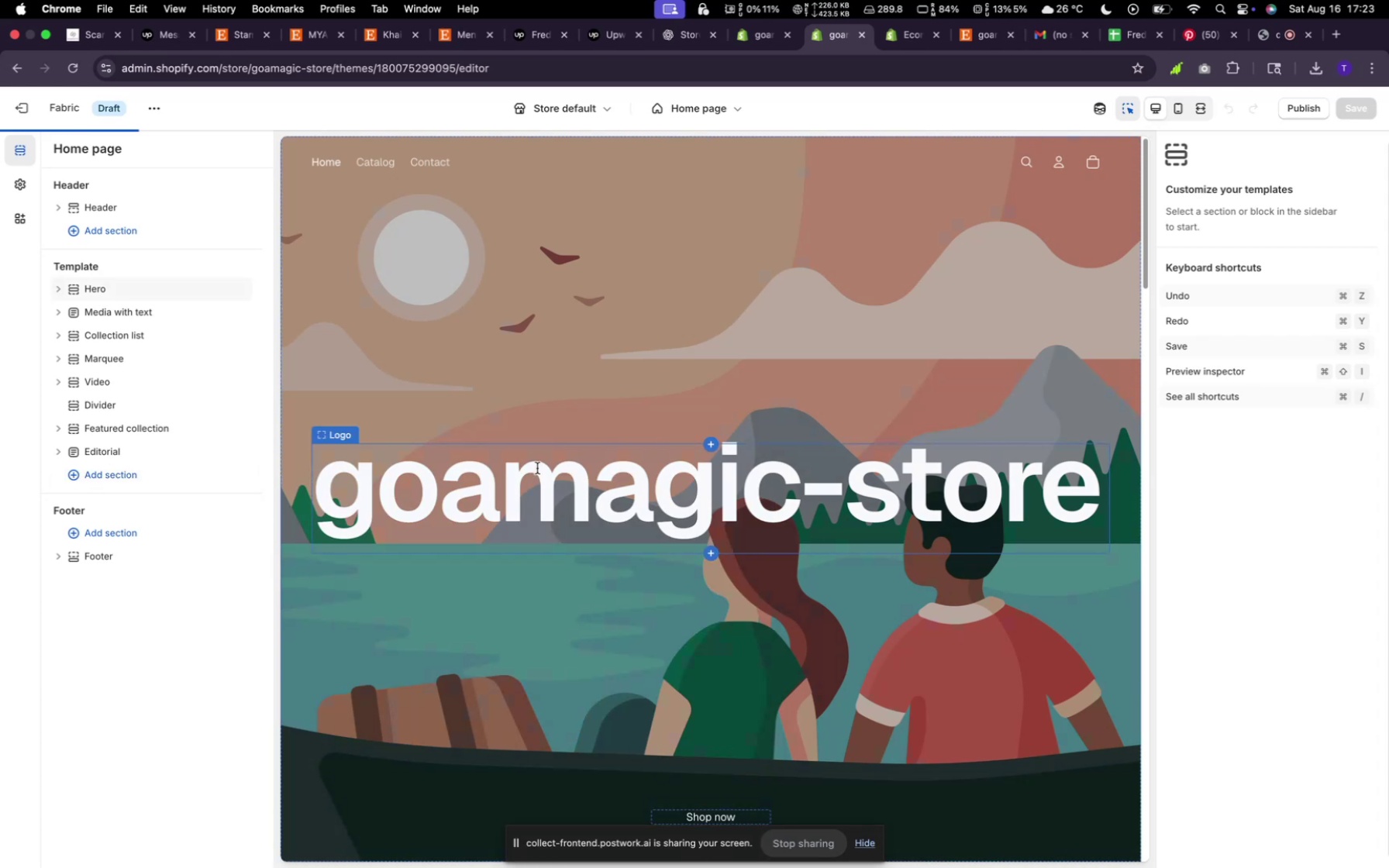 
scroll: coordinate [620, 462], scroll_direction: down, amount: 33.0
 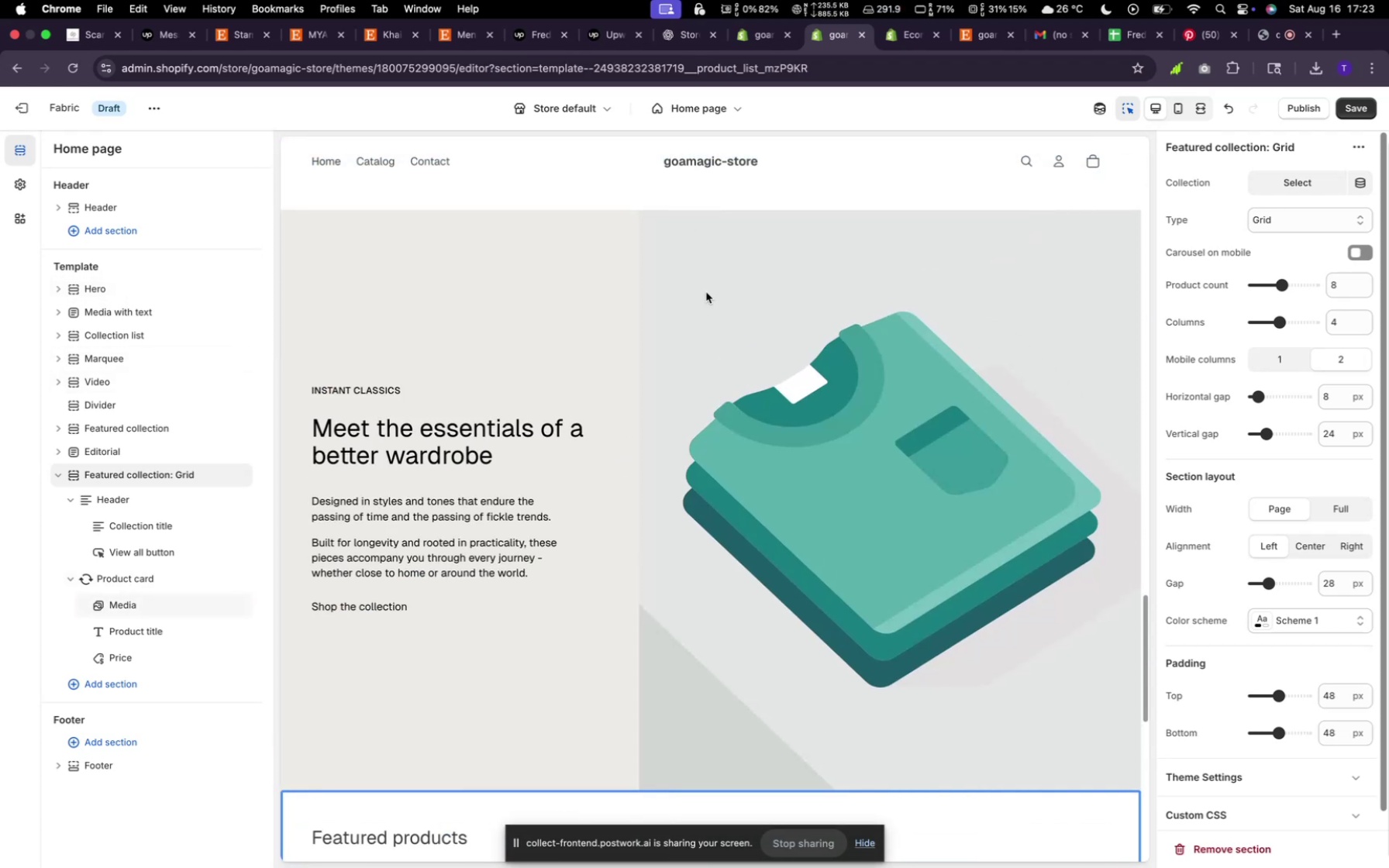 
scroll: coordinate [714, 317], scroll_direction: up, amount: 104.0
 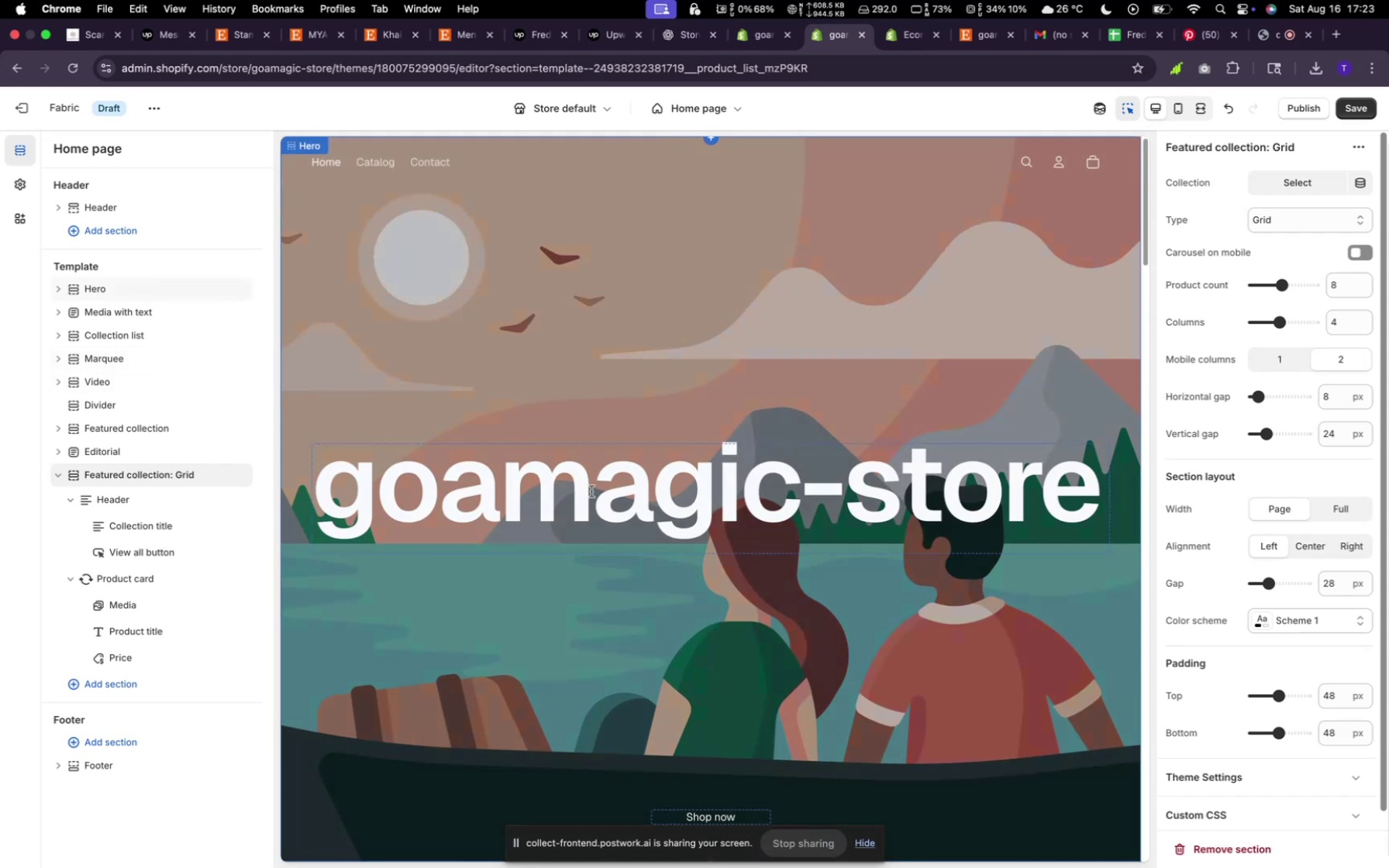 
scroll: coordinate [639, 548], scroll_direction: down, amount: 105.0
 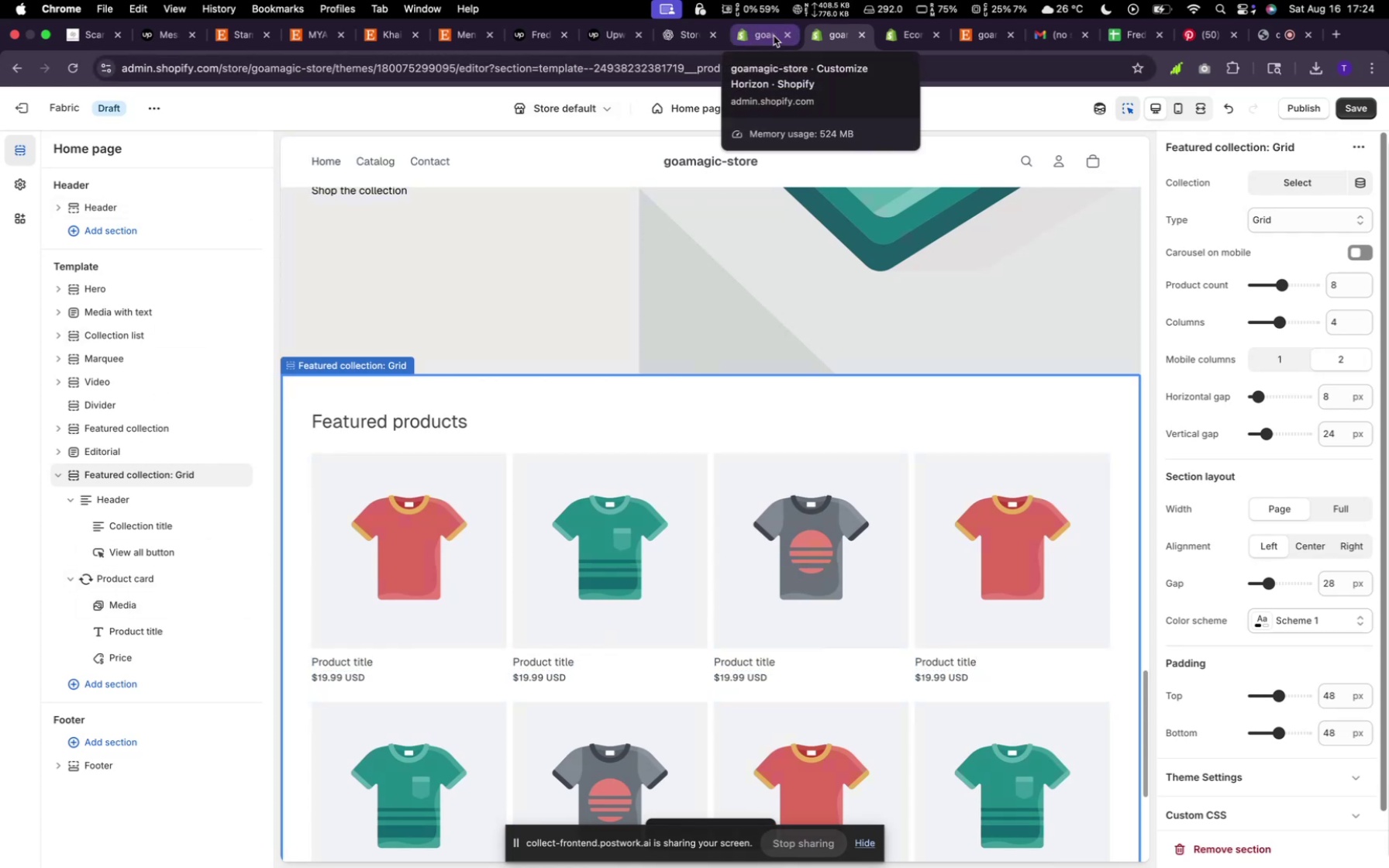 
wait(5.01)
 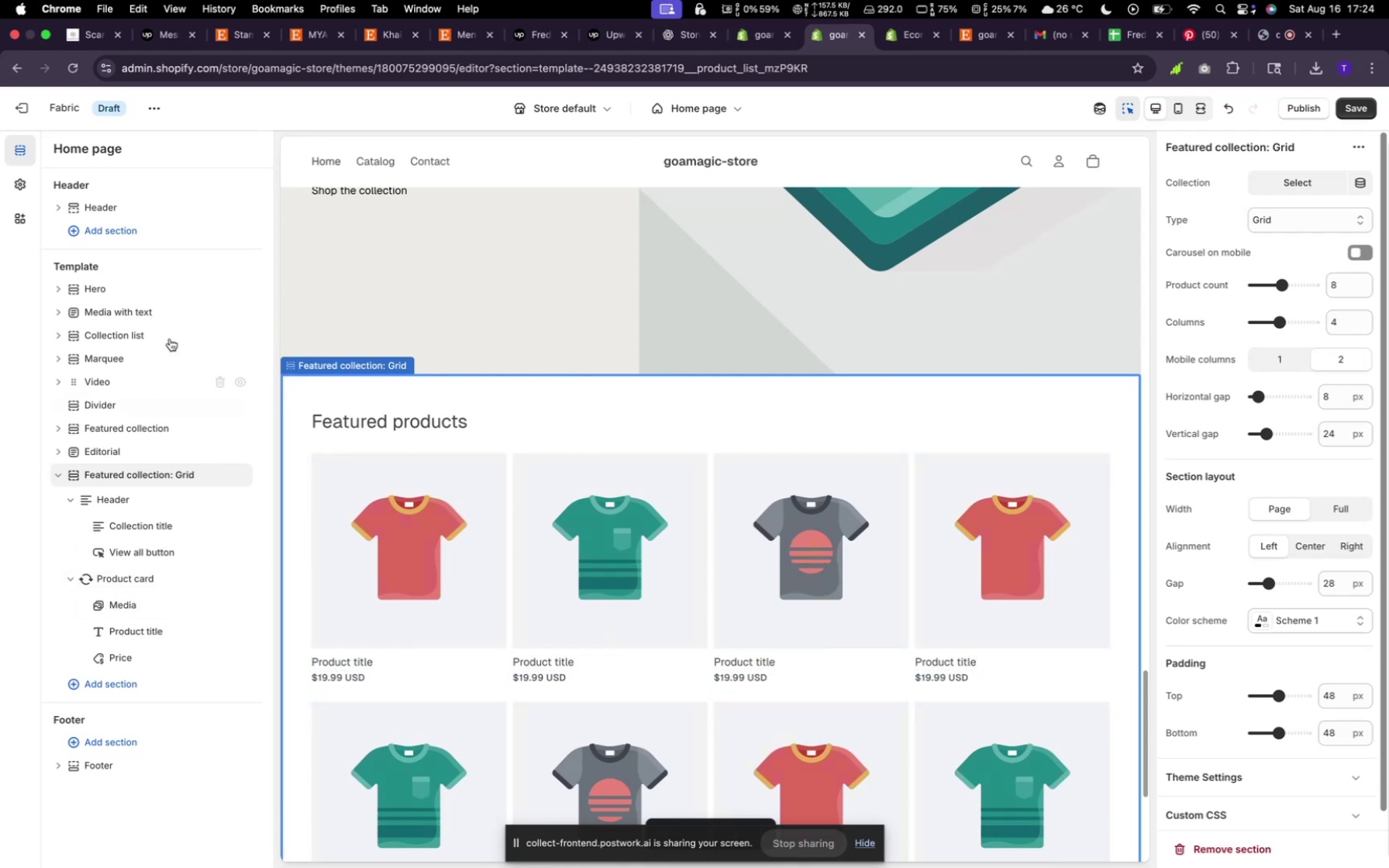 
left_click([907, 33])
 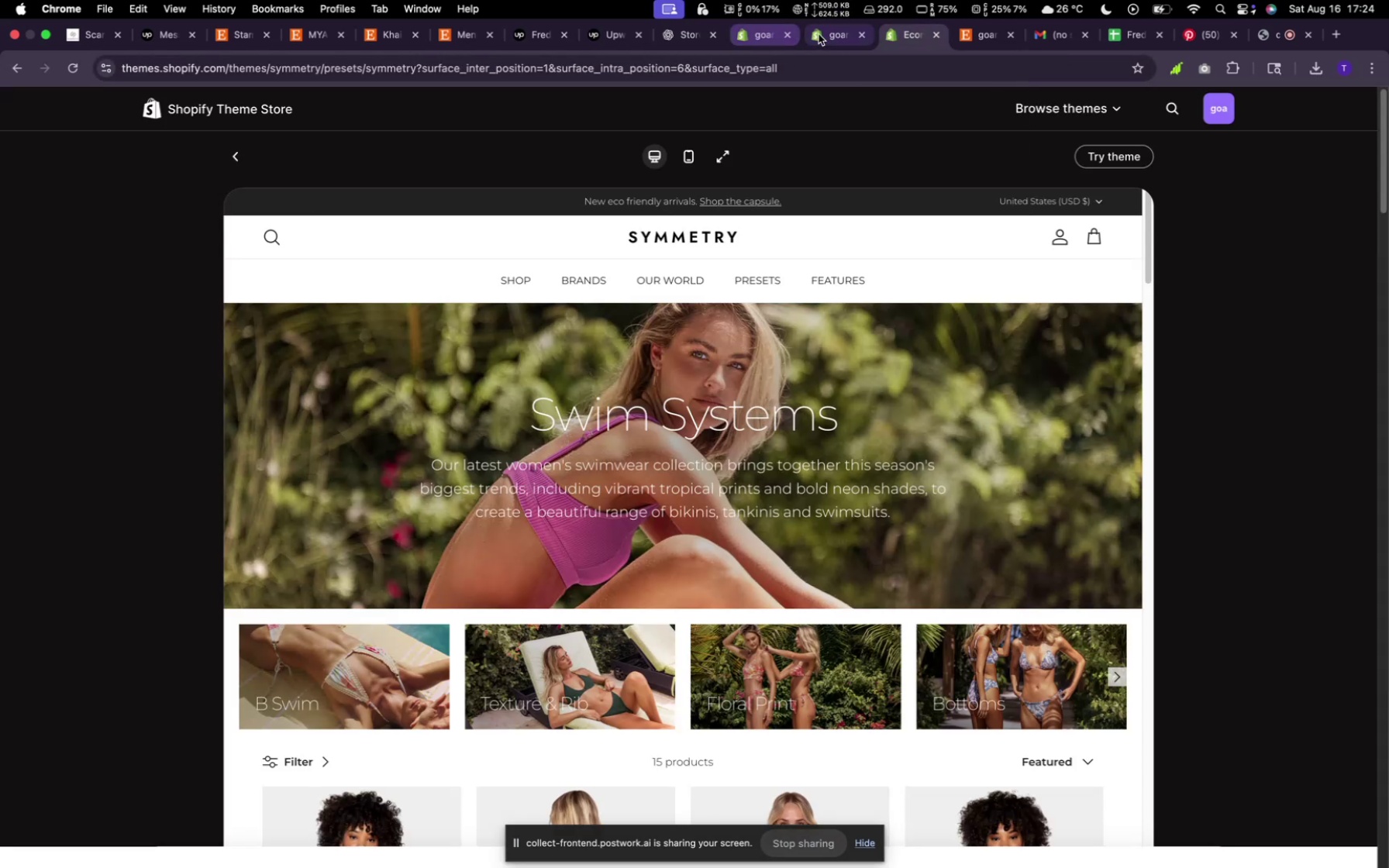 
left_click([825, 33])
 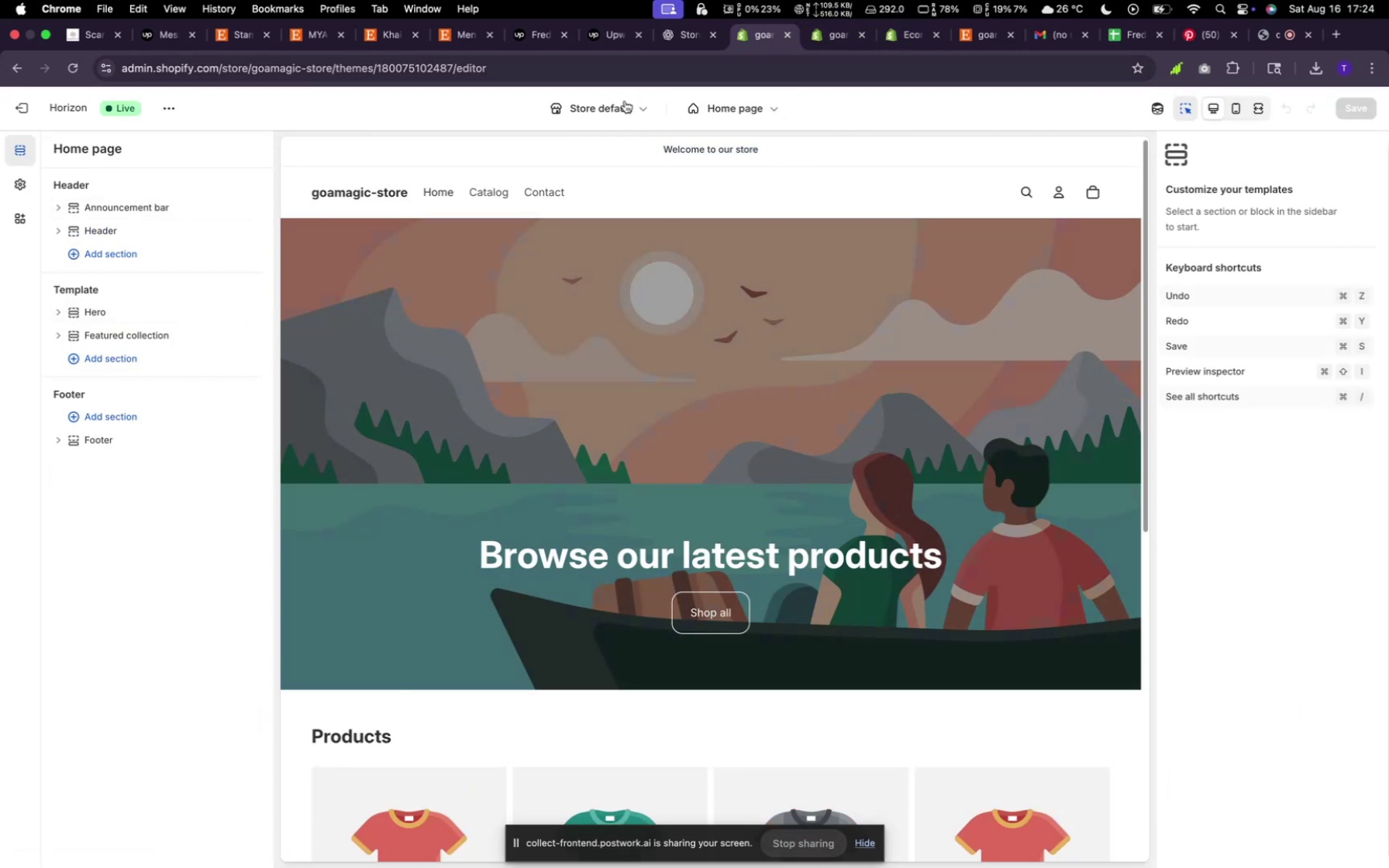 
wait(5.31)
 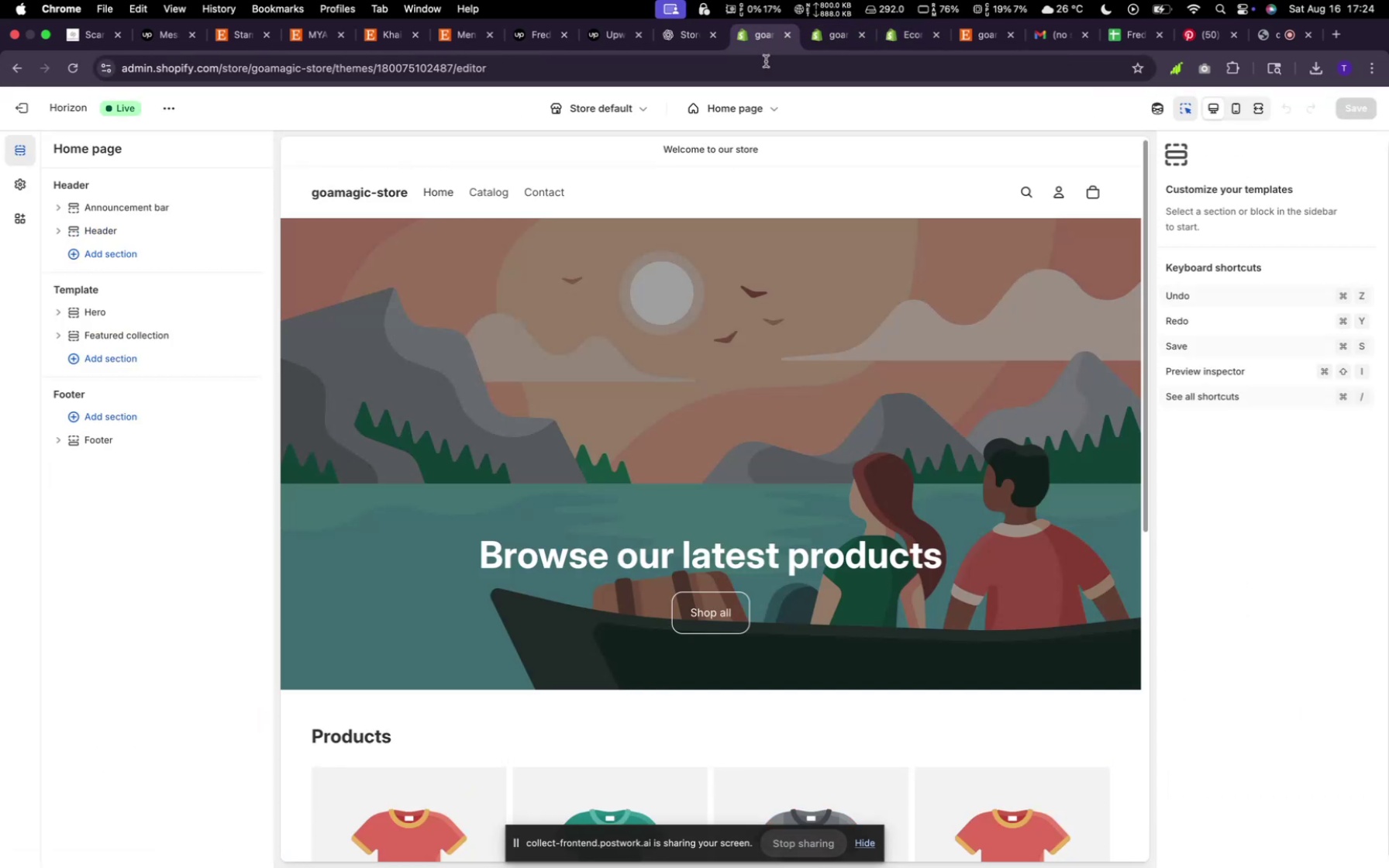 
left_click([23, 110])
 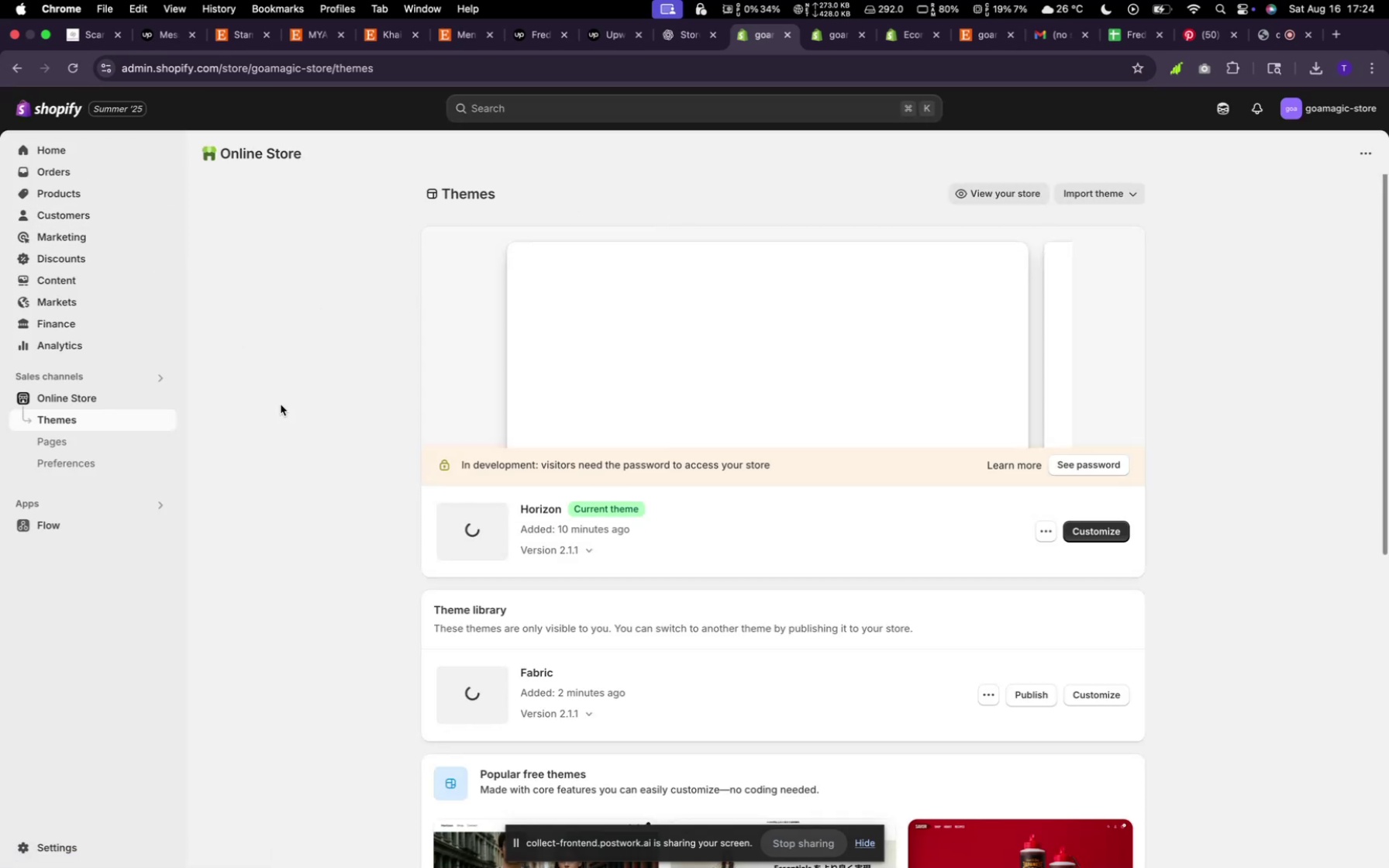 
wait(9.63)
 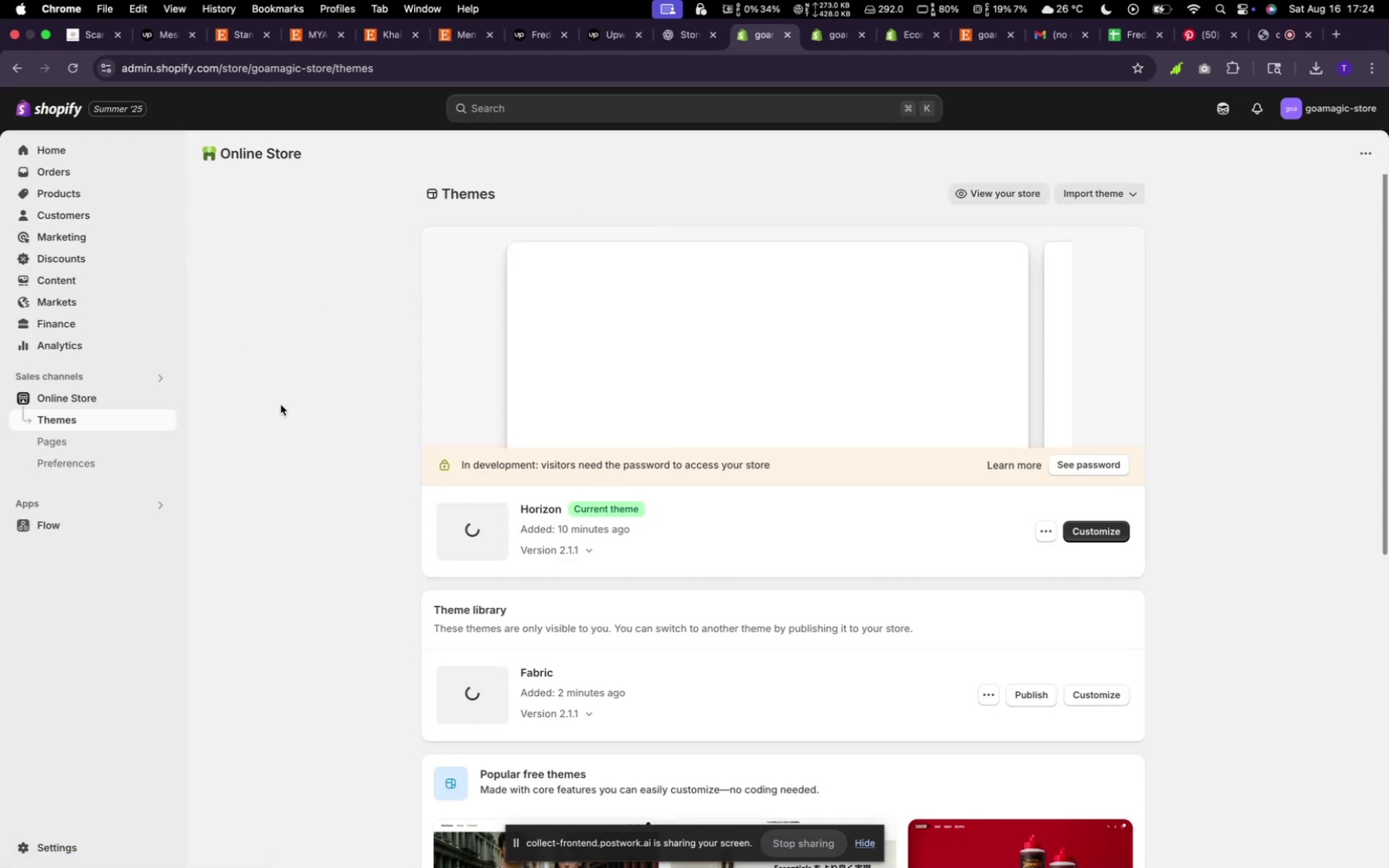 
scroll: coordinate [1030, 597], scroll_direction: down, amount: 19.0
 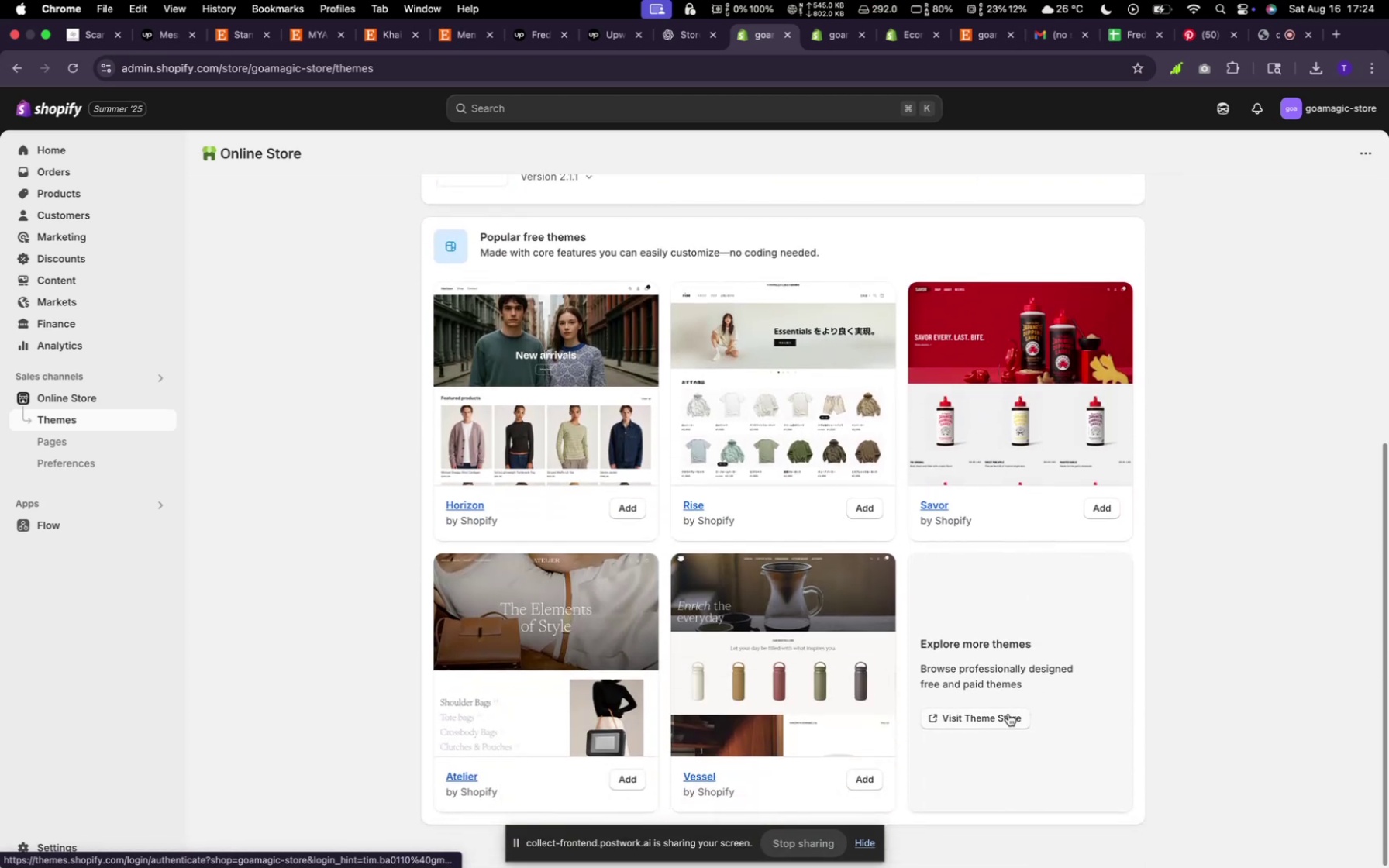 
left_click([1006, 719])
 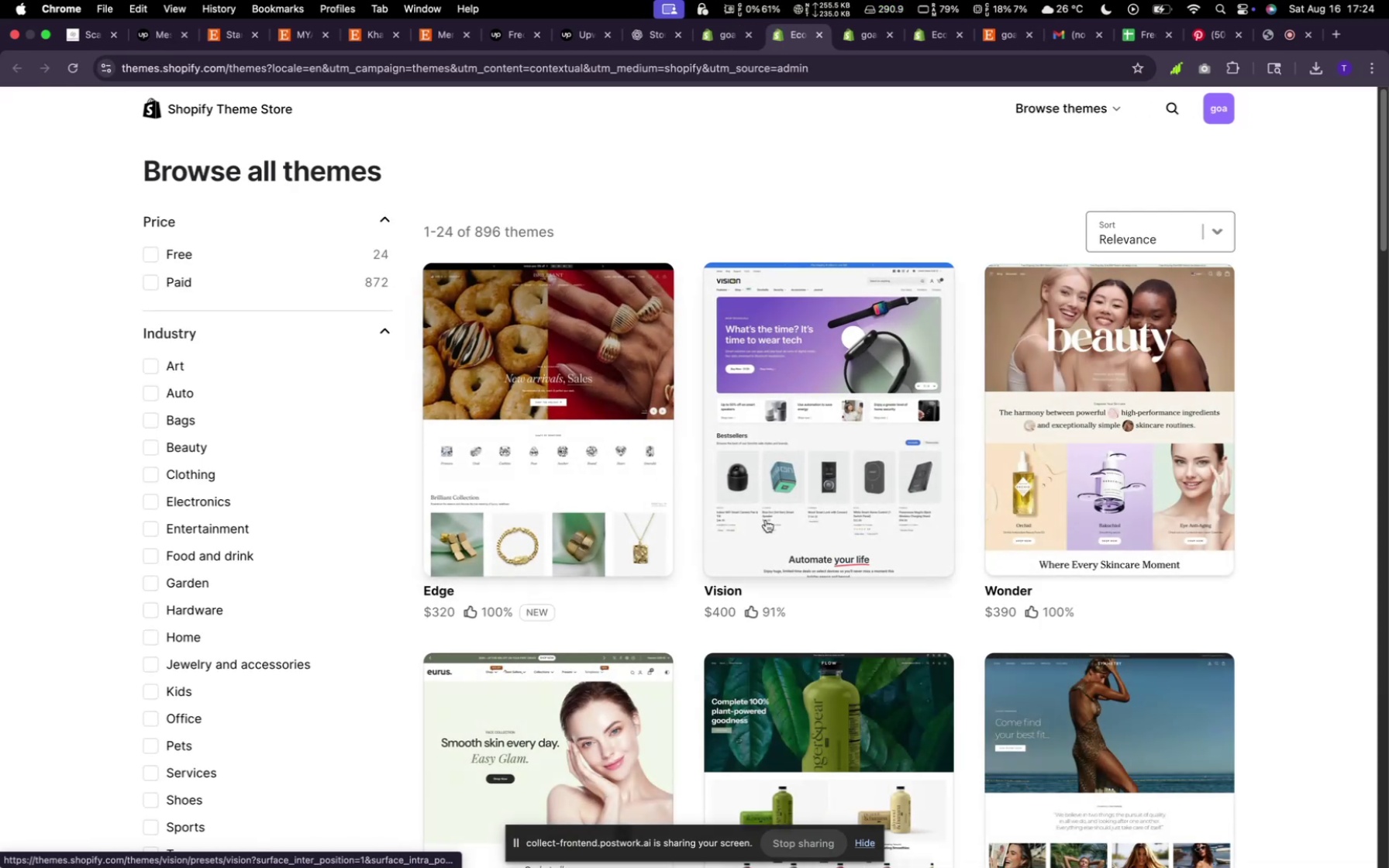 
left_click([196, 252])
 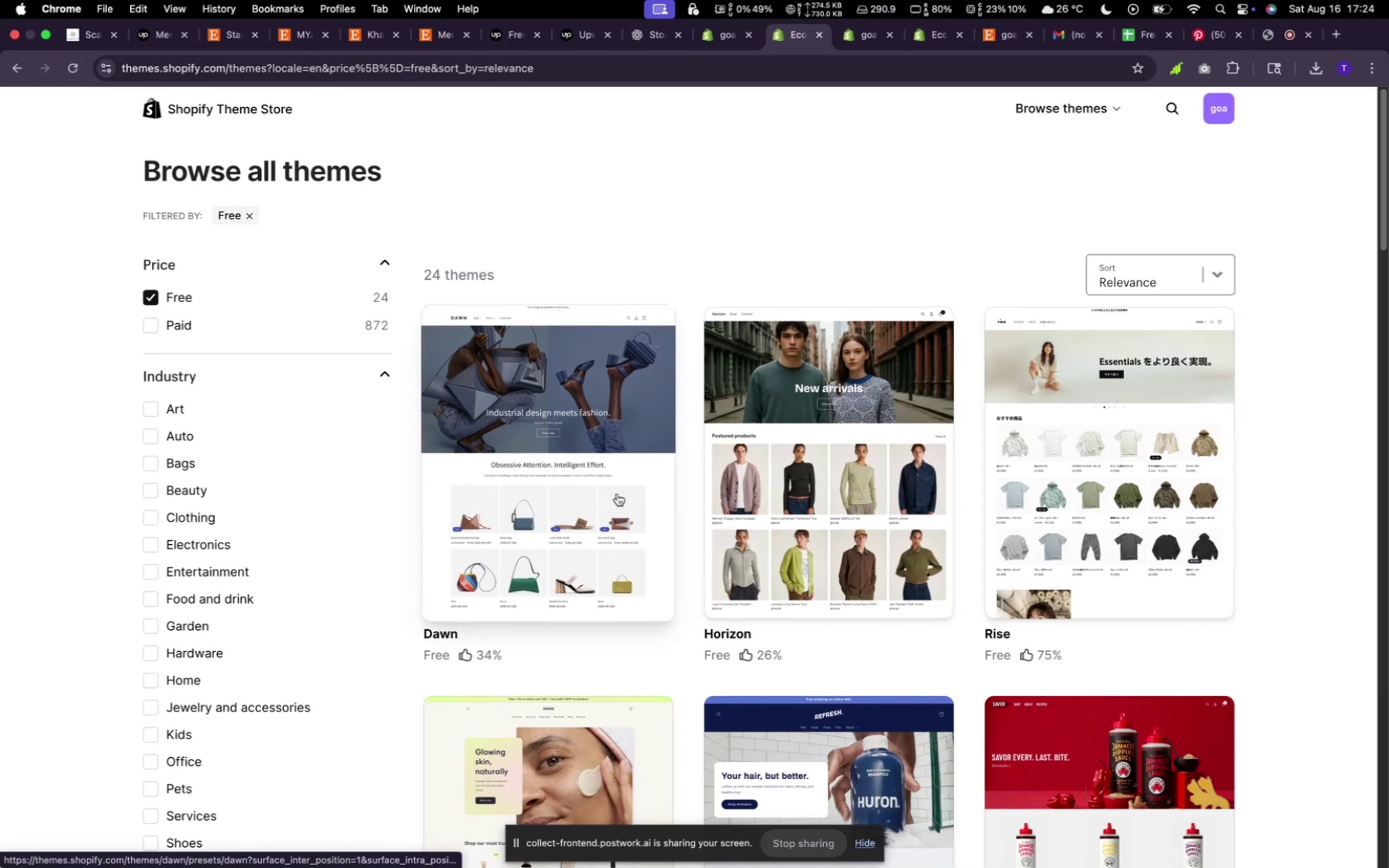 
scroll: coordinate [740, 539], scroll_direction: down, amount: 13.0
 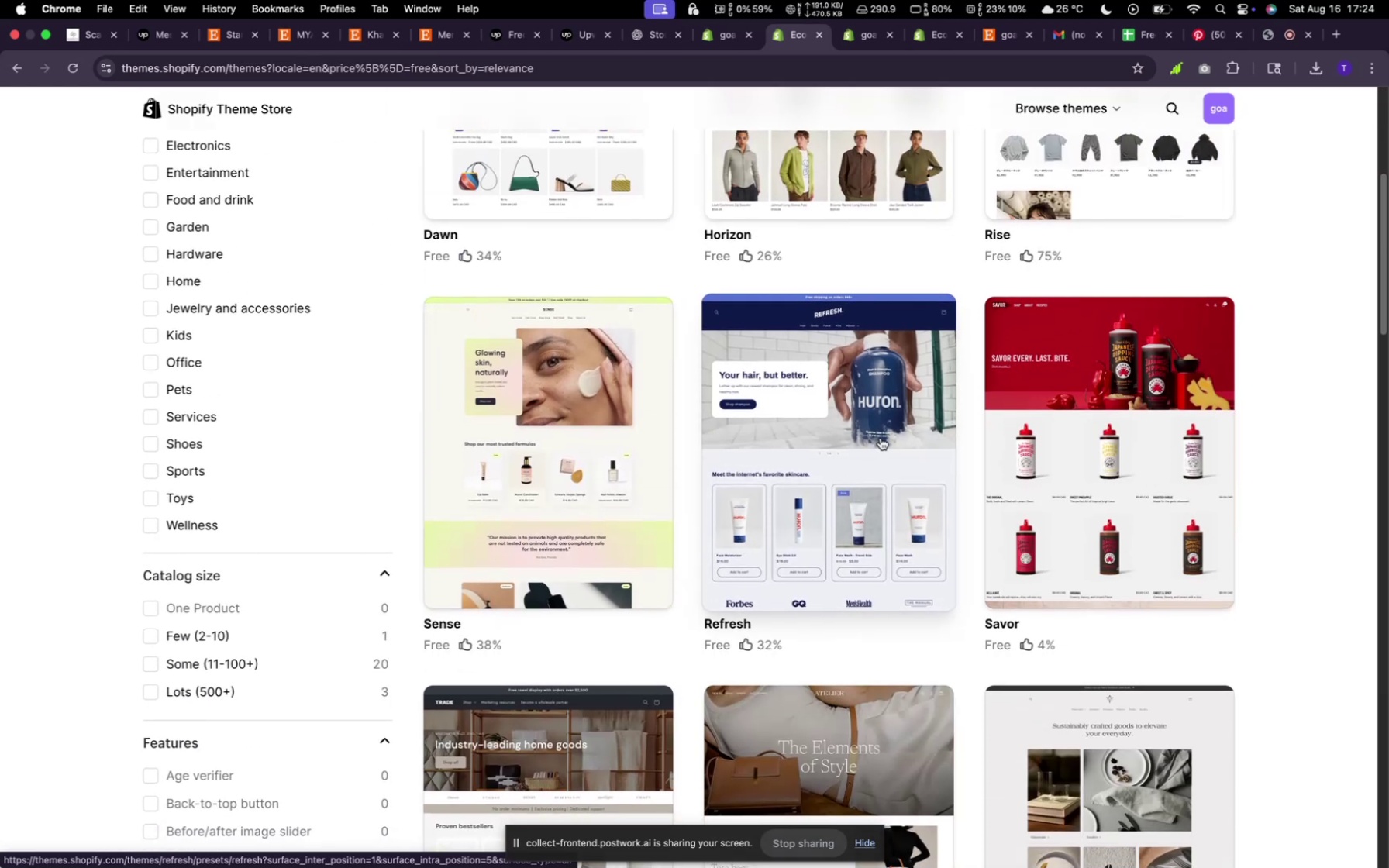 
left_click([877, 431])
 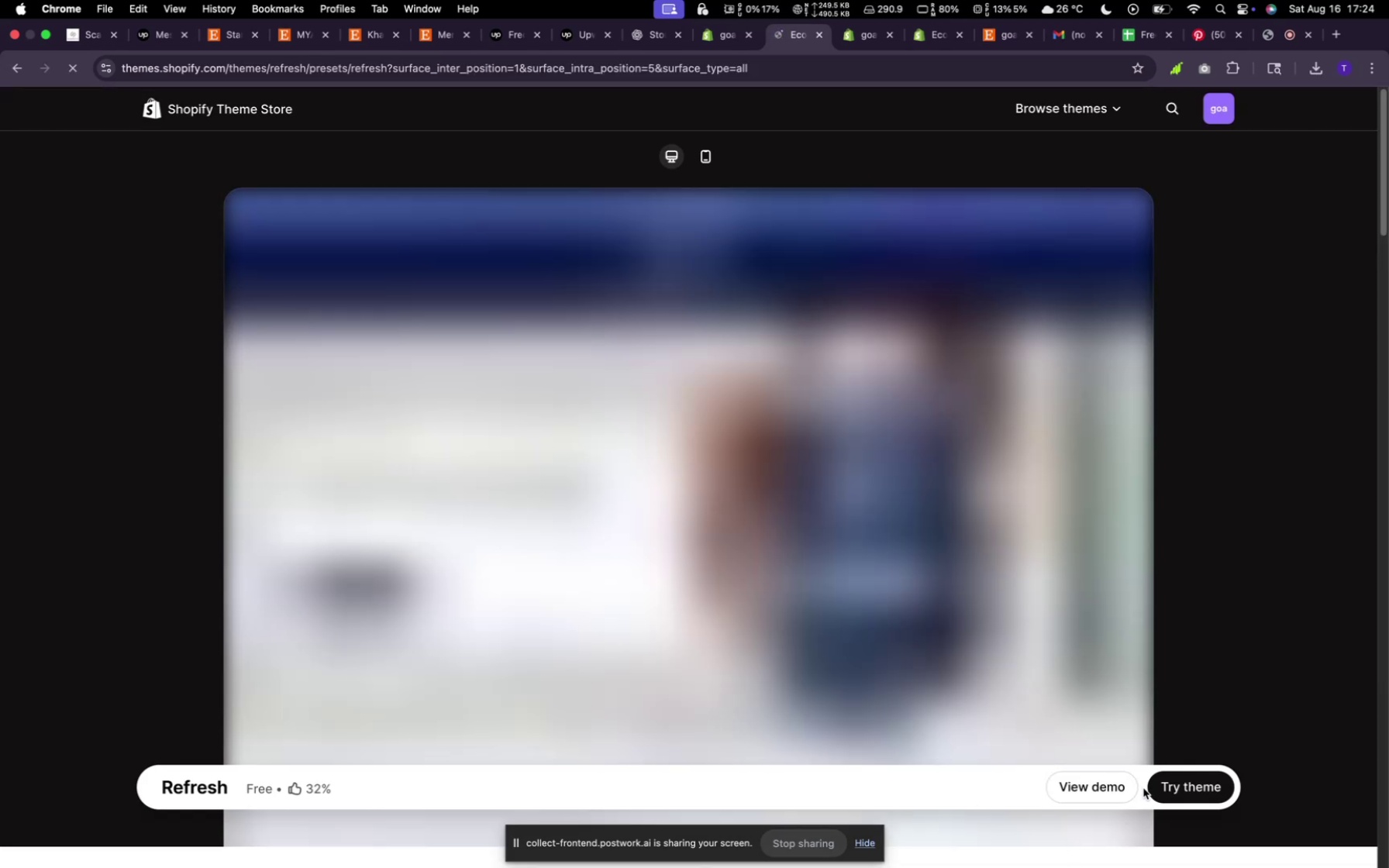 
left_click([1175, 787])
 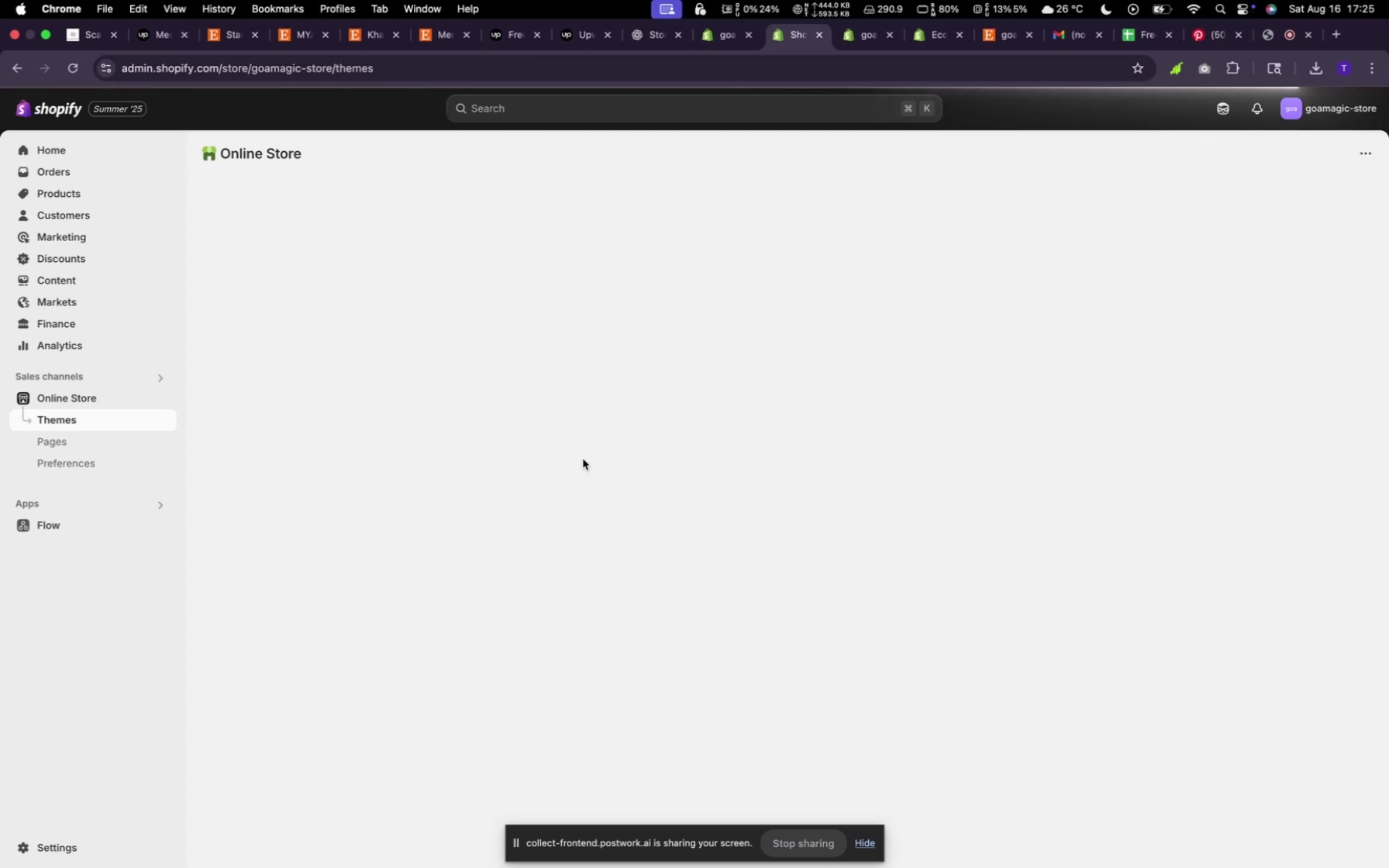 
wait(38.25)
 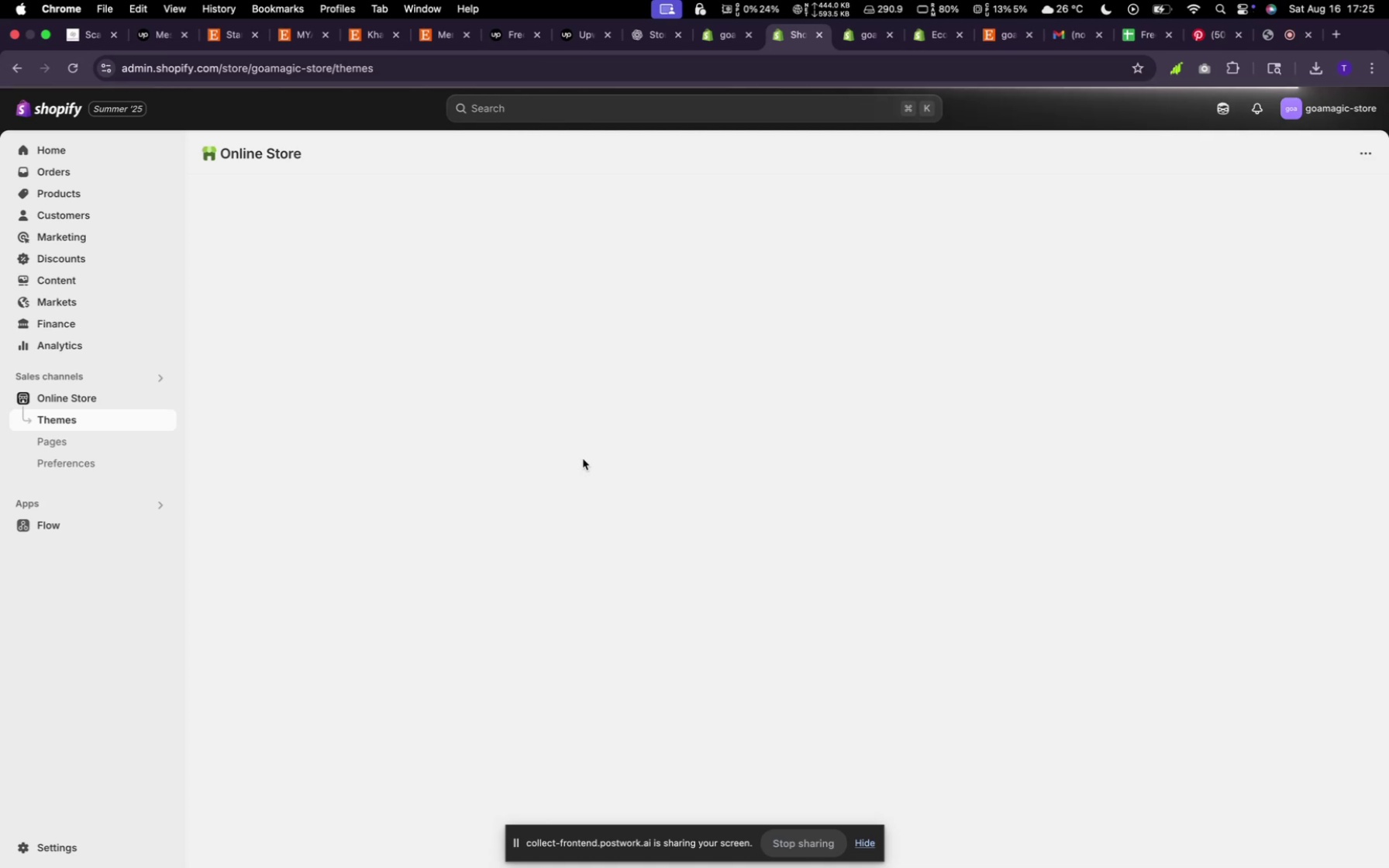 
scroll: coordinate [981, 649], scroll_direction: down, amount: 7.0
 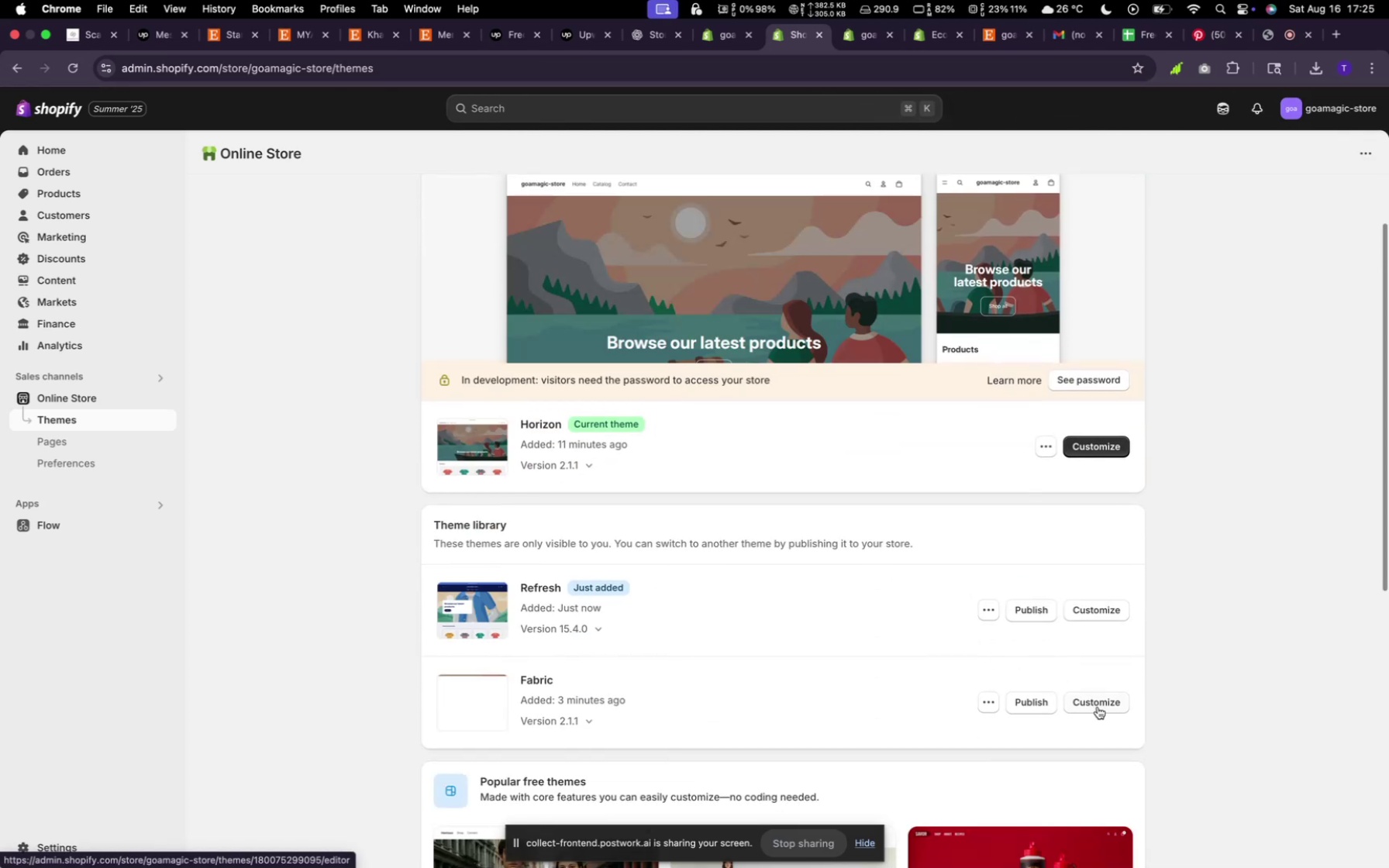 
left_click([1098, 707])
 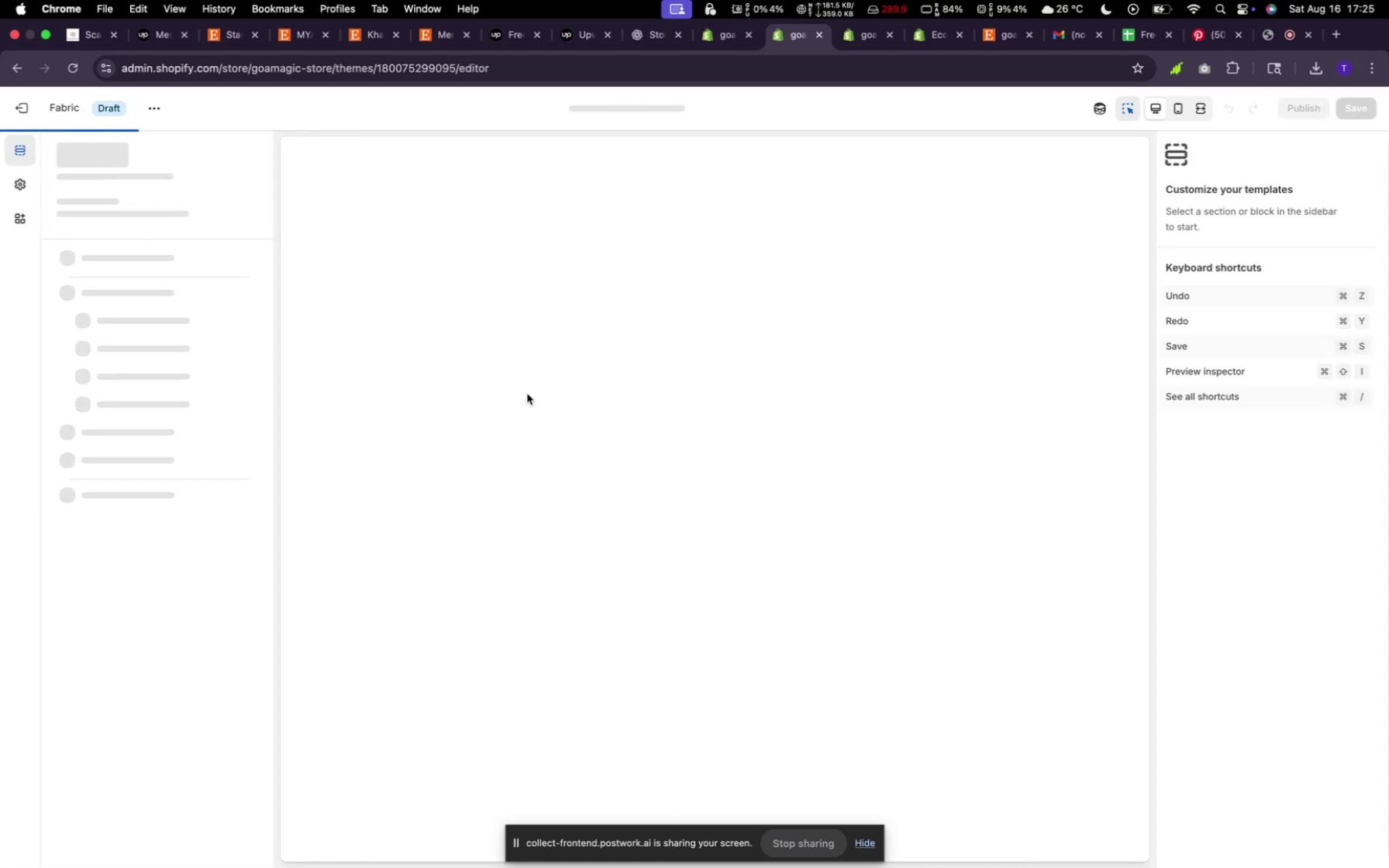 
wait(13.06)
 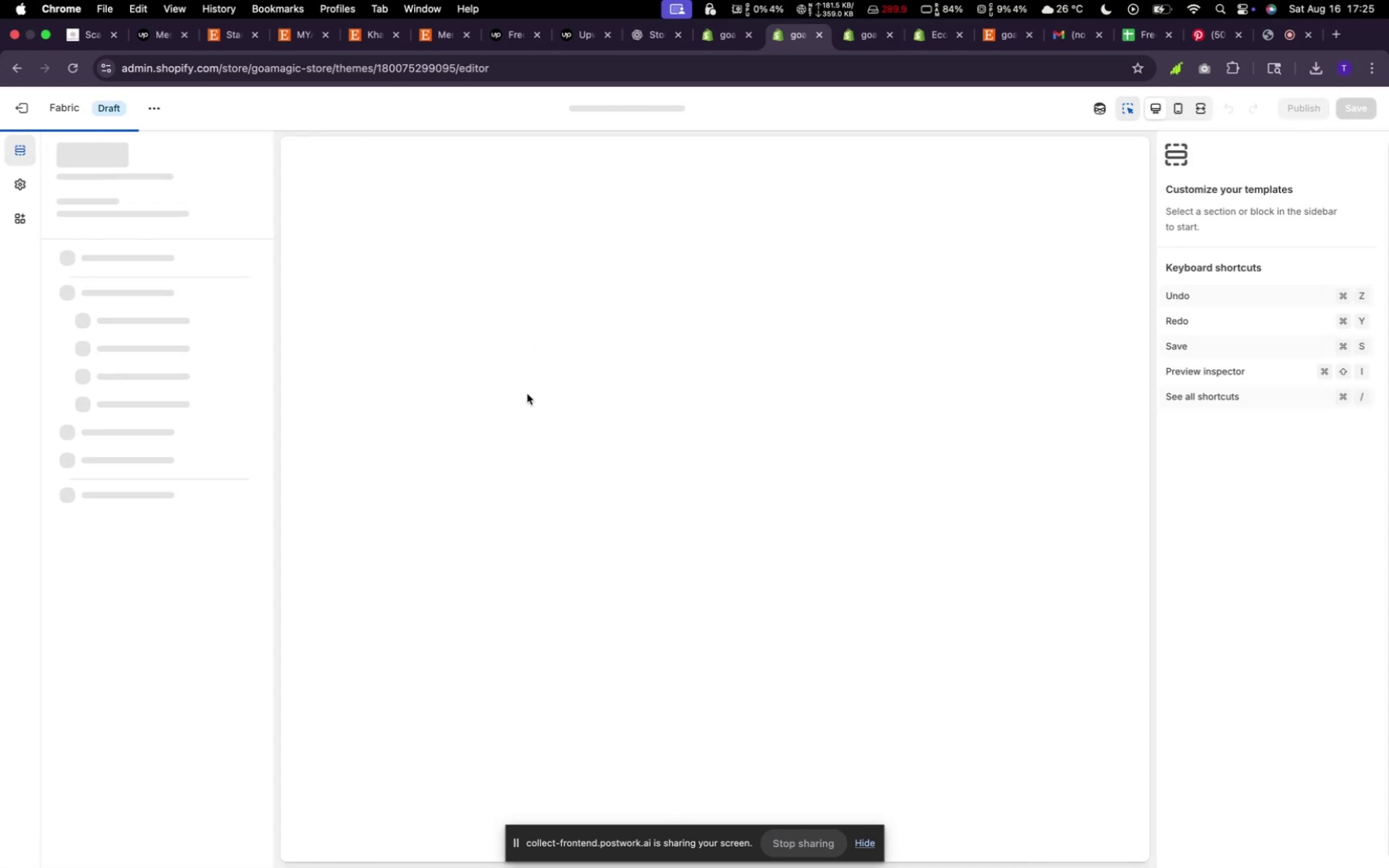 
left_click([17, 75])
 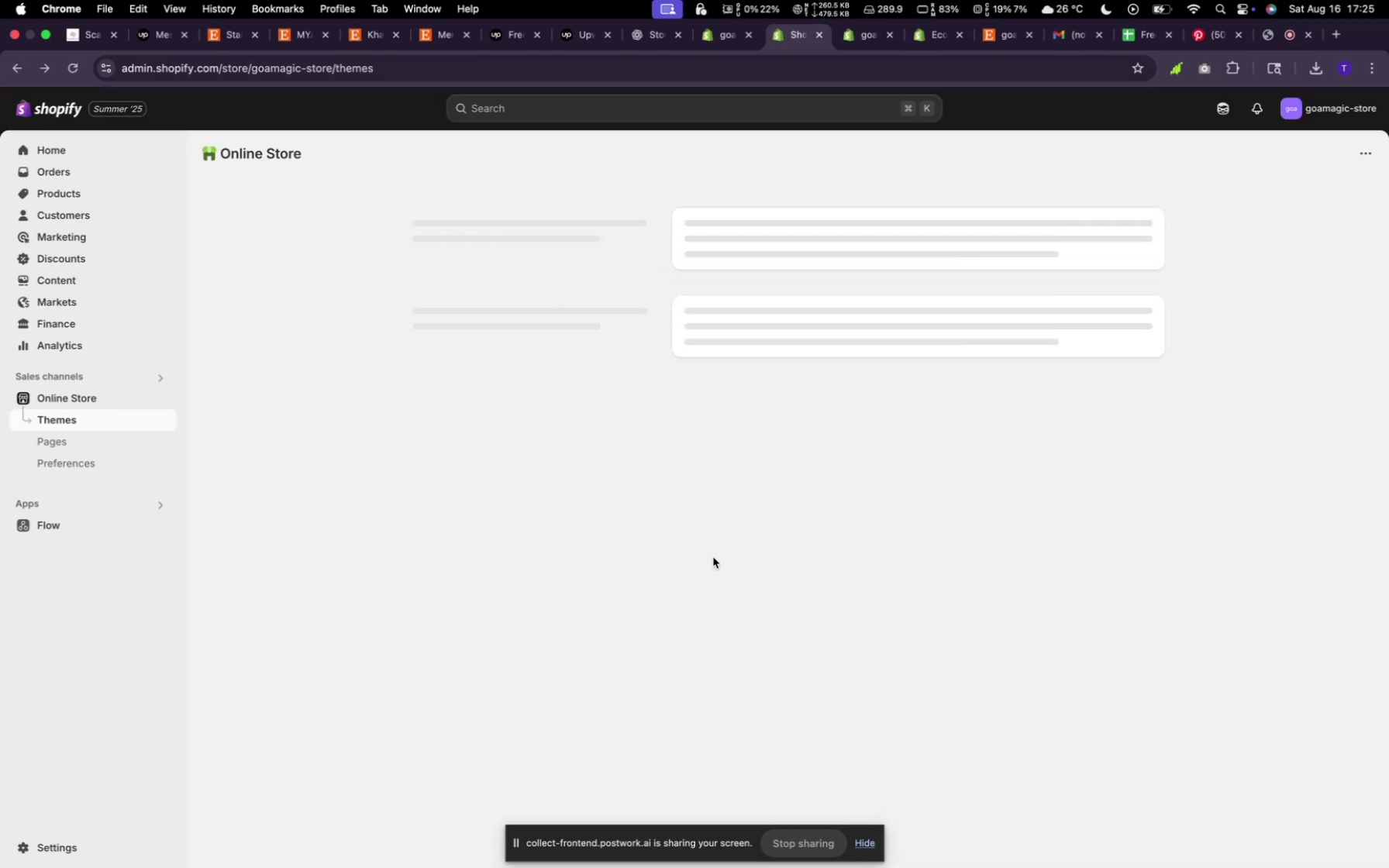 
scroll: coordinate [718, 555], scroll_direction: down, amount: 27.0
 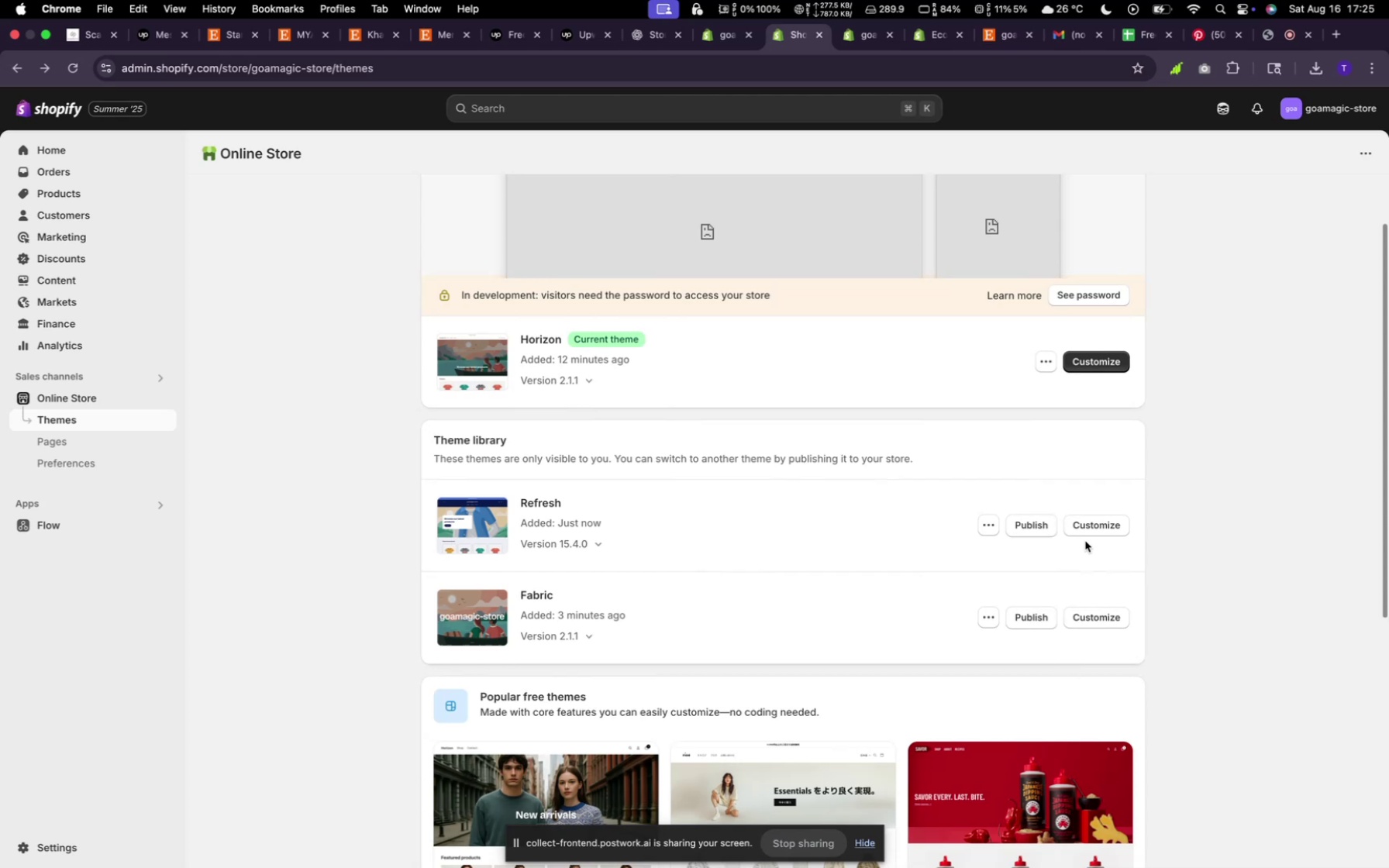 
left_click([1085, 529])
 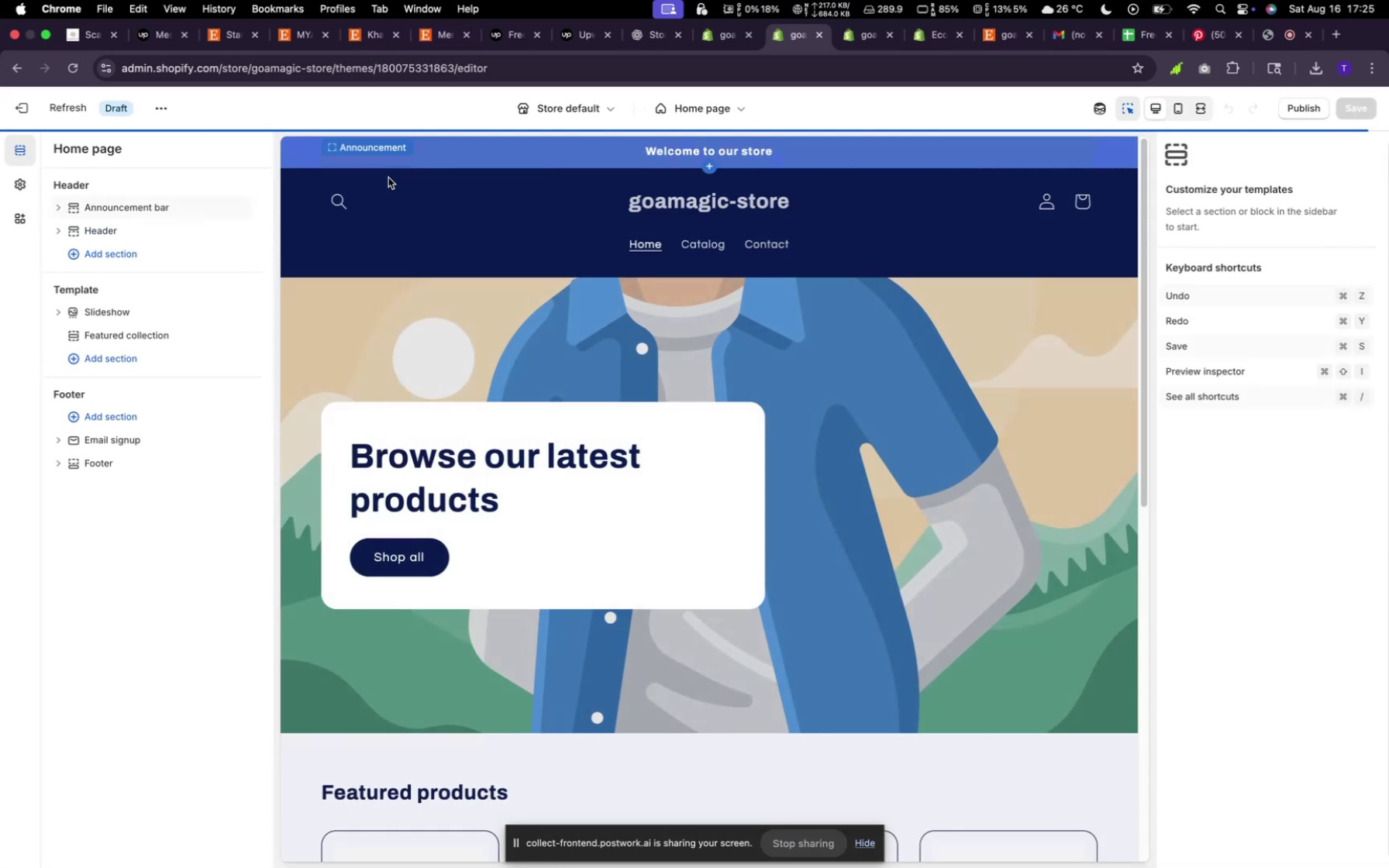 
wait(7.32)
 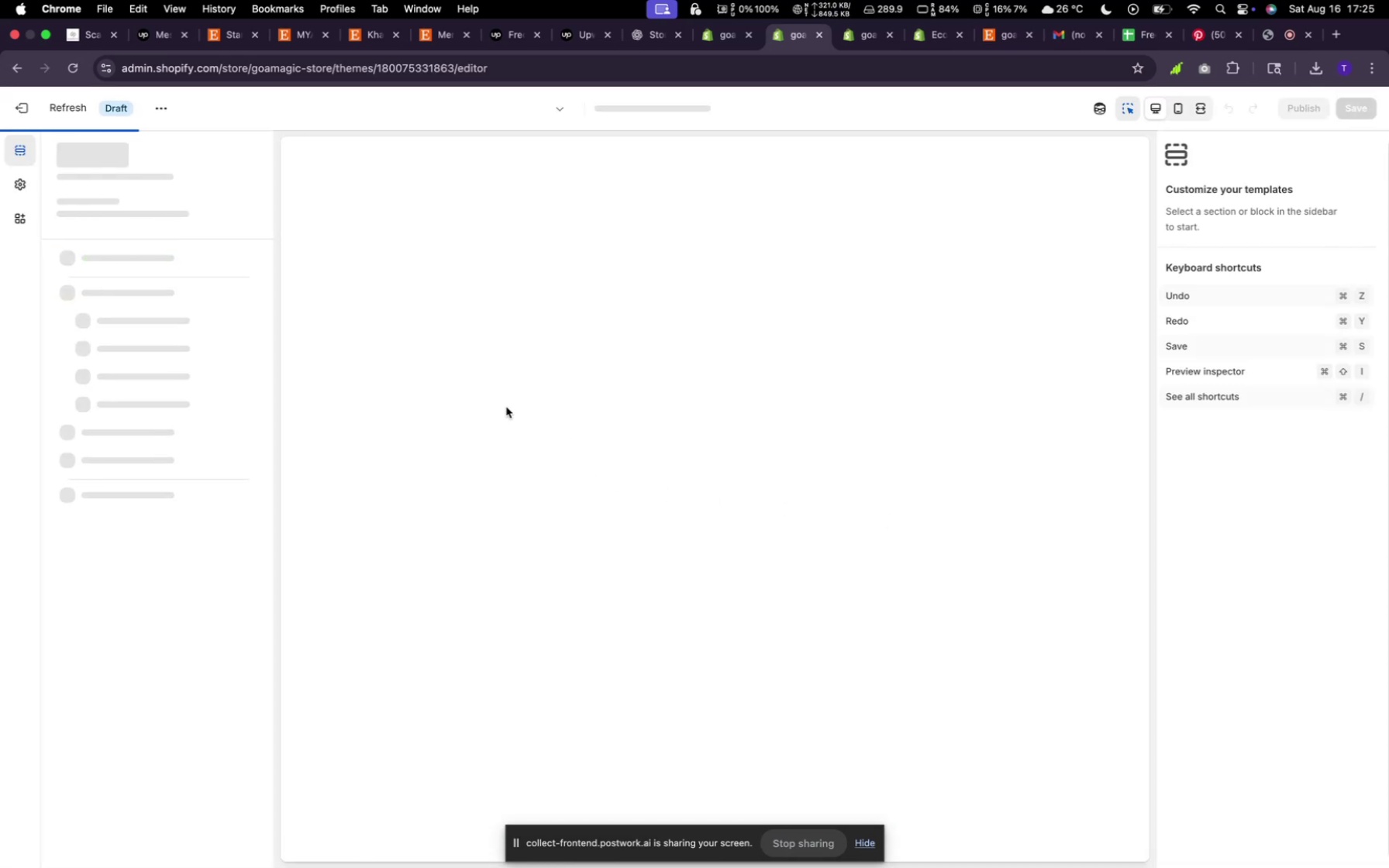 
left_click([105, 363])
 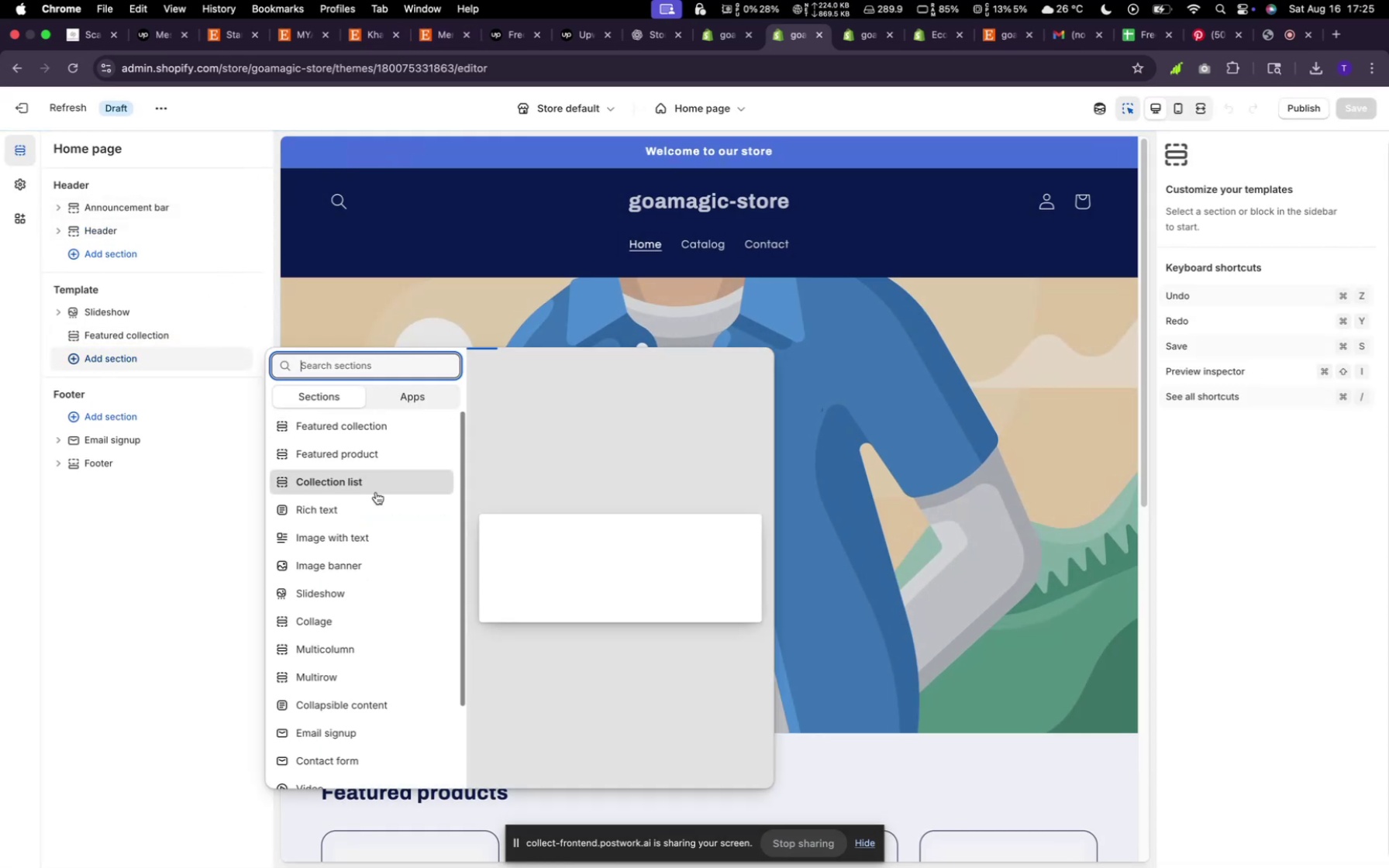 
scroll: coordinate [387, 542], scroll_direction: up, amount: 24.0
 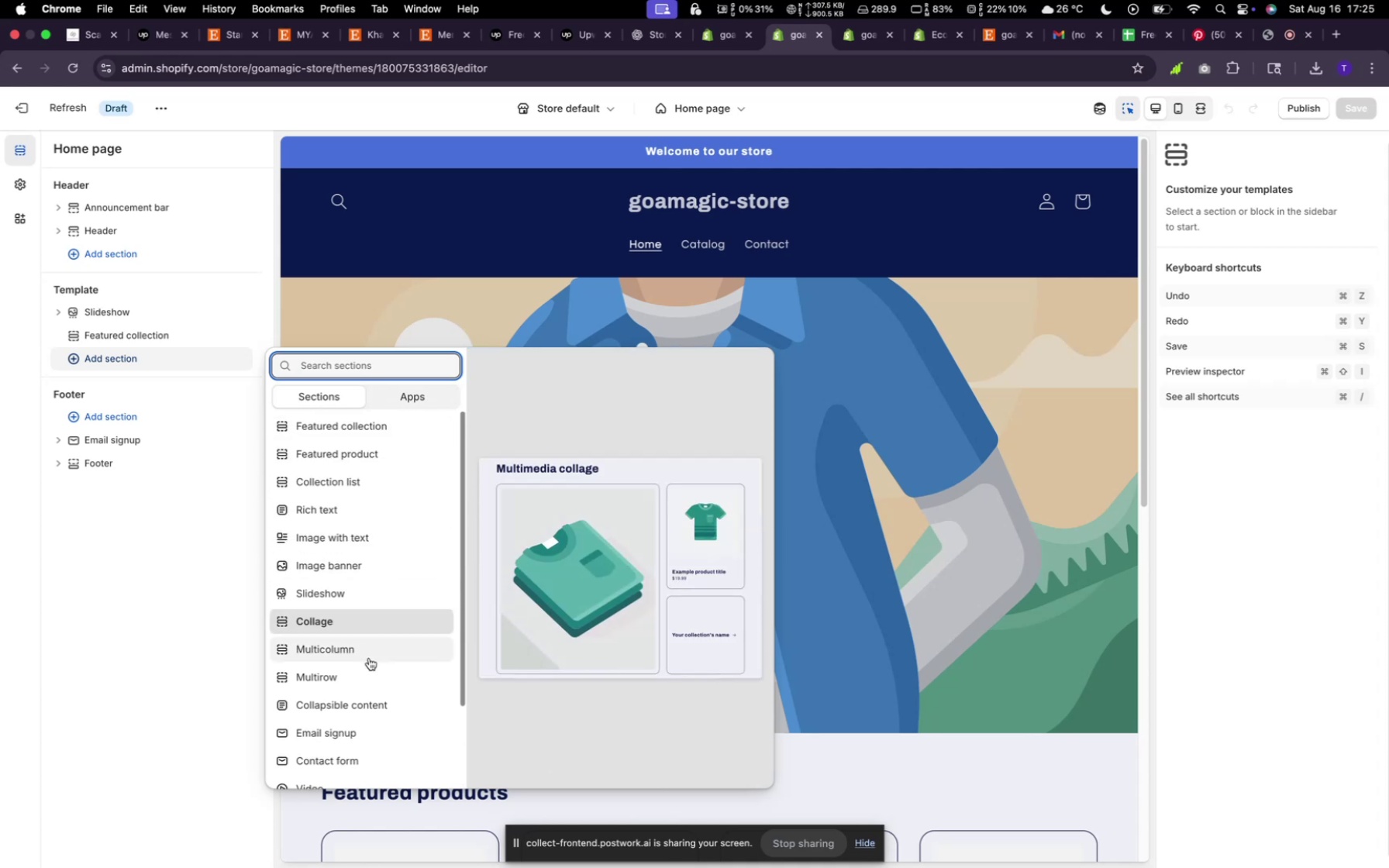 
scroll: coordinate [361, 674], scroll_direction: down, amount: 8.0
 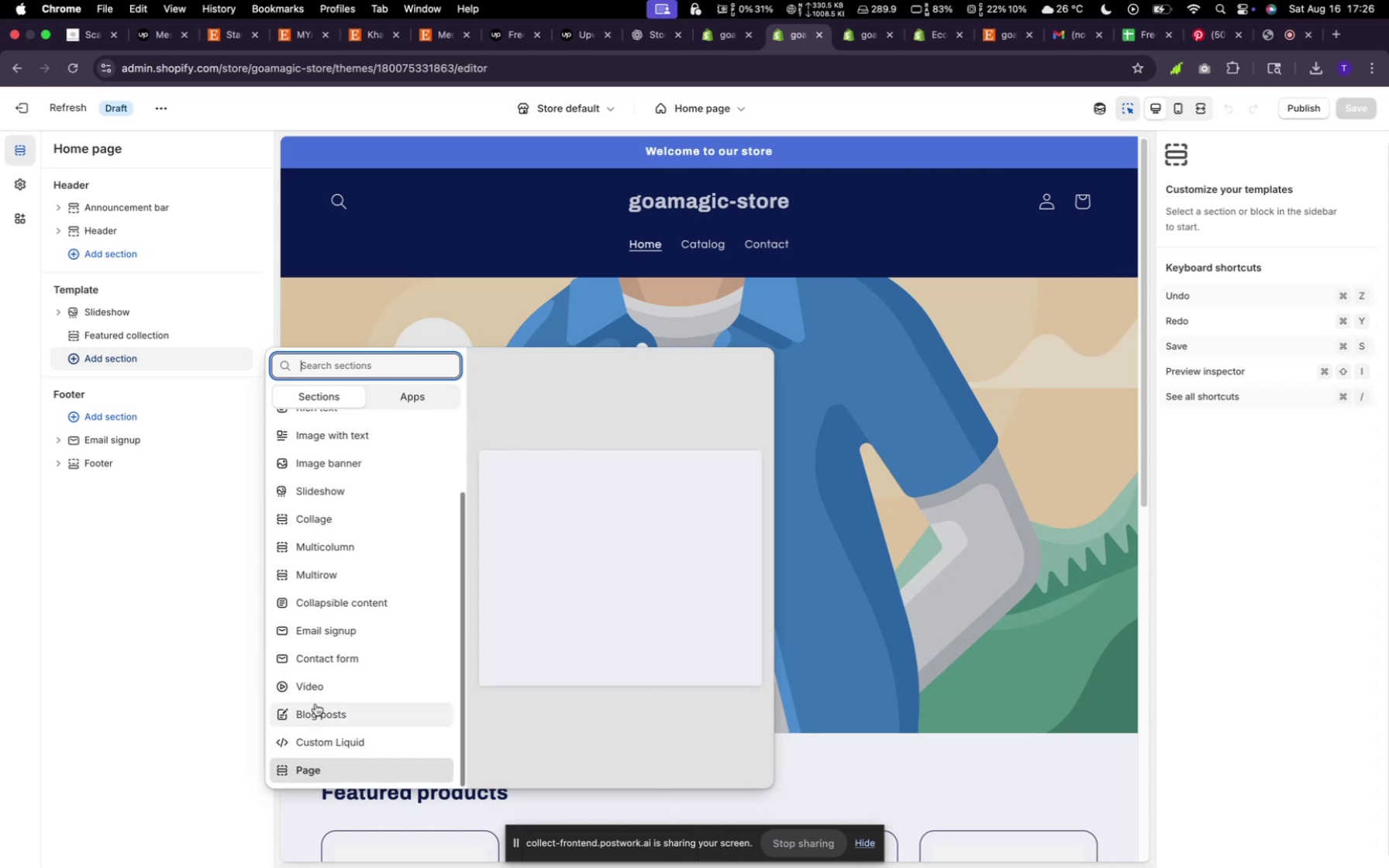 
scroll: coordinate [318, 482], scroll_direction: up, amount: 10.0
 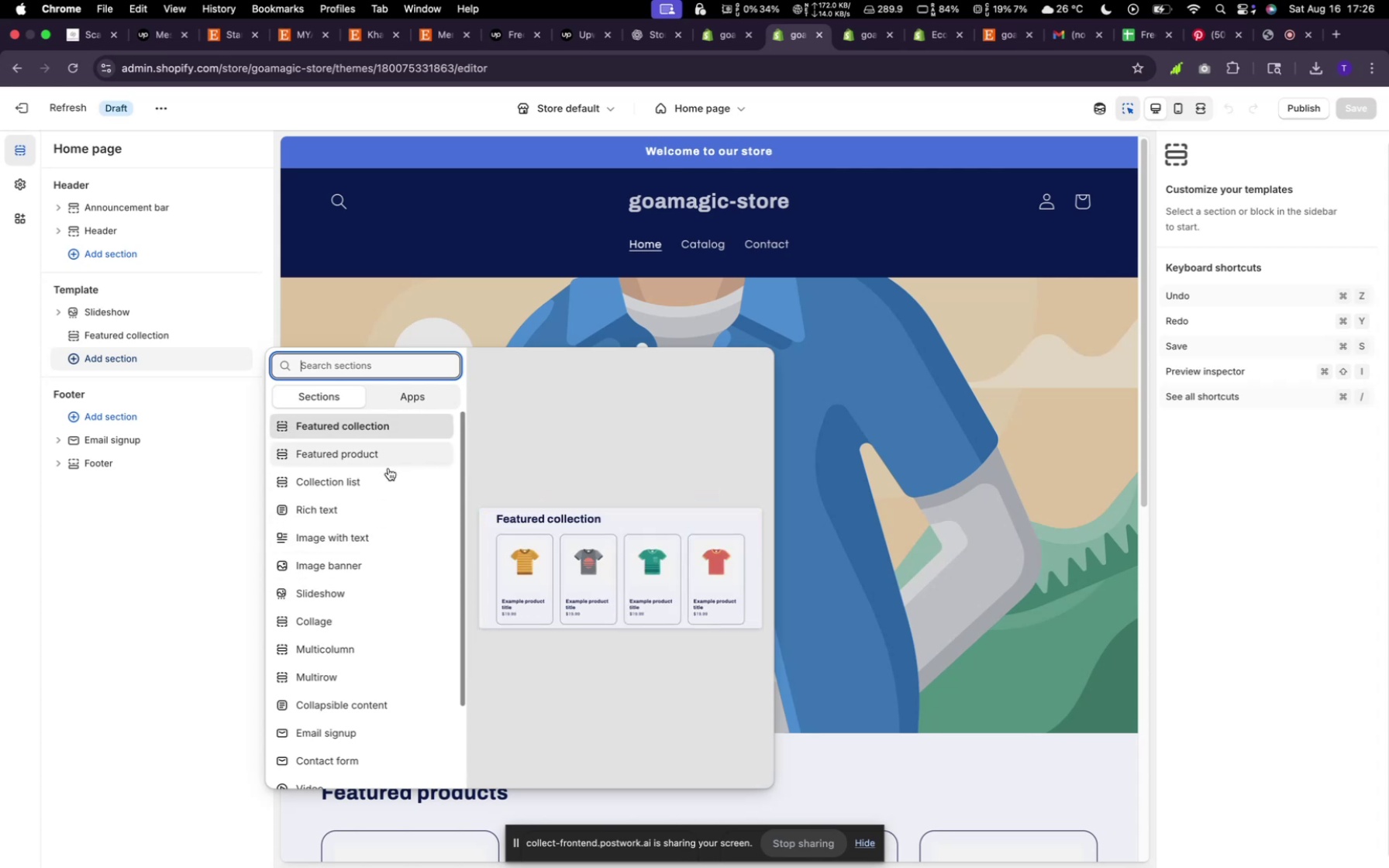 
wait(6.97)
 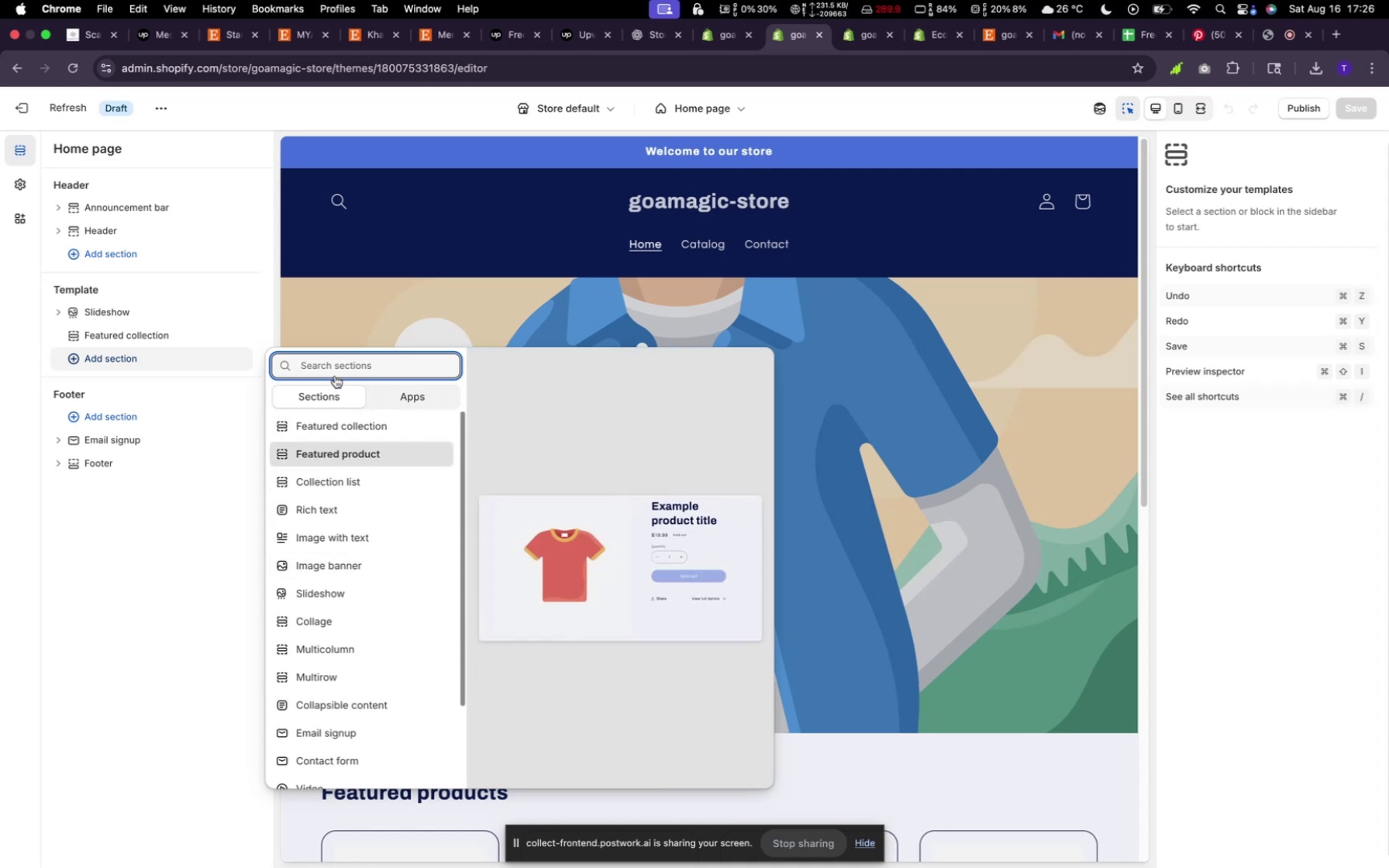 
scroll: coordinate [371, 711], scroll_direction: down, amount: 5.0
 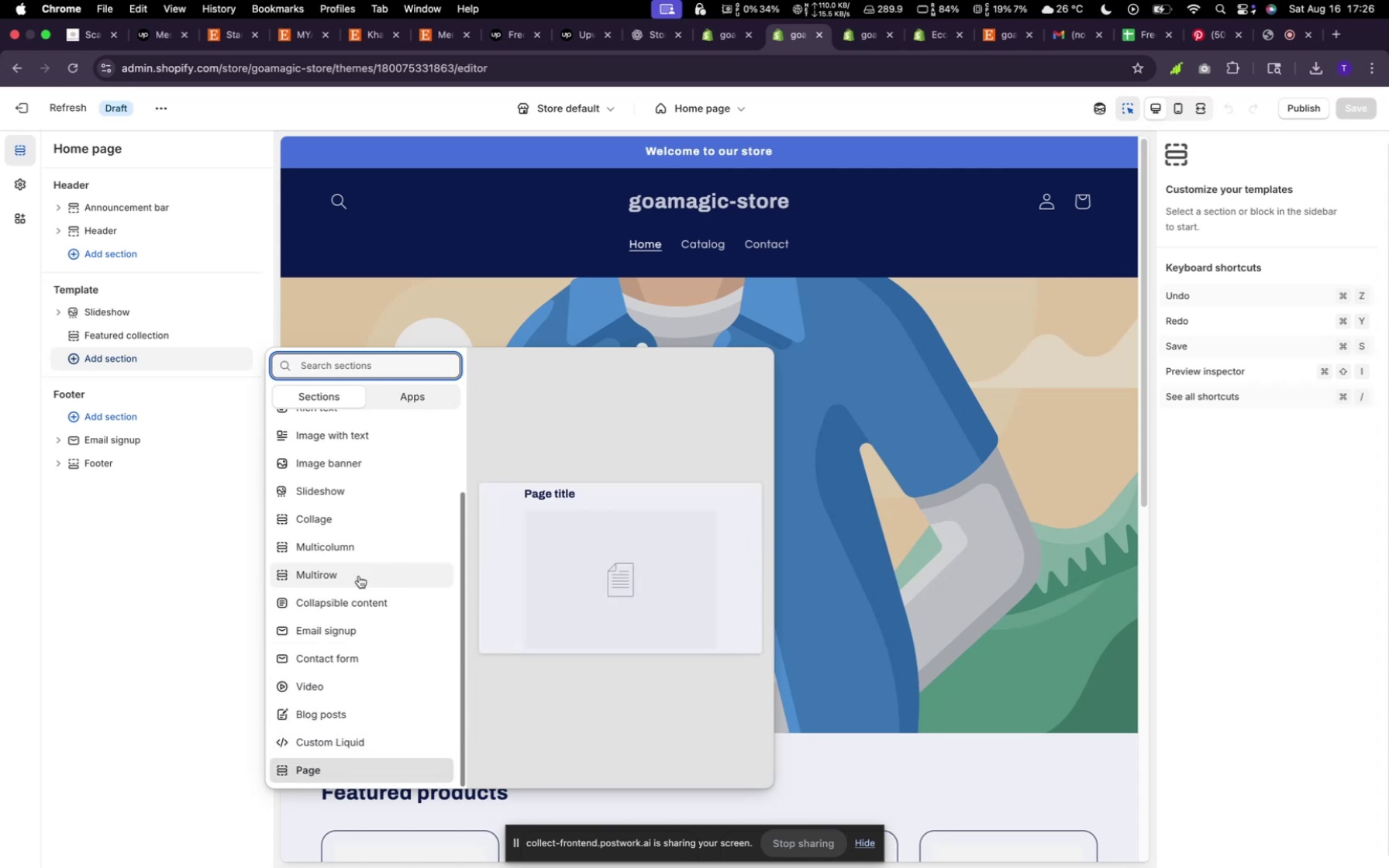 
scroll: coordinate [378, 475], scroll_direction: up, amount: 4.0
 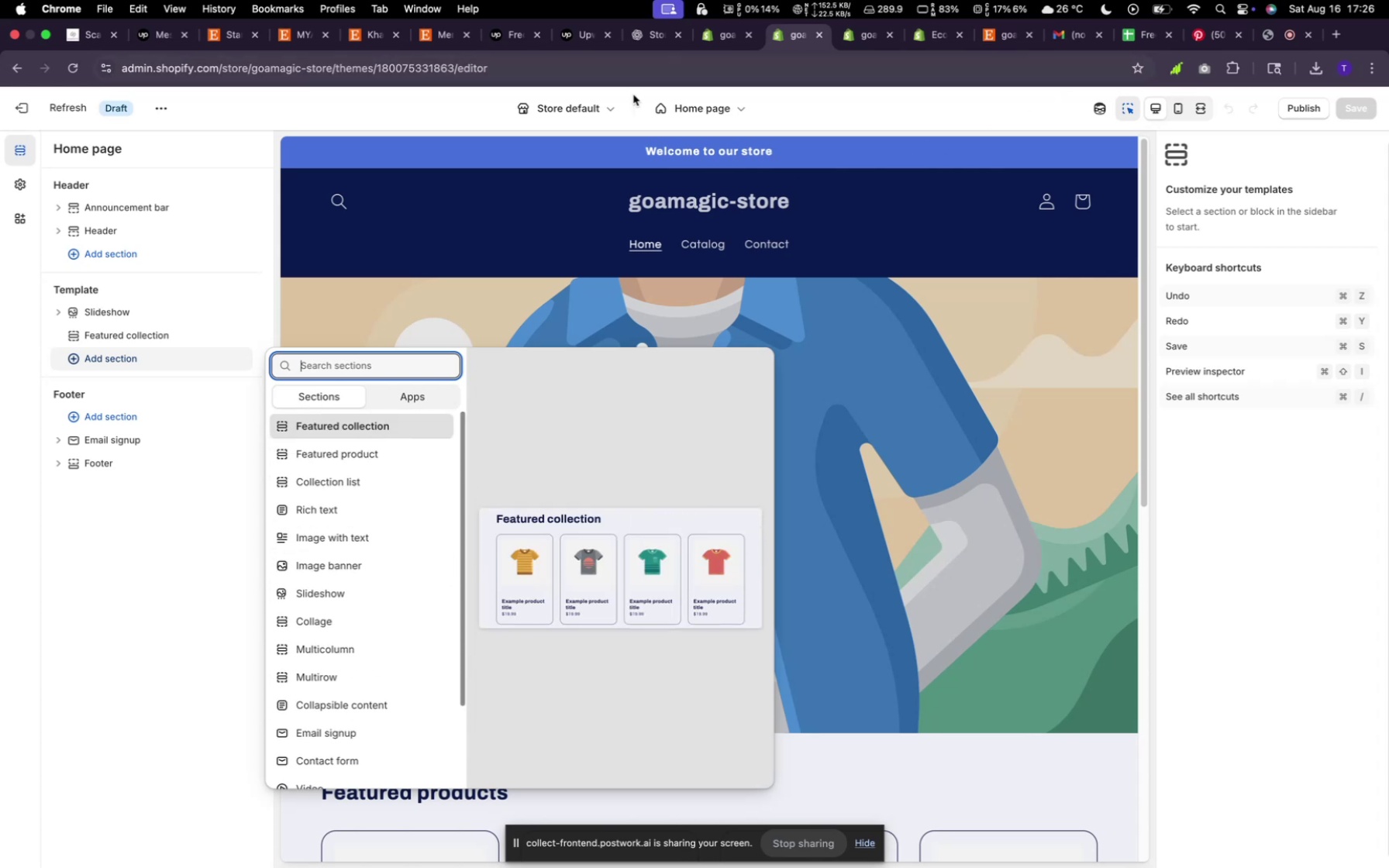 
wait(8.37)
 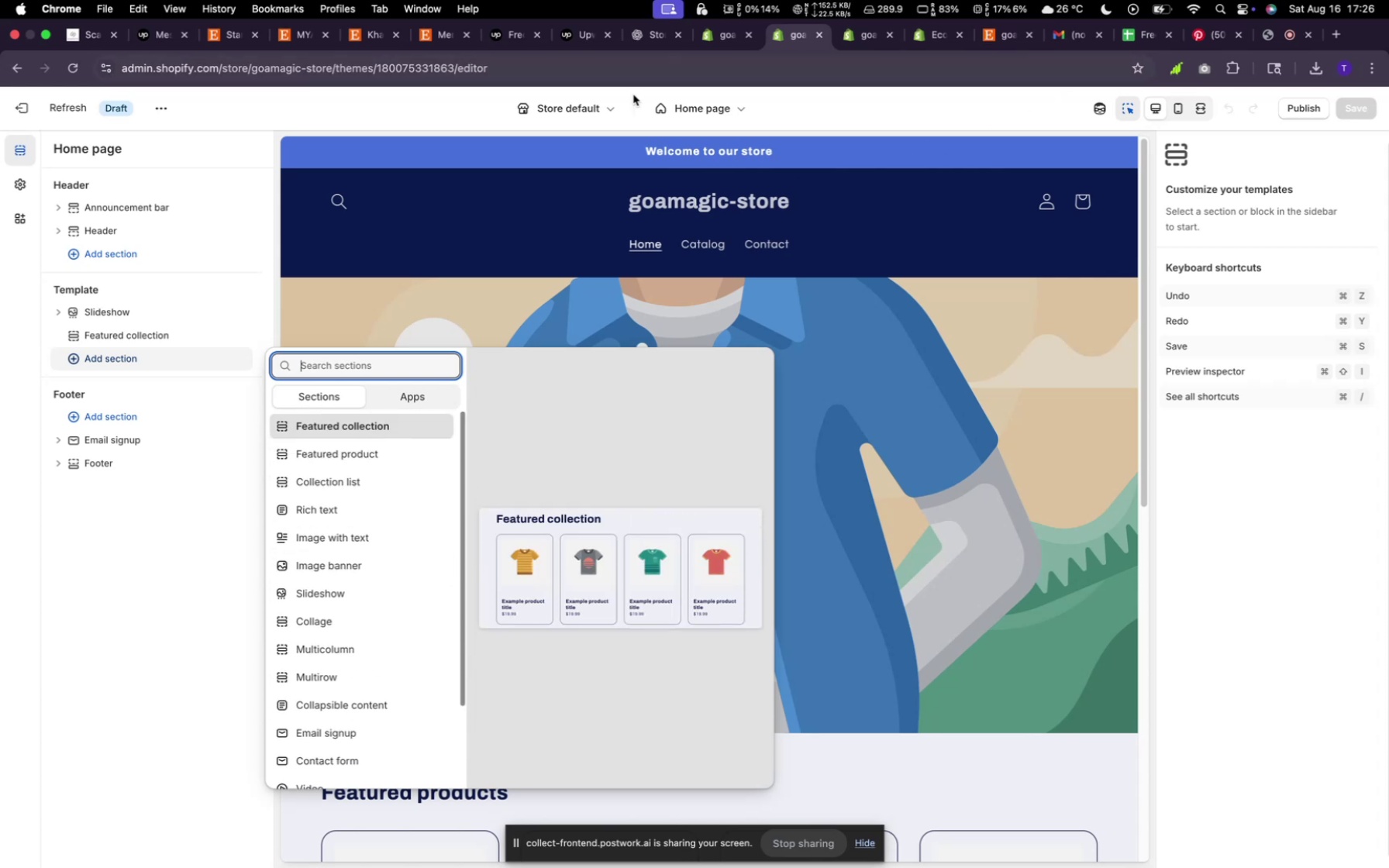 
mouse_move([995, 695])
 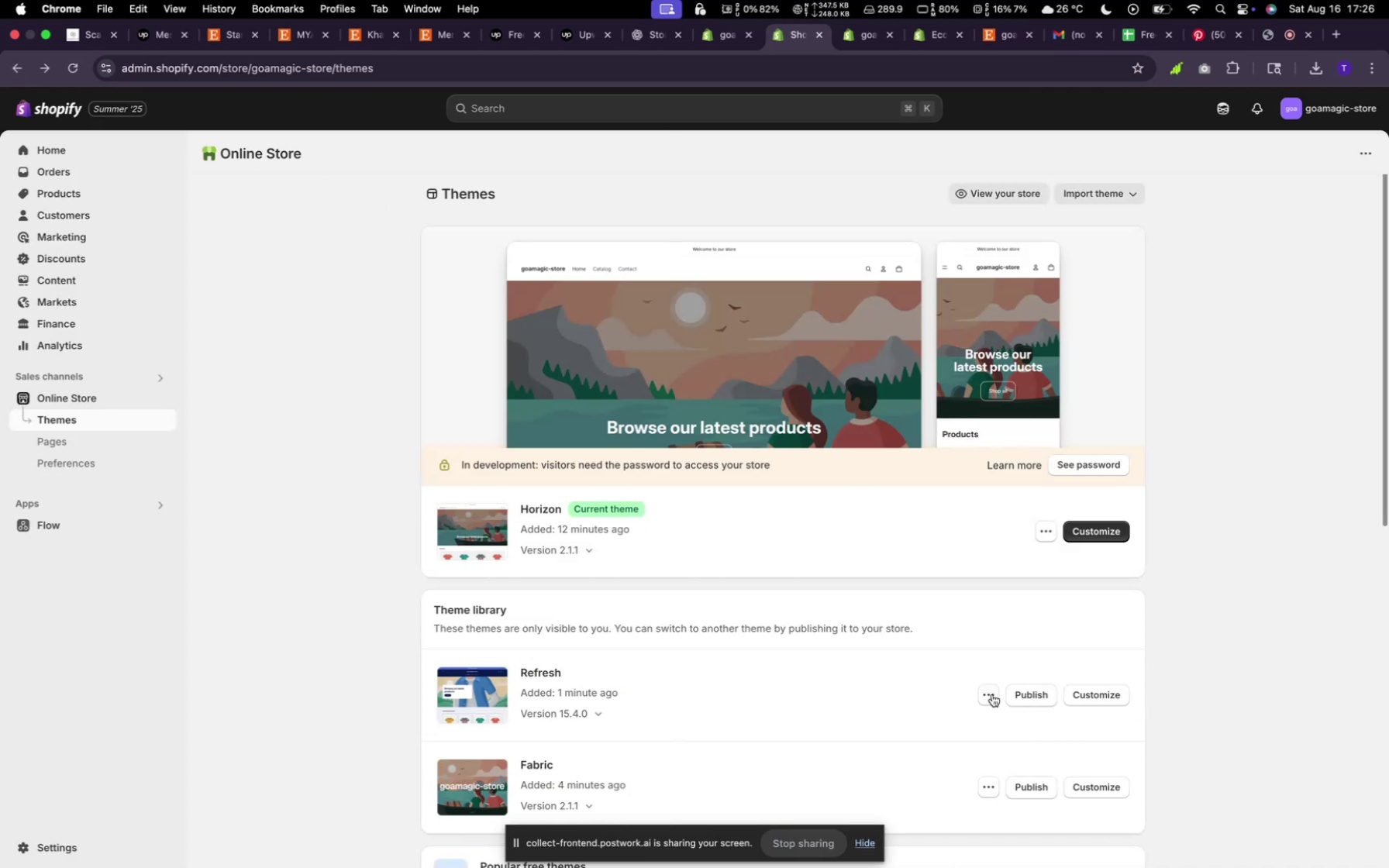 
left_click([992, 694])
 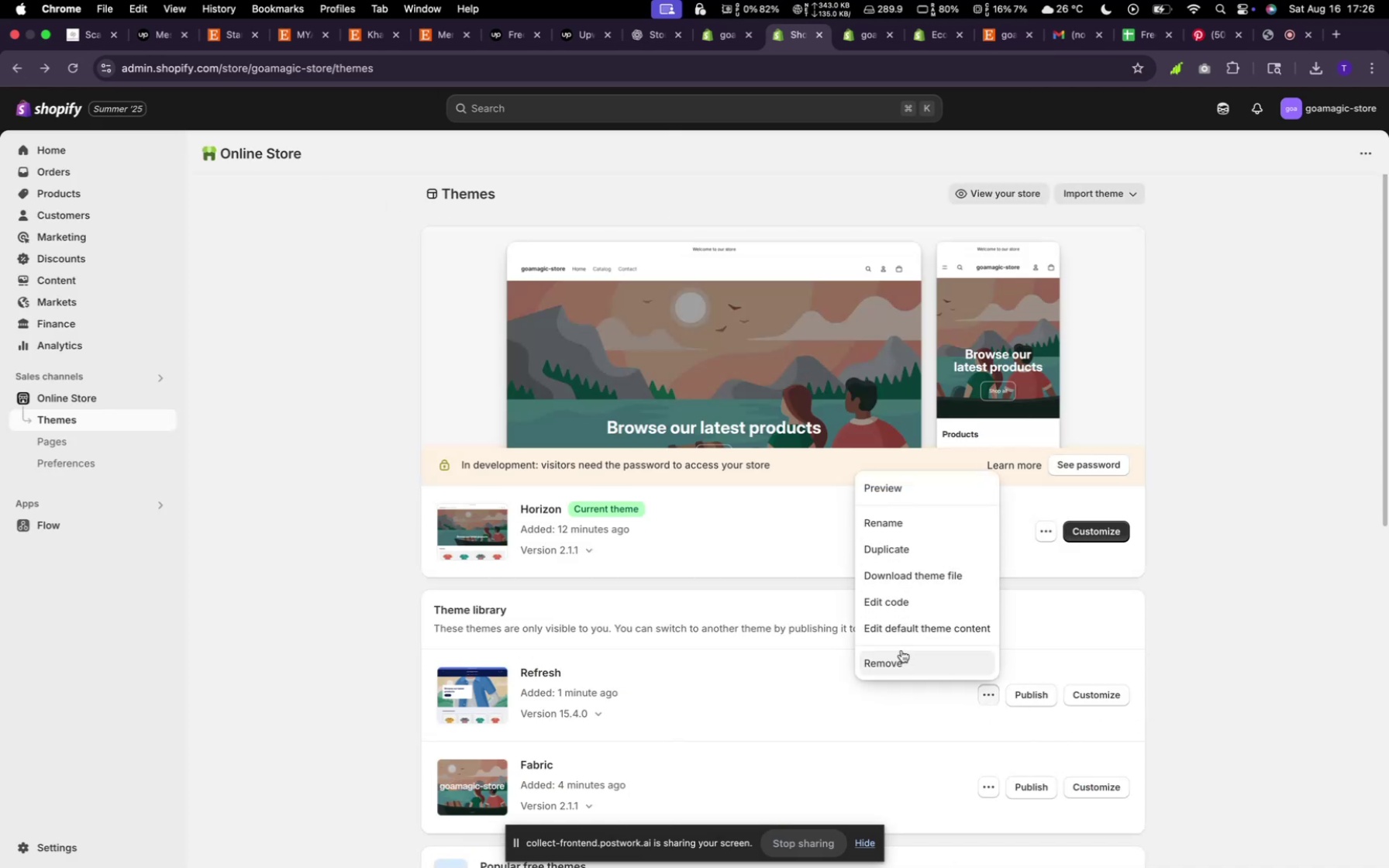 
left_click([901, 653])
 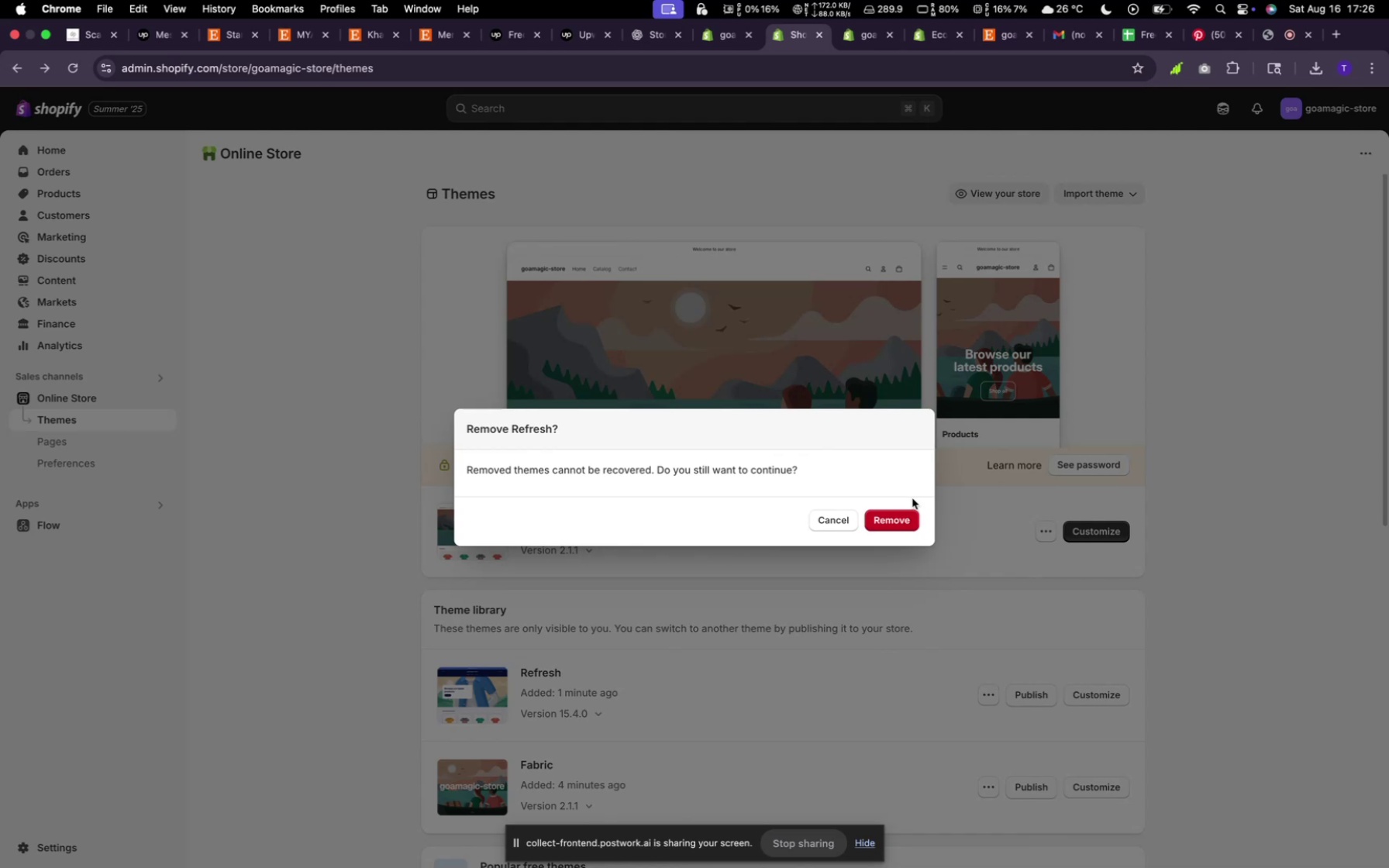 
left_click([912, 508])
 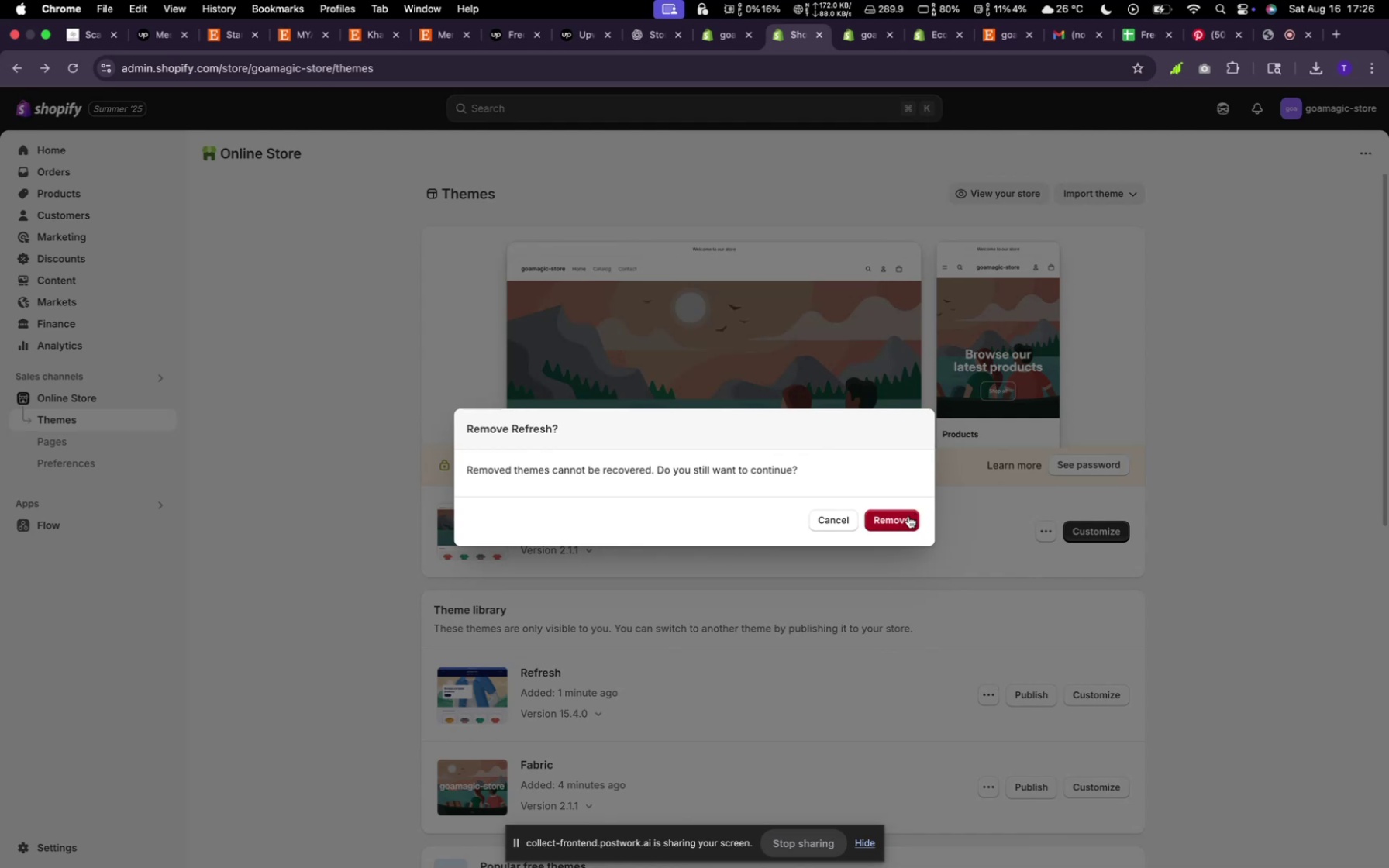 
left_click([908, 516])
 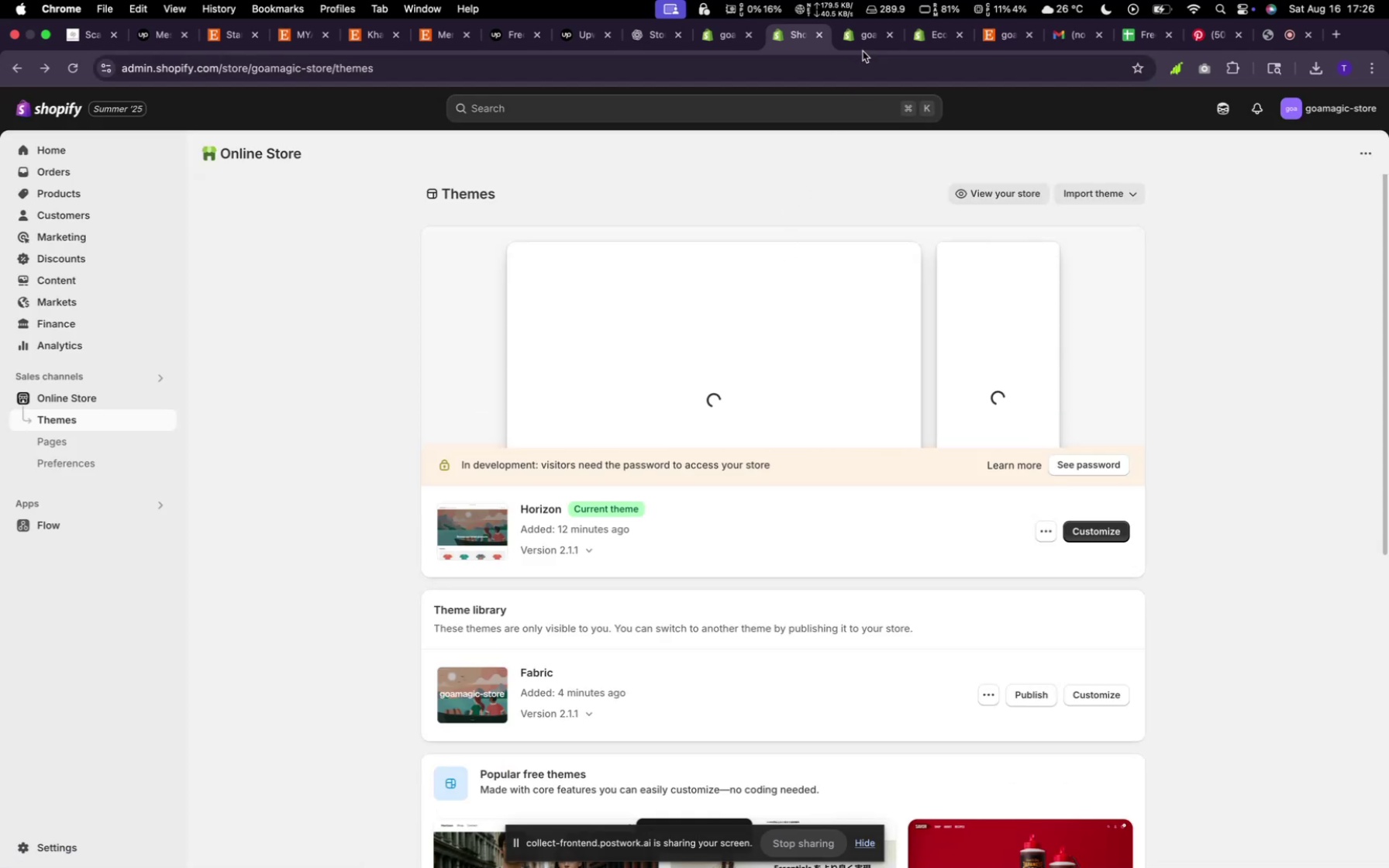 
left_click([863, 43])
 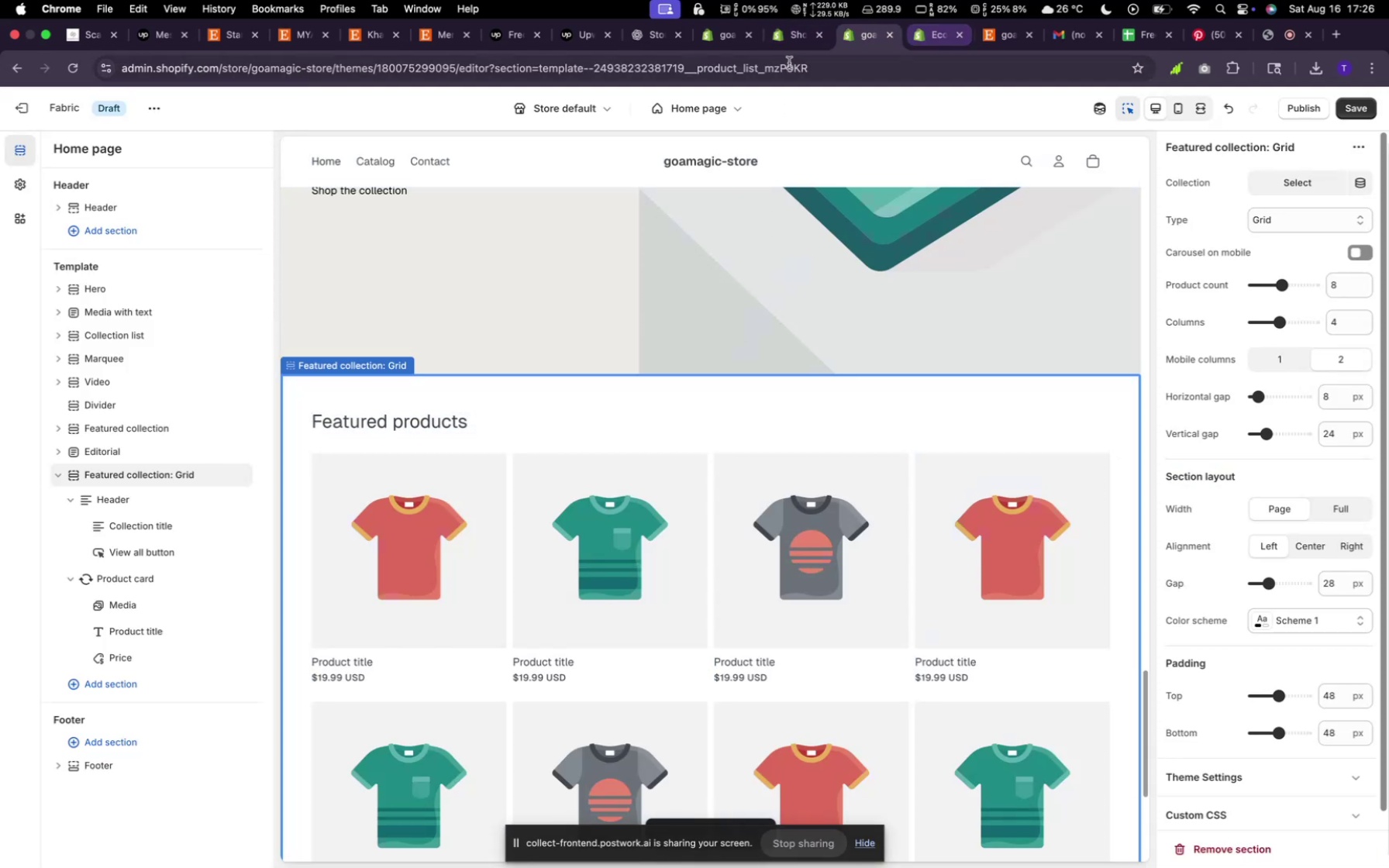 
left_click([790, 45])
 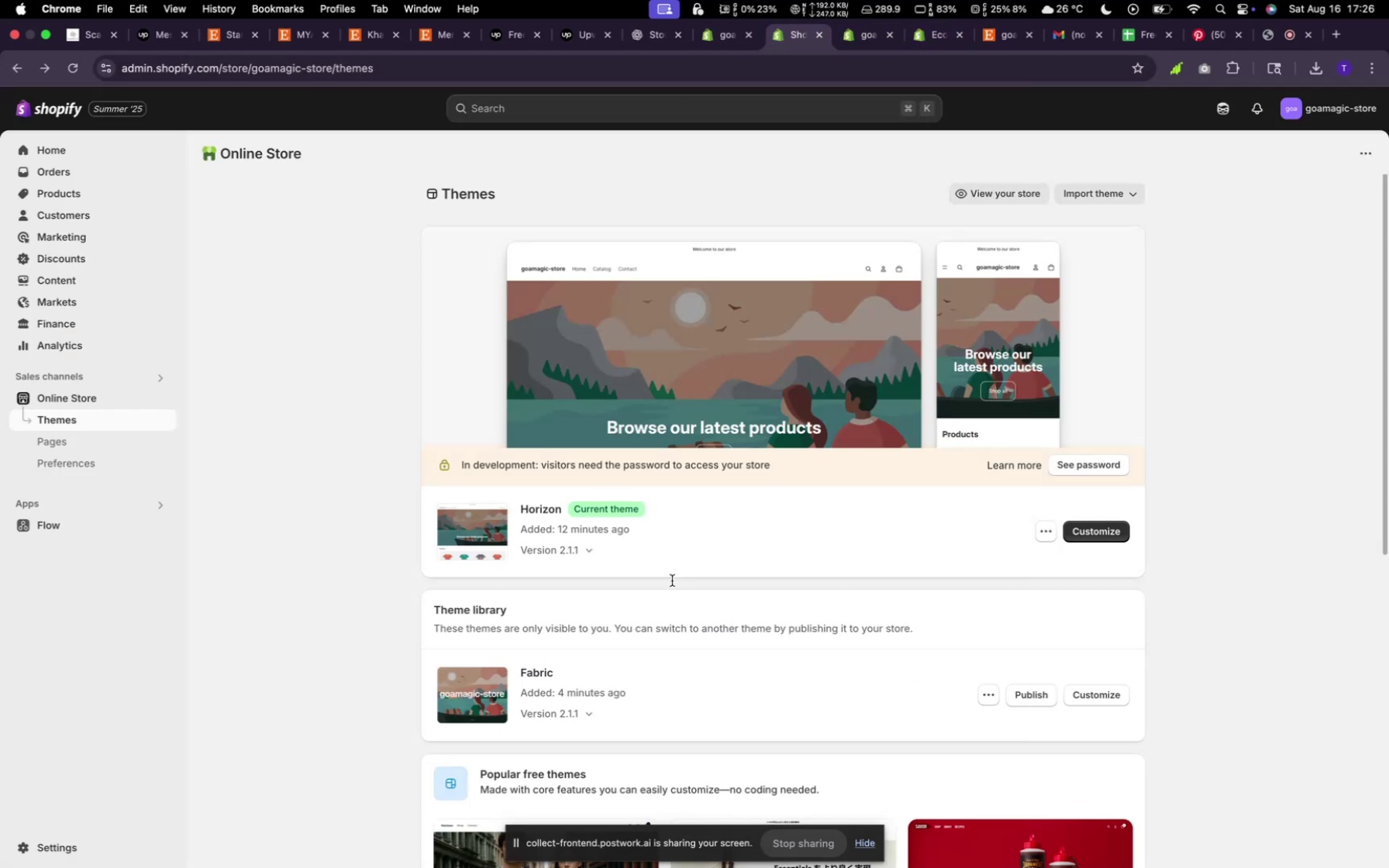 
scroll: coordinate [993, 557], scroll_direction: down, amount: 16.0
 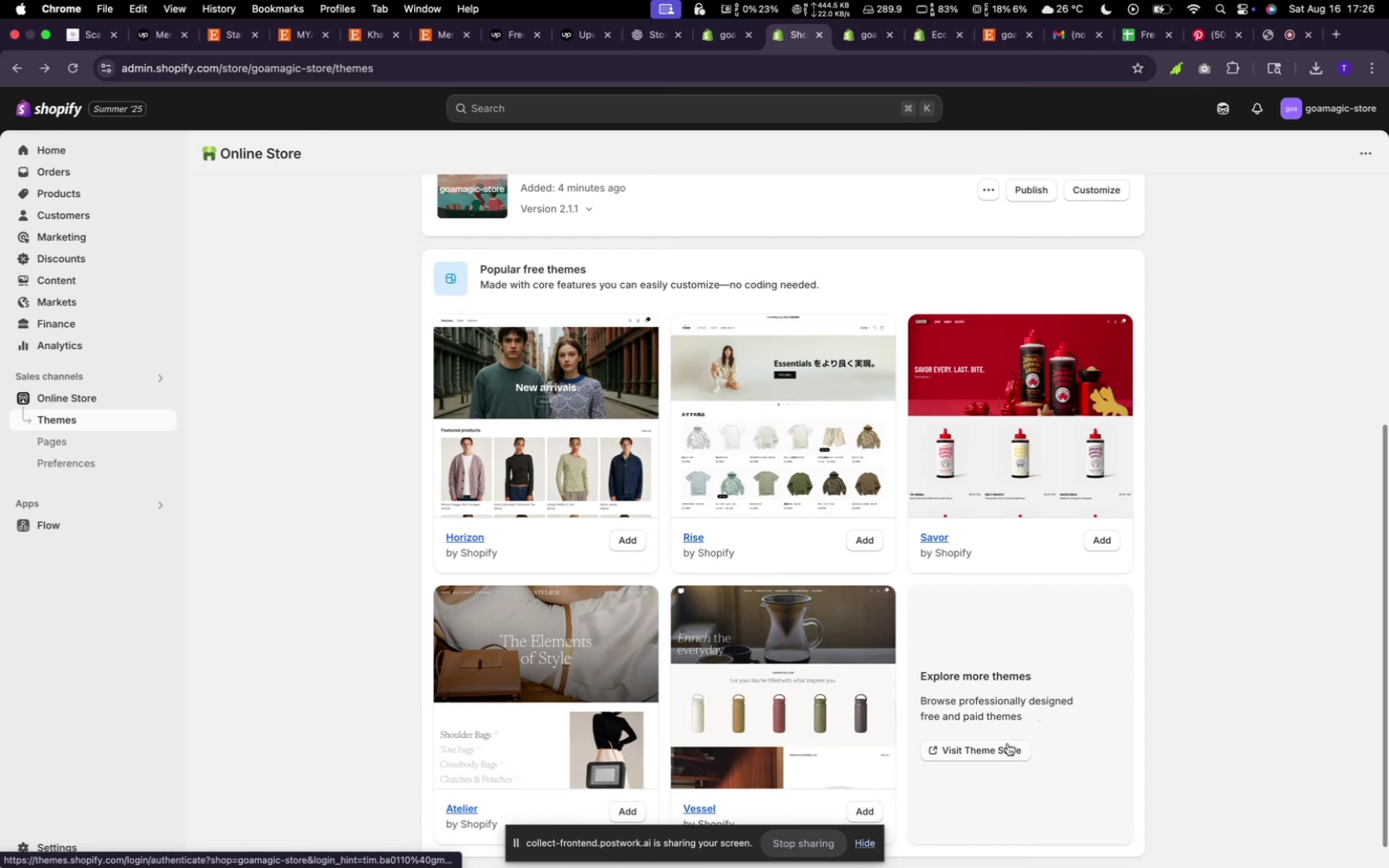 
left_click([1008, 743])
 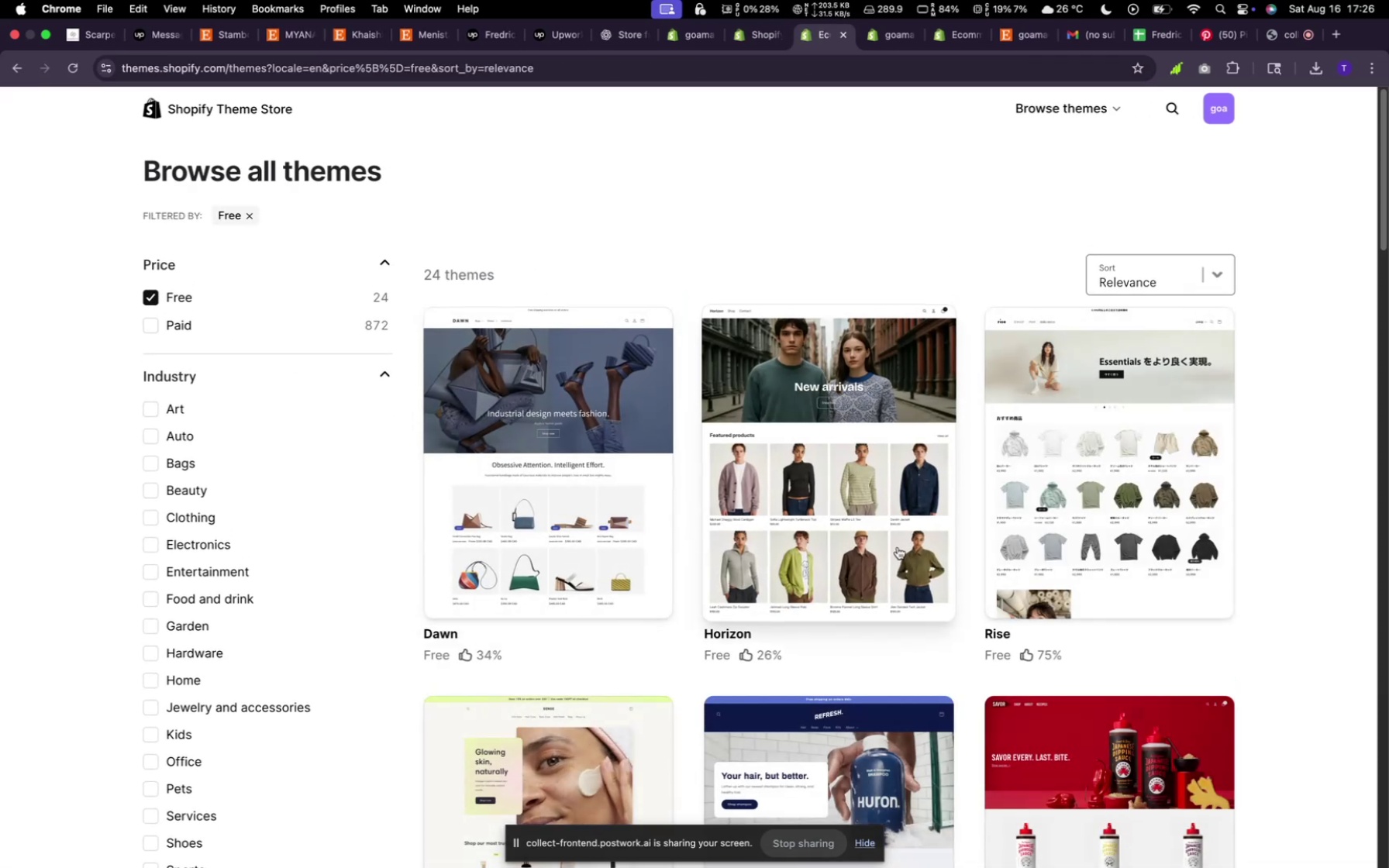 
wait(7.73)
 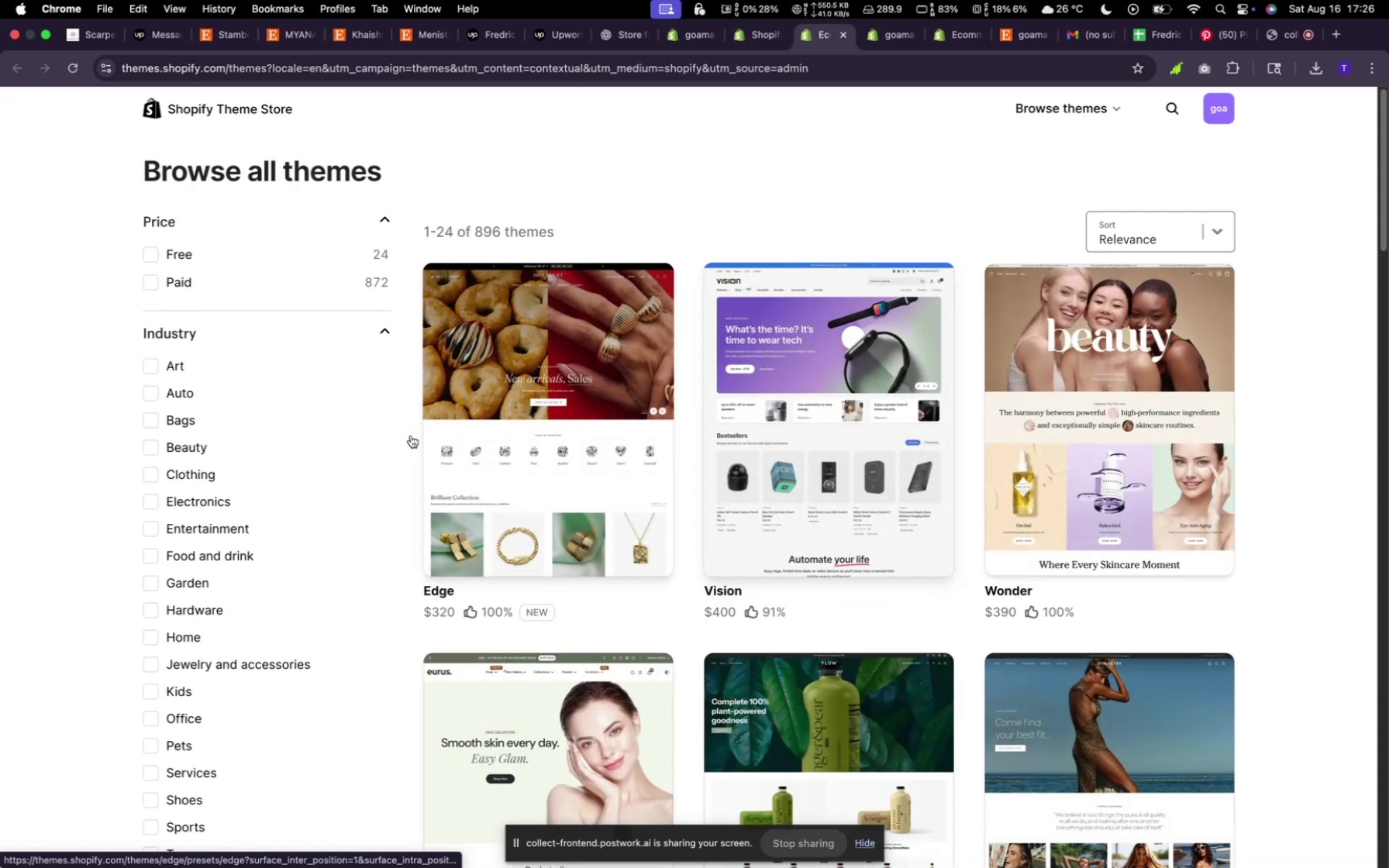 
left_click([581, 425])
 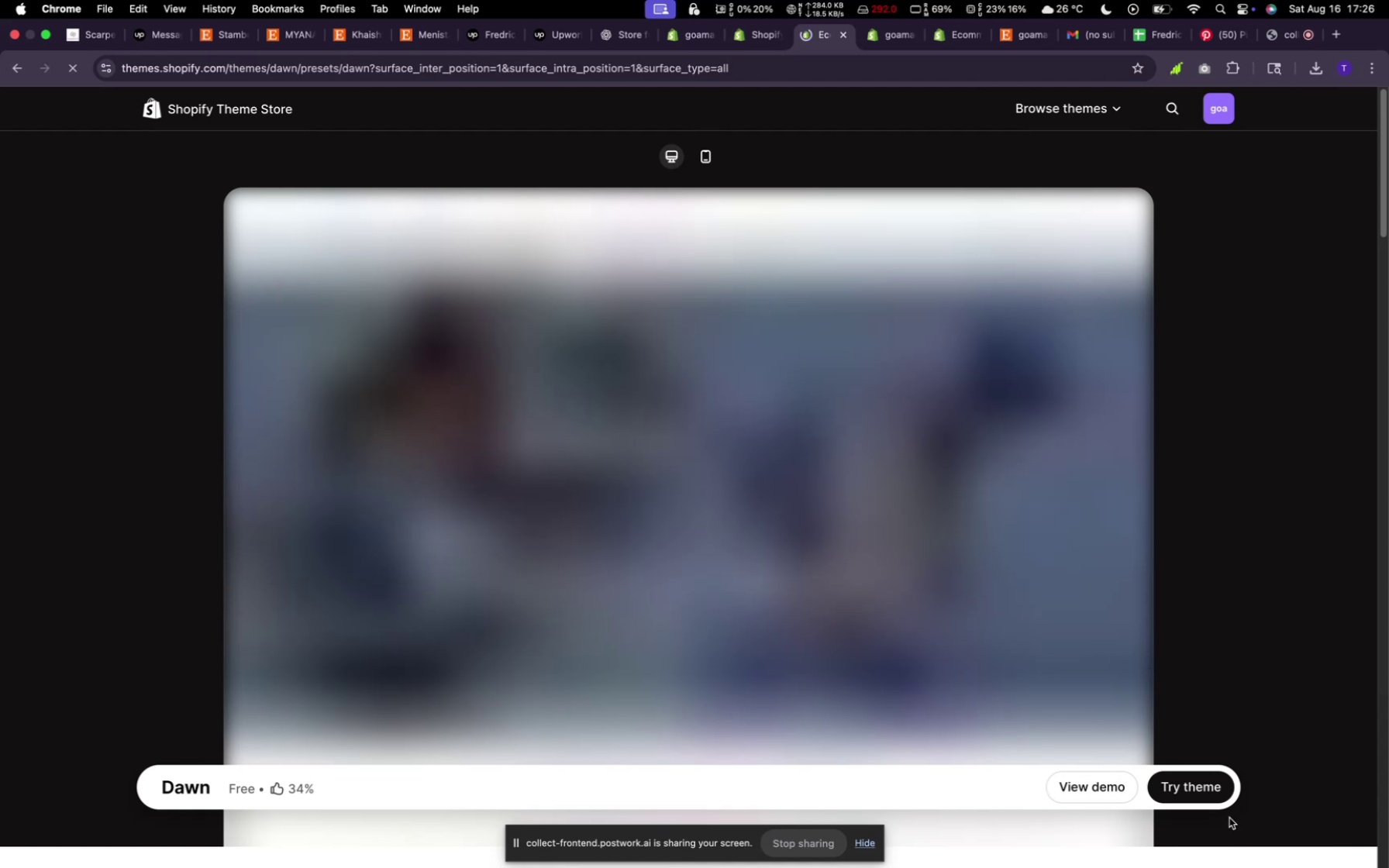 
left_click([1204, 792])
 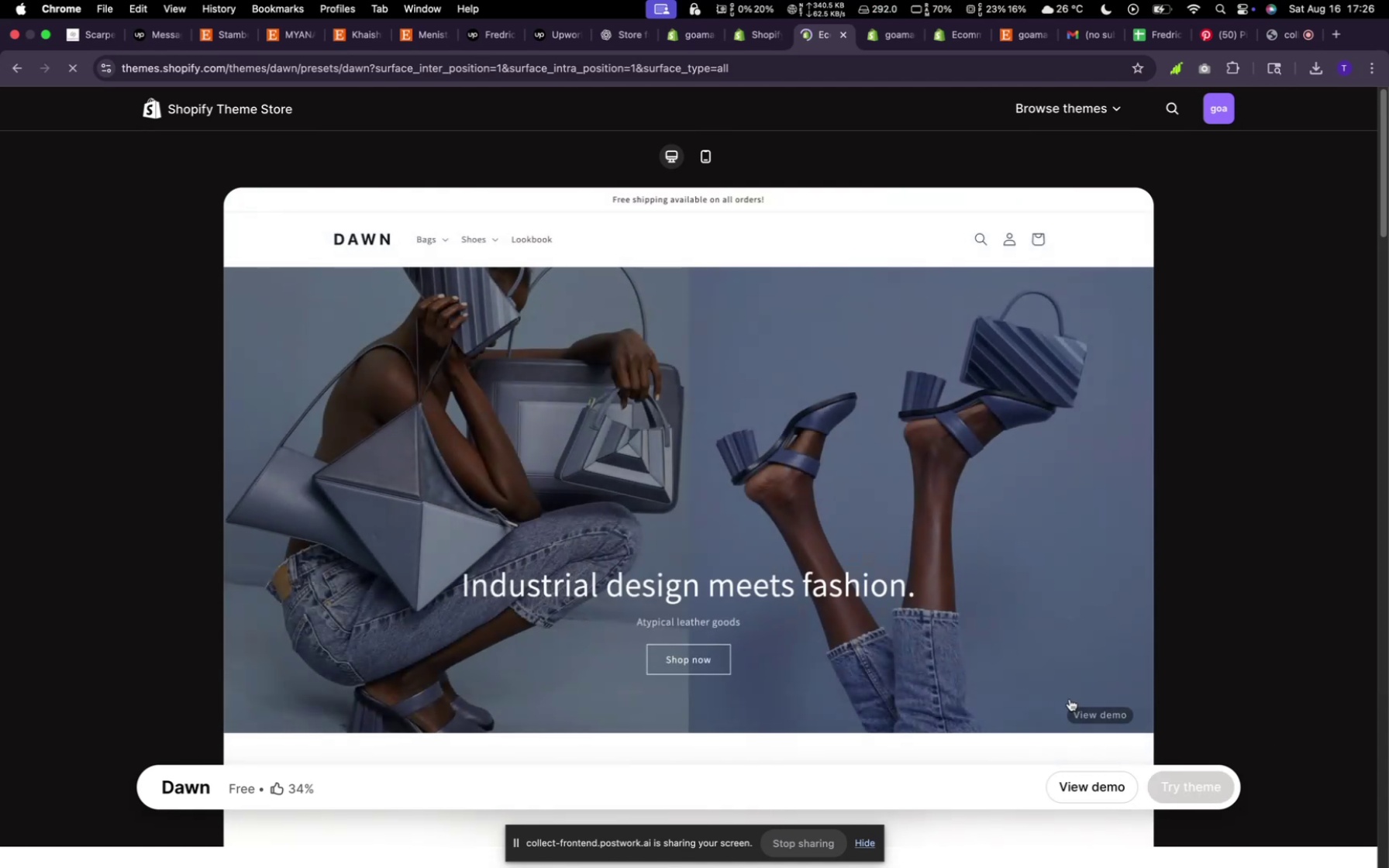 
mouse_move([906, 590])
 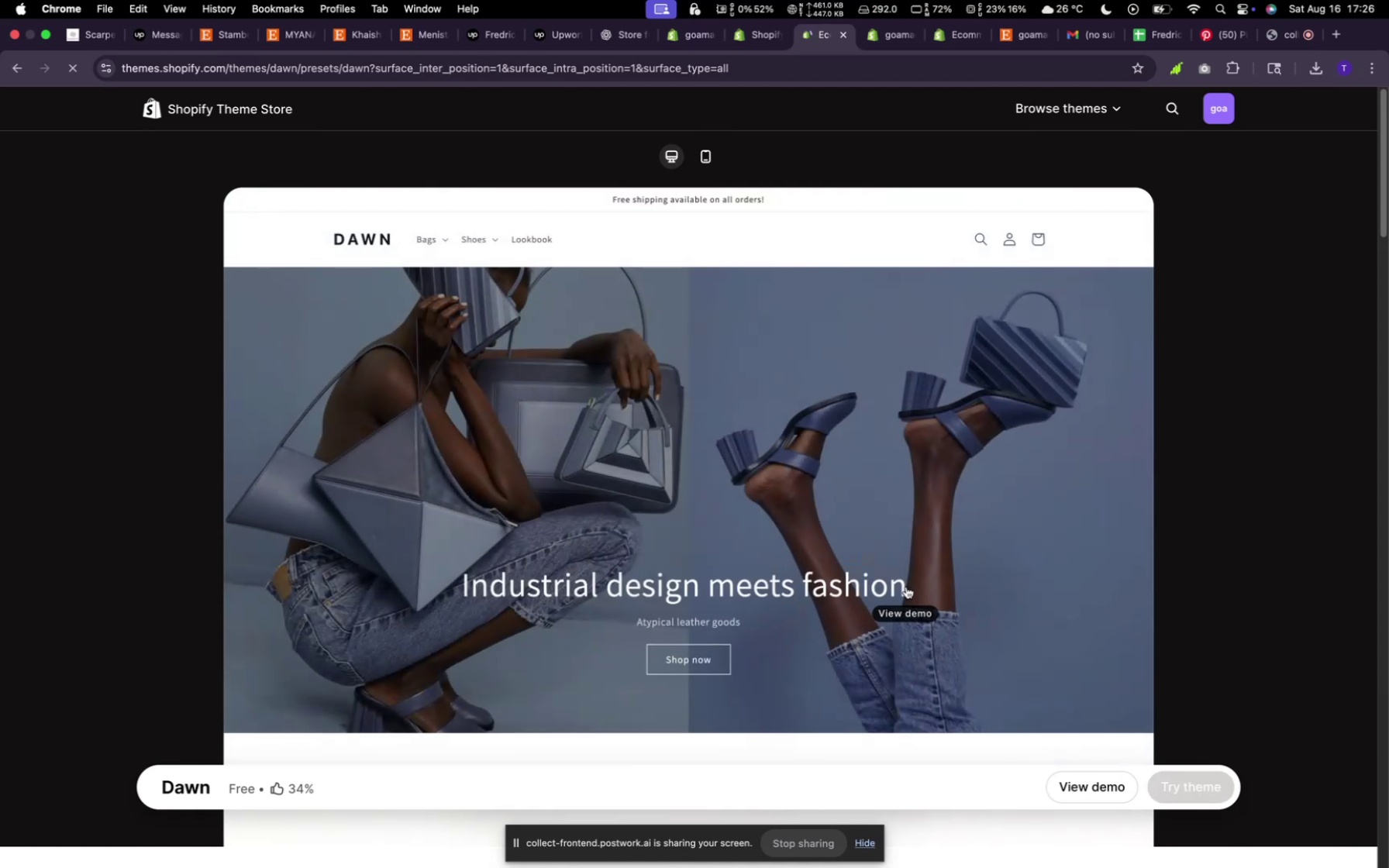 
scroll: coordinate [906, 585], scroll_direction: down, amount: 18.0
 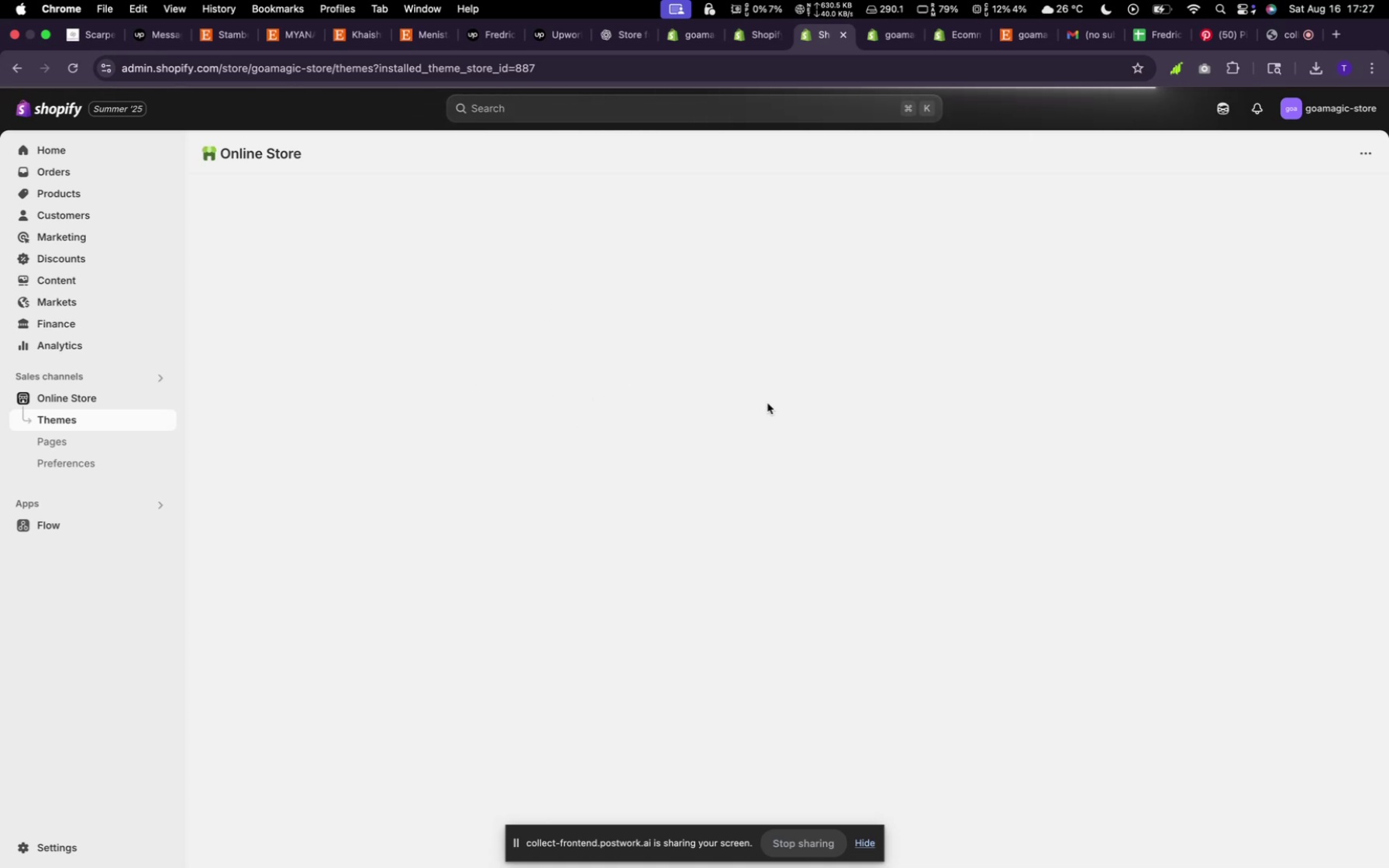 
wait(23.85)
 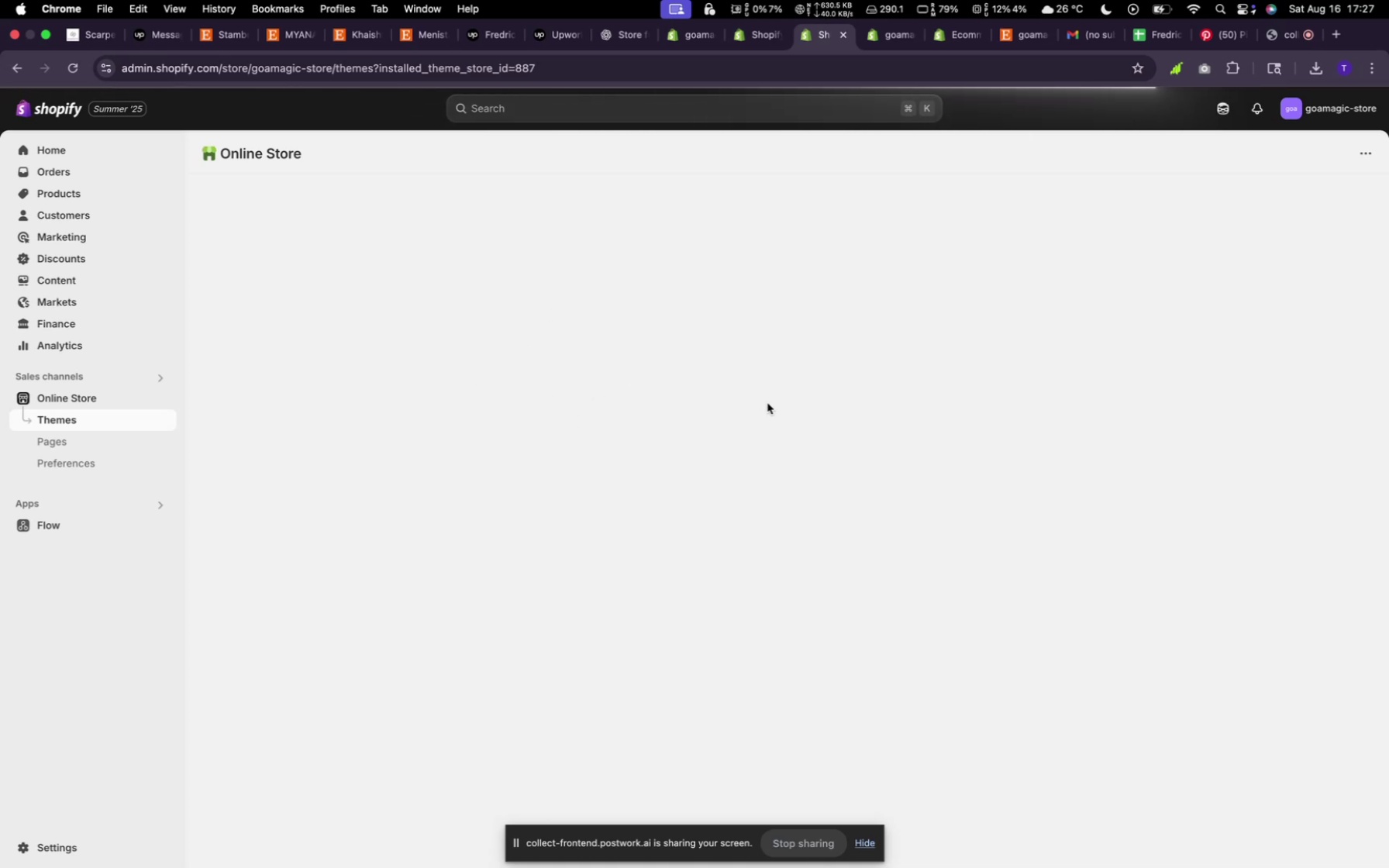 
scroll: coordinate [997, 667], scroll_direction: down, amount: 11.0
 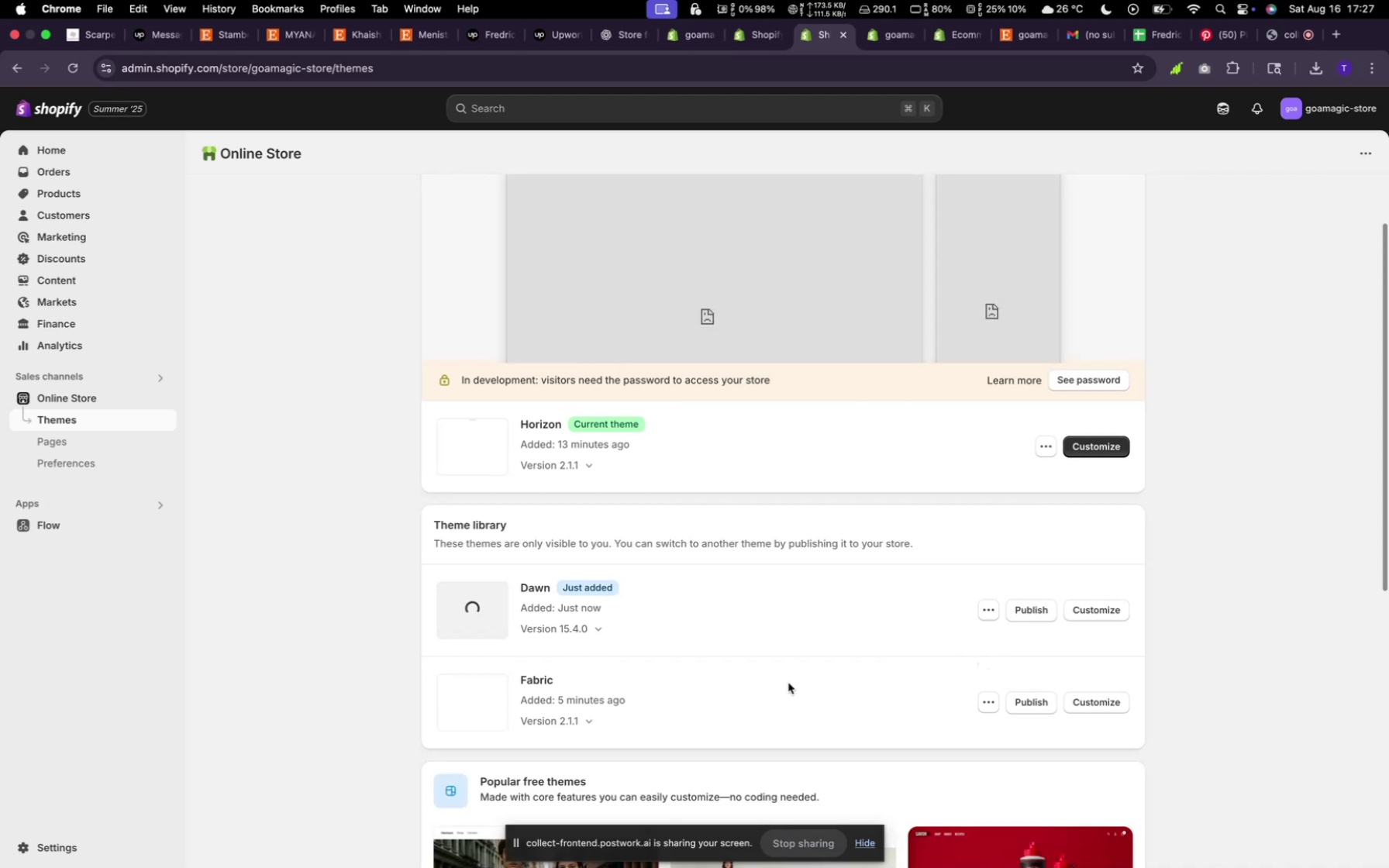 
left_click([1098, 615])
 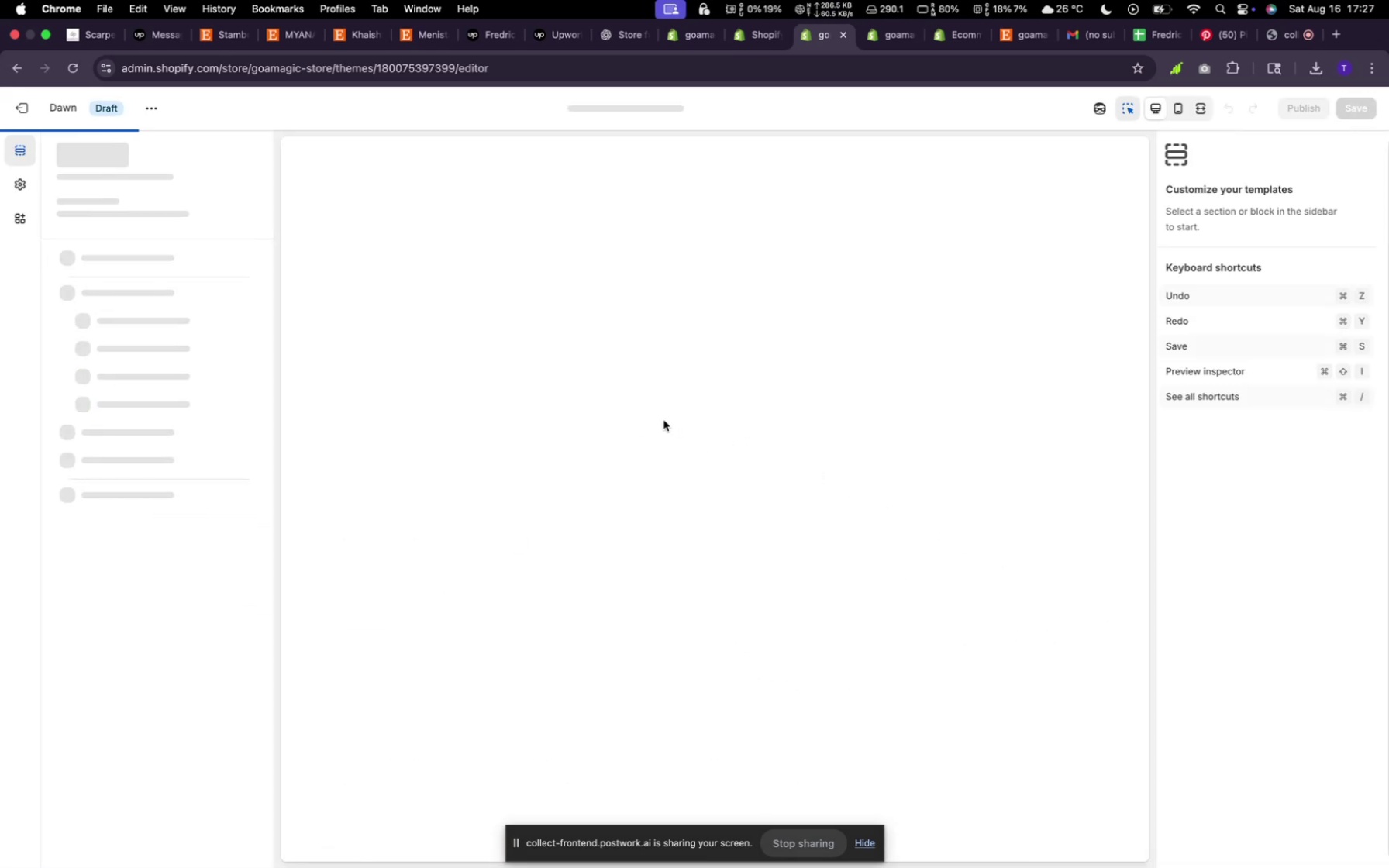 
wait(9.01)
 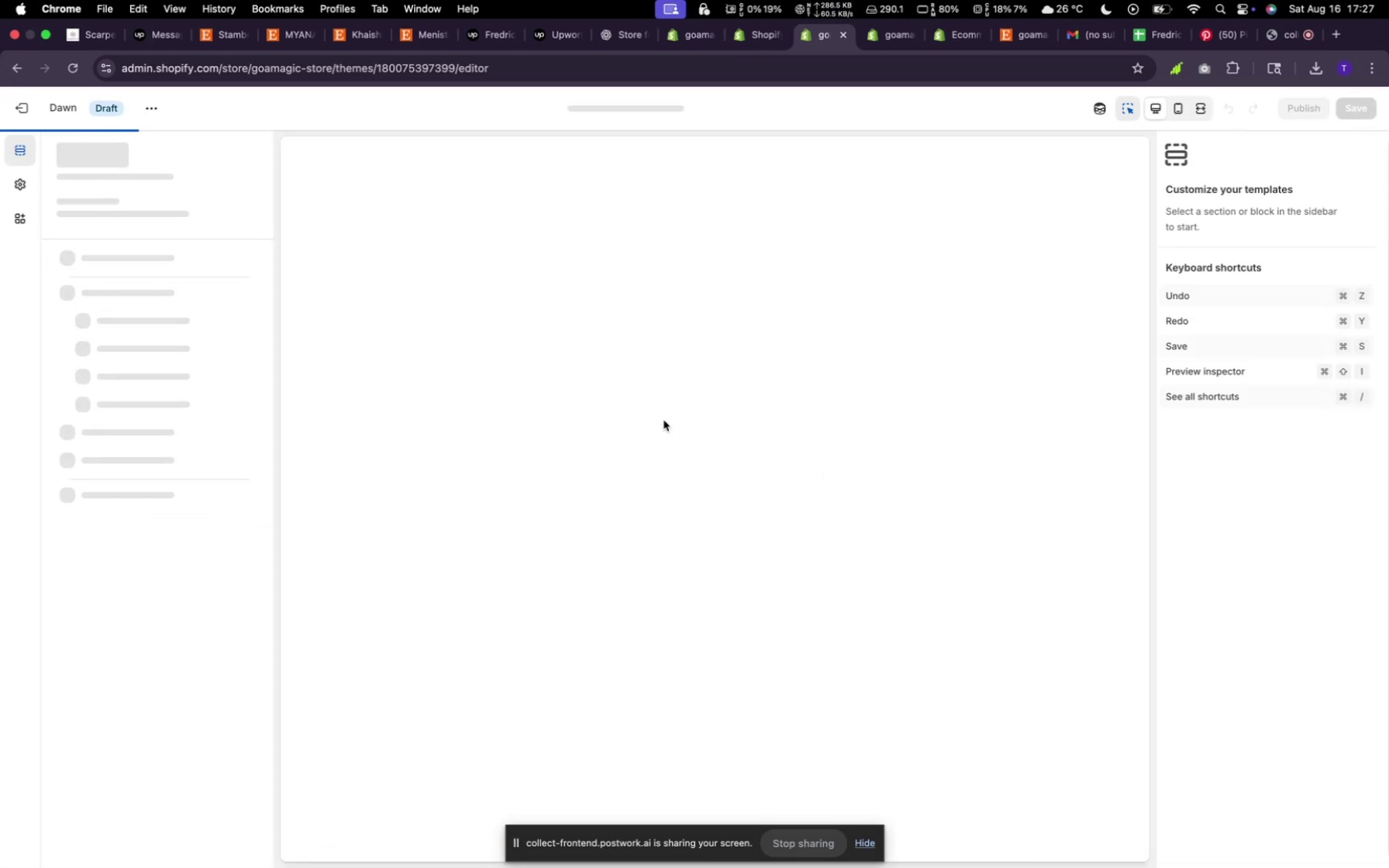 
left_click([167, 354])
 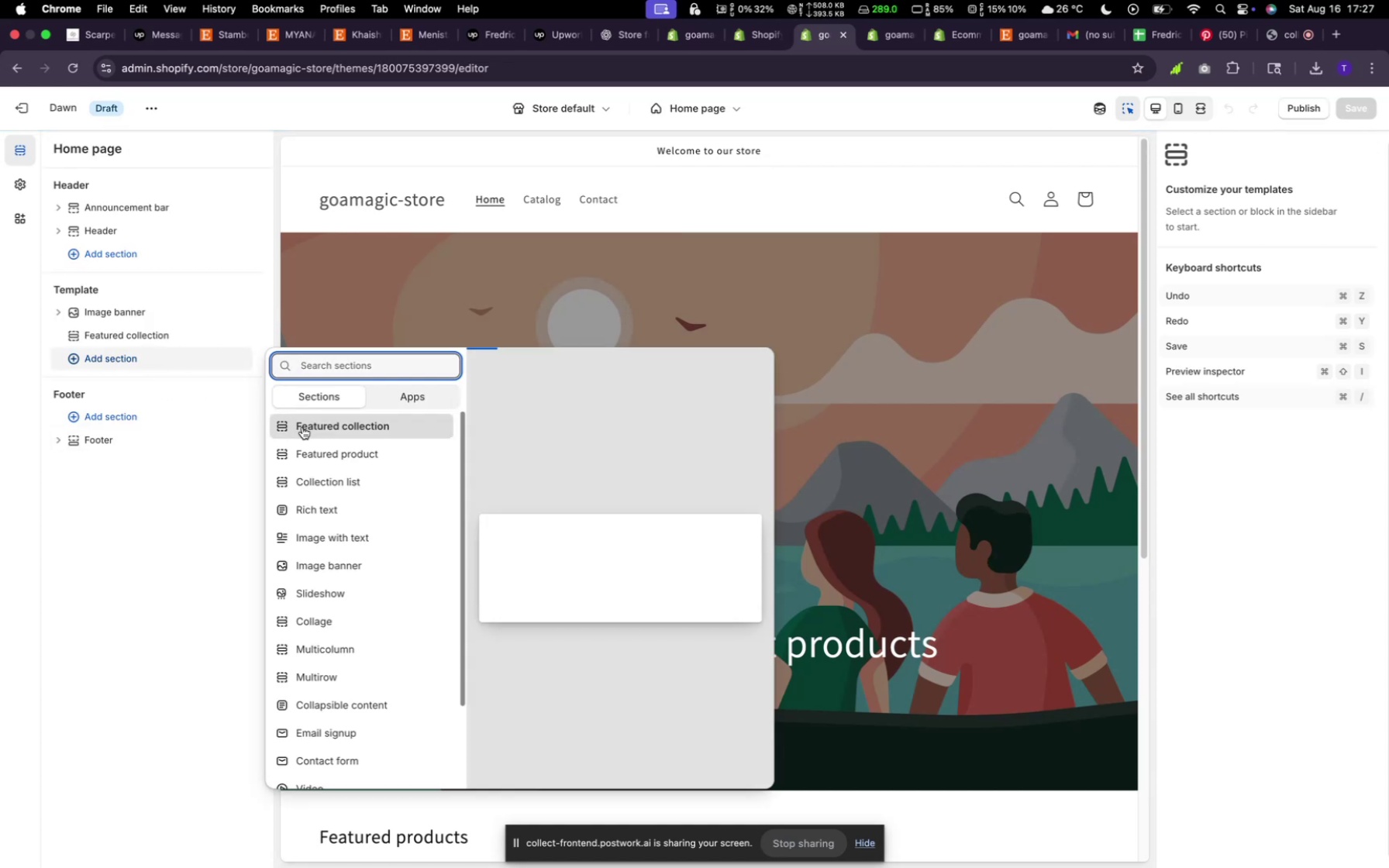 
scroll: coordinate [388, 604], scroll_direction: up, amount: 10.0
 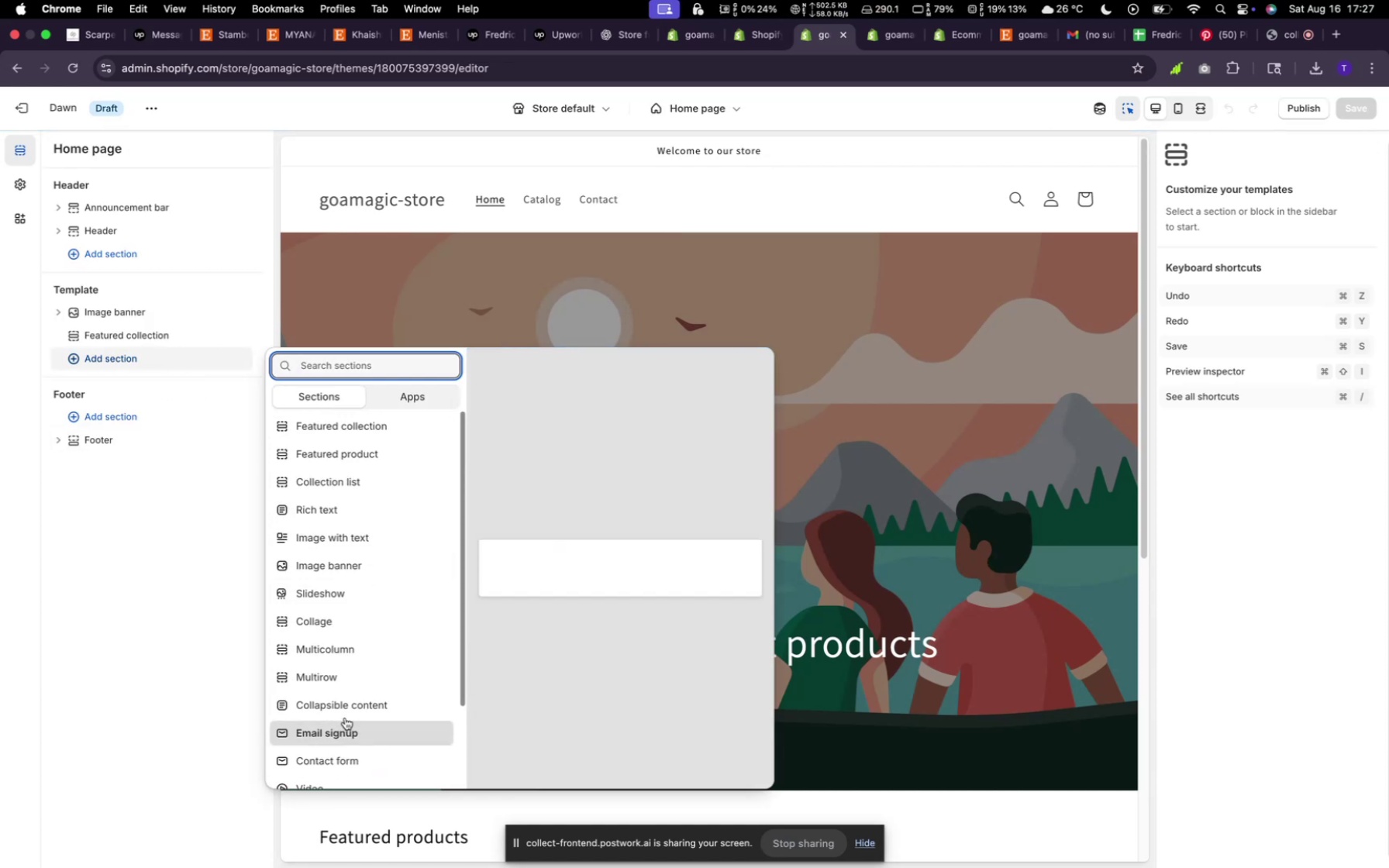 
scroll: coordinate [317, 598], scroll_direction: none, amount: 0.0
 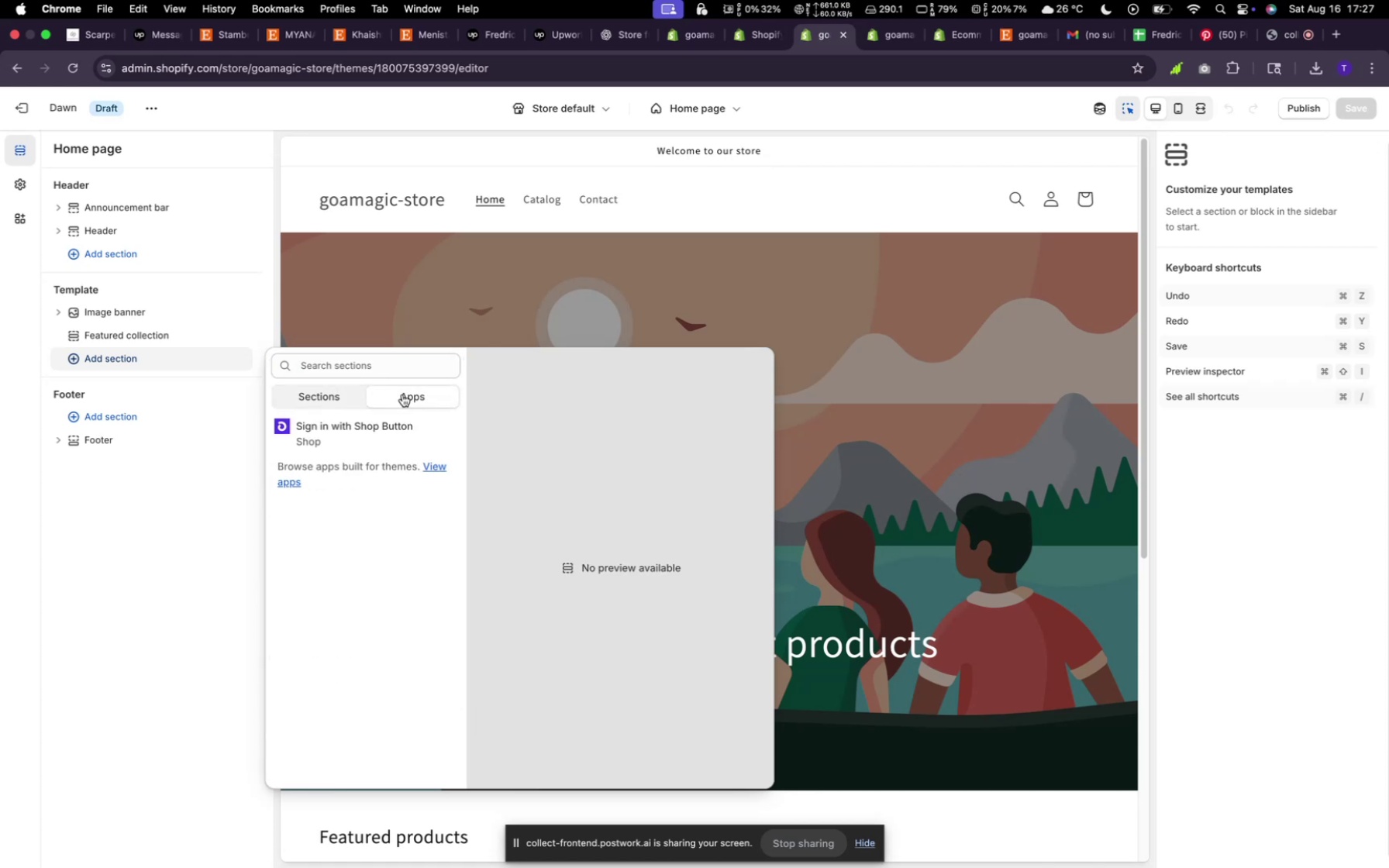 
left_click([319, 401])
 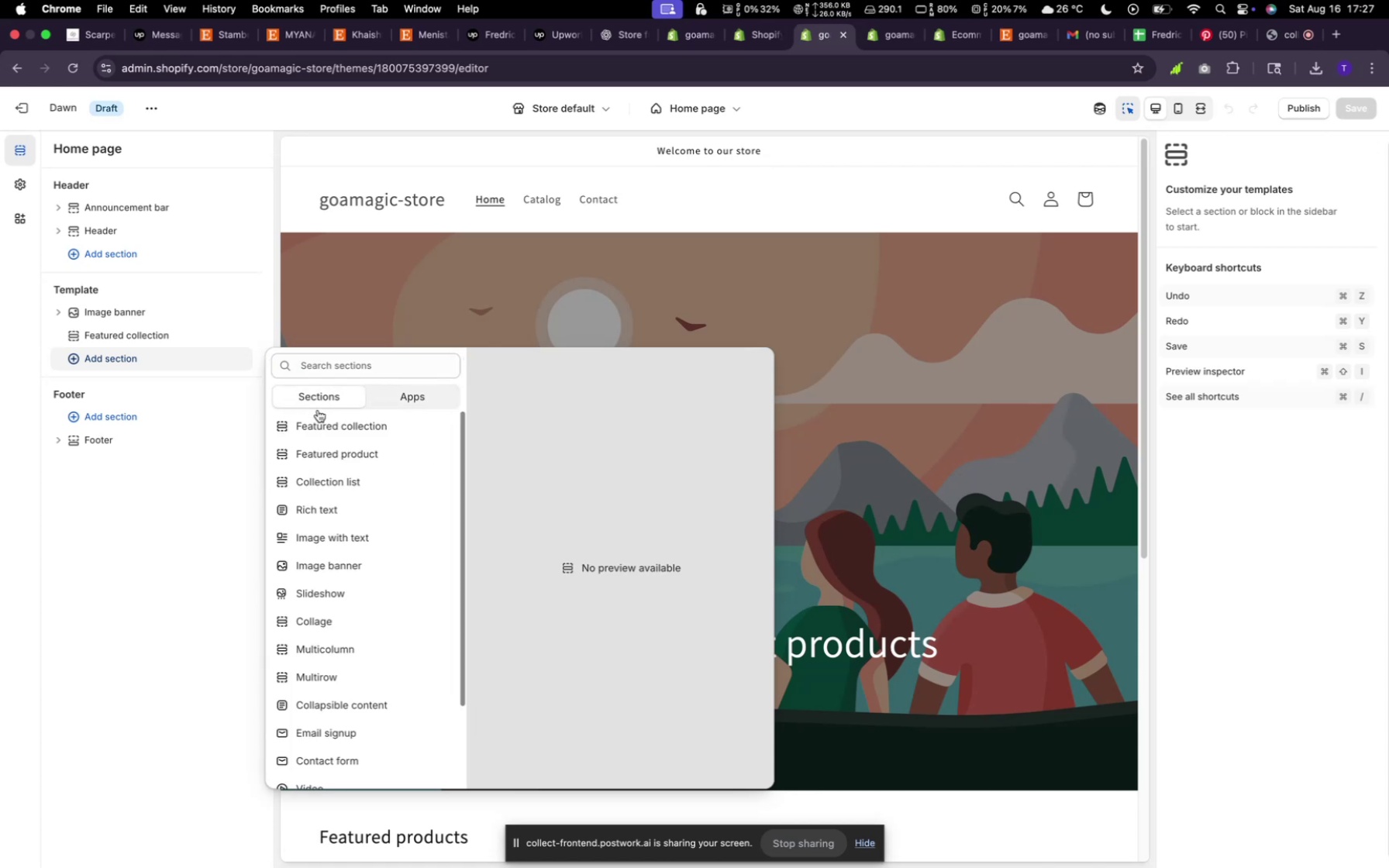 
scroll: coordinate [389, 560], scroll_direction: up, amount: 8.0
 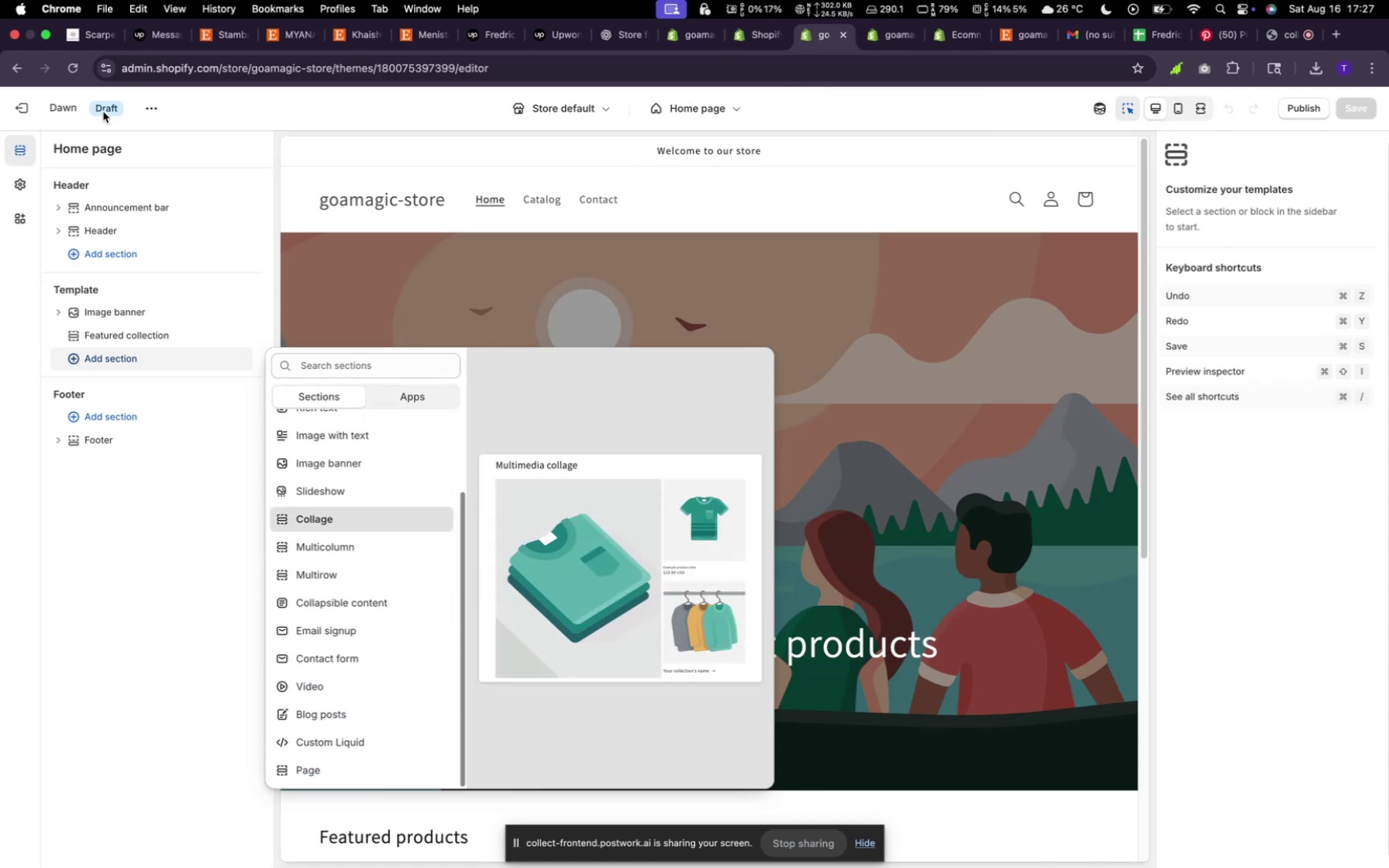 
left_click([28, 116])
 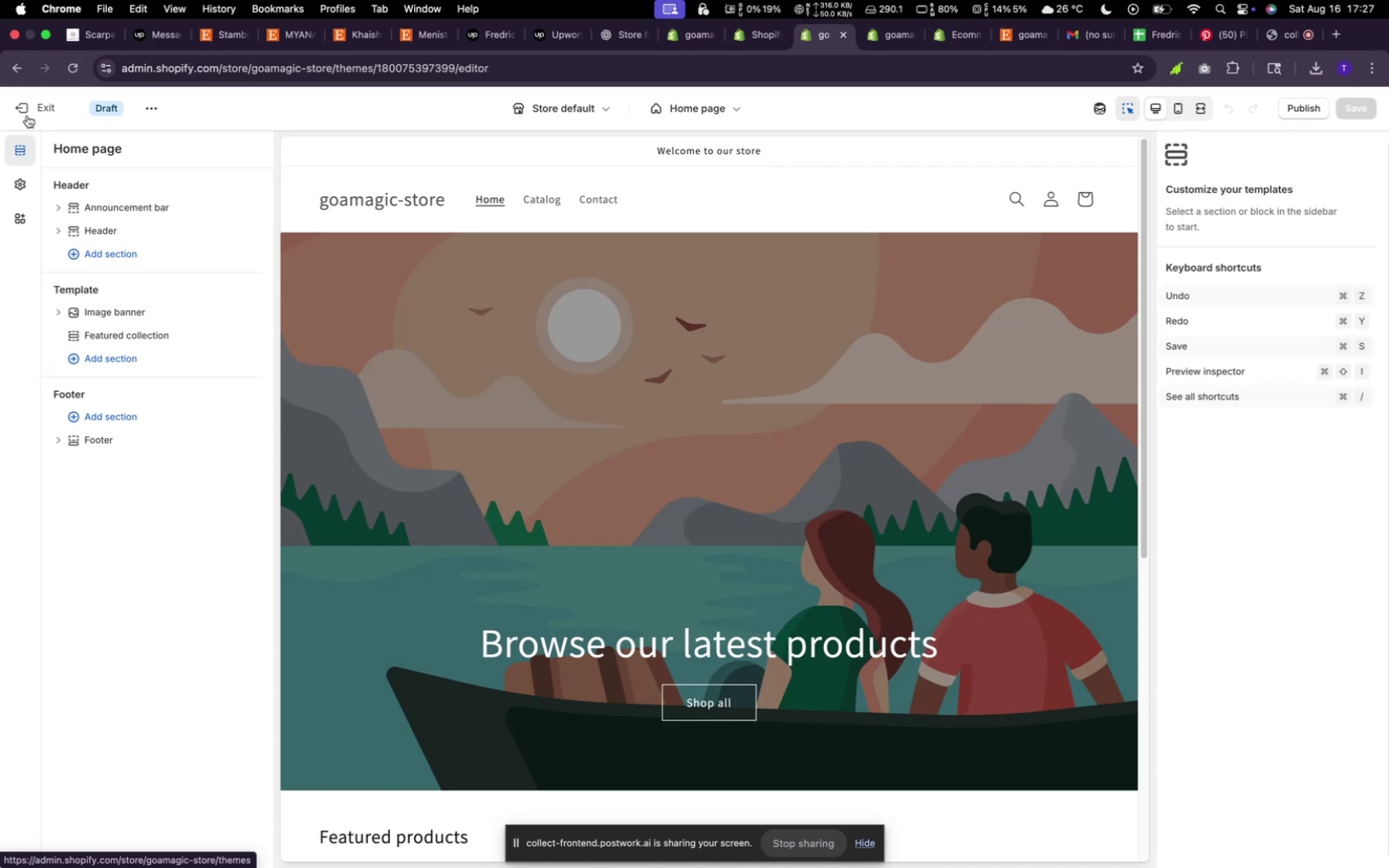 
left_click([26, 115])
 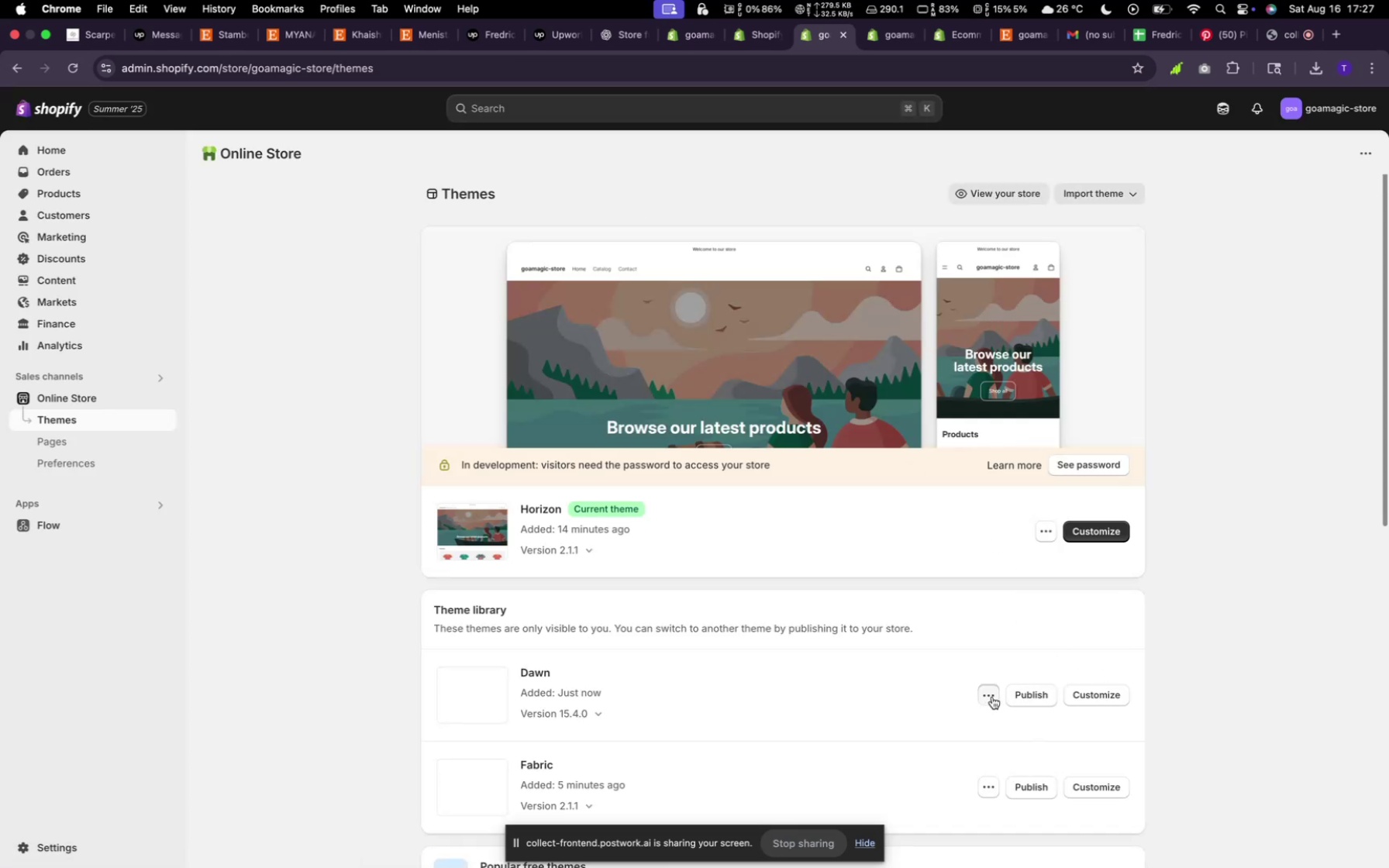 
wait(6.12)
 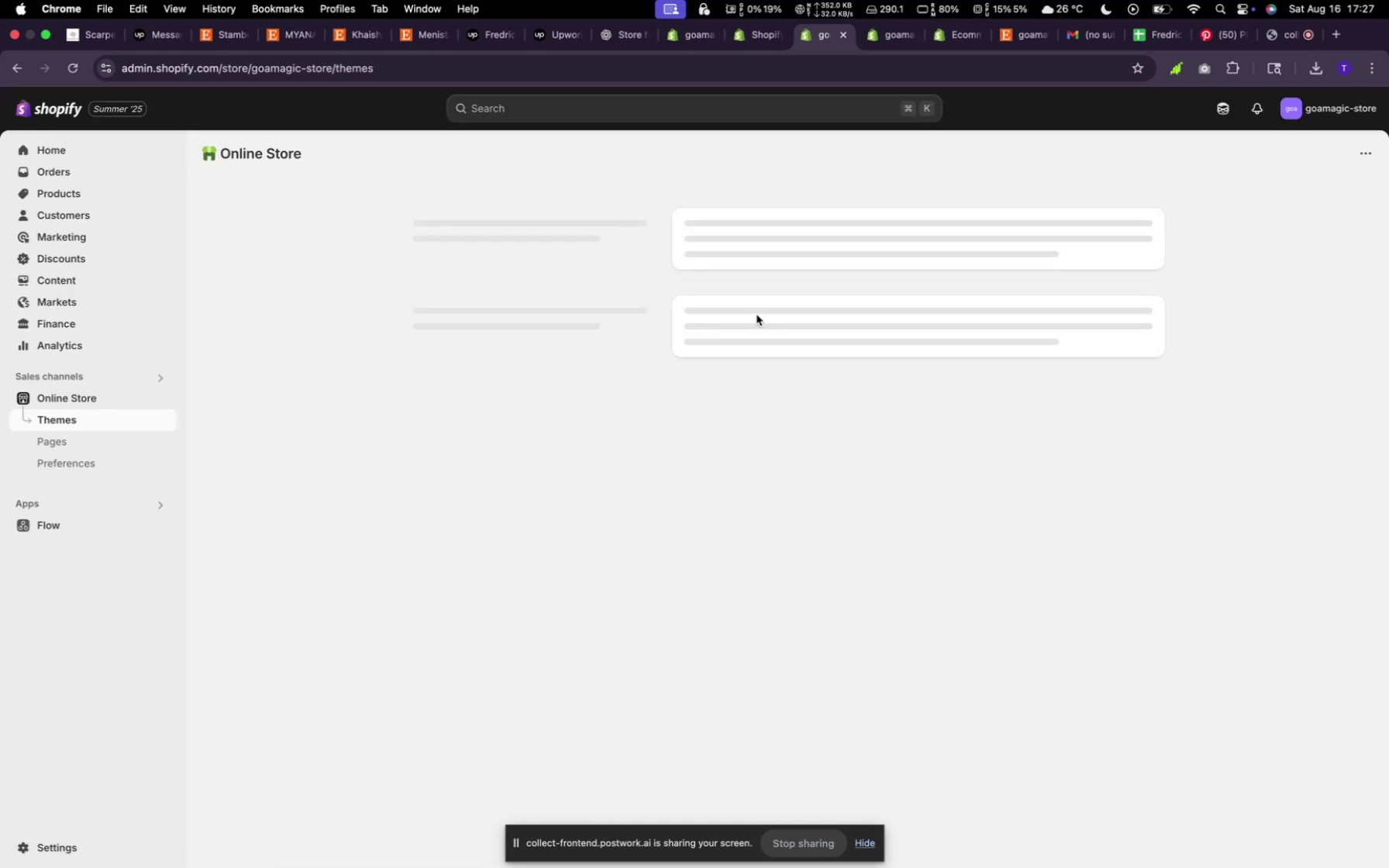 
left_click([920, 670])
 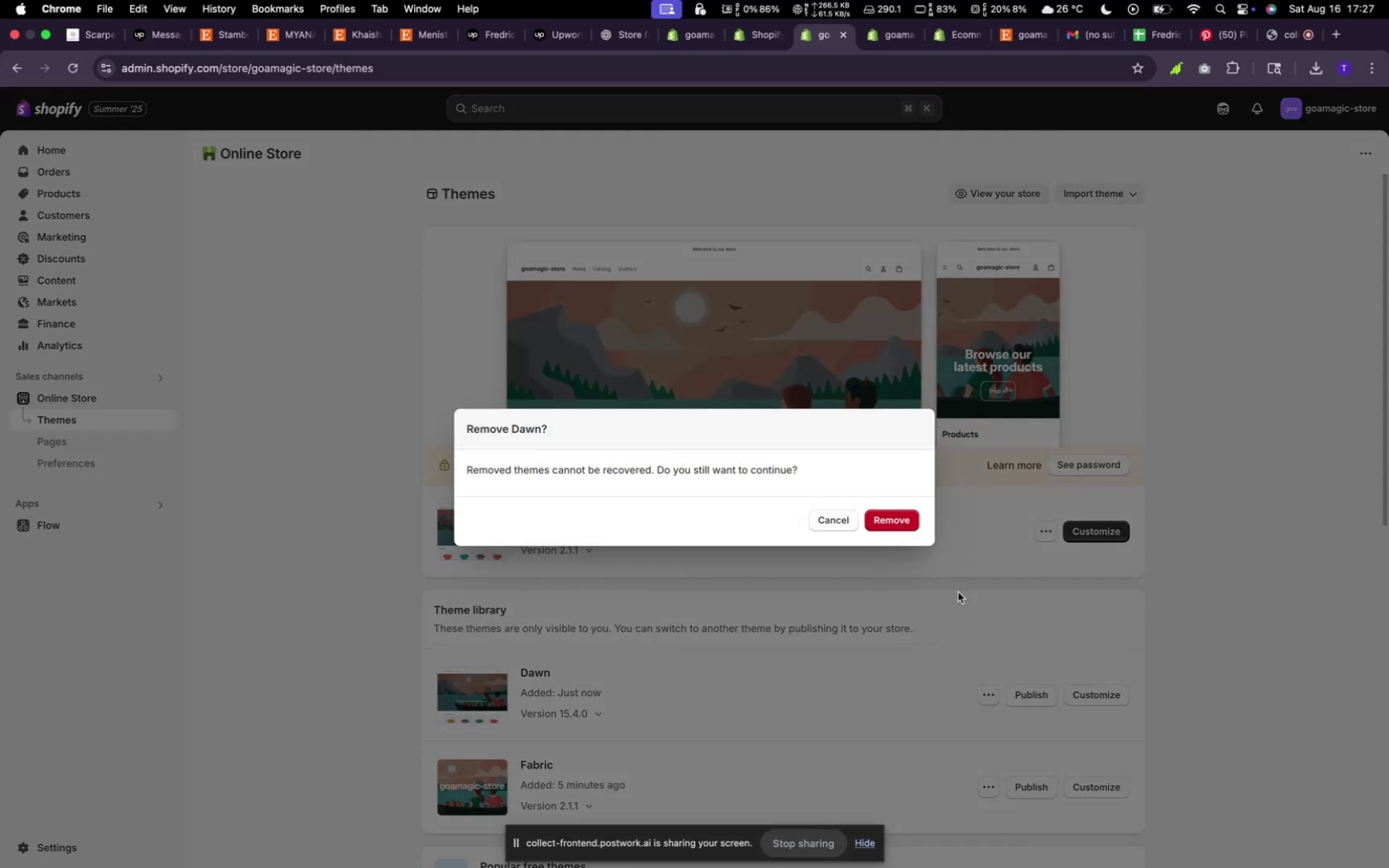 
left_click_drag(start_coordinate=[895, 514], to_coordinate=[894, 518])
 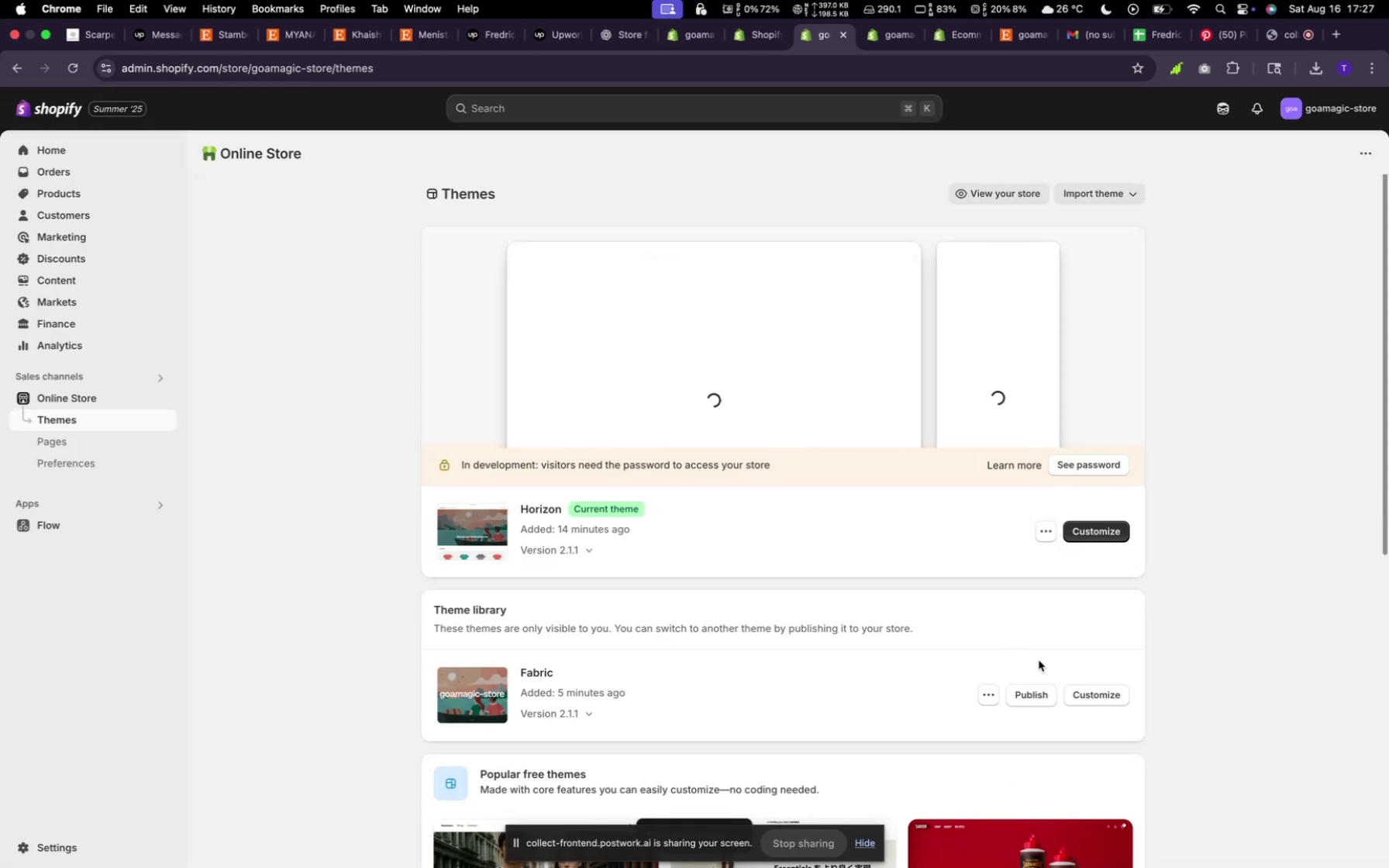 
scroll: coordinate [934, 610], scroll_direction: down, amount: 30.0
 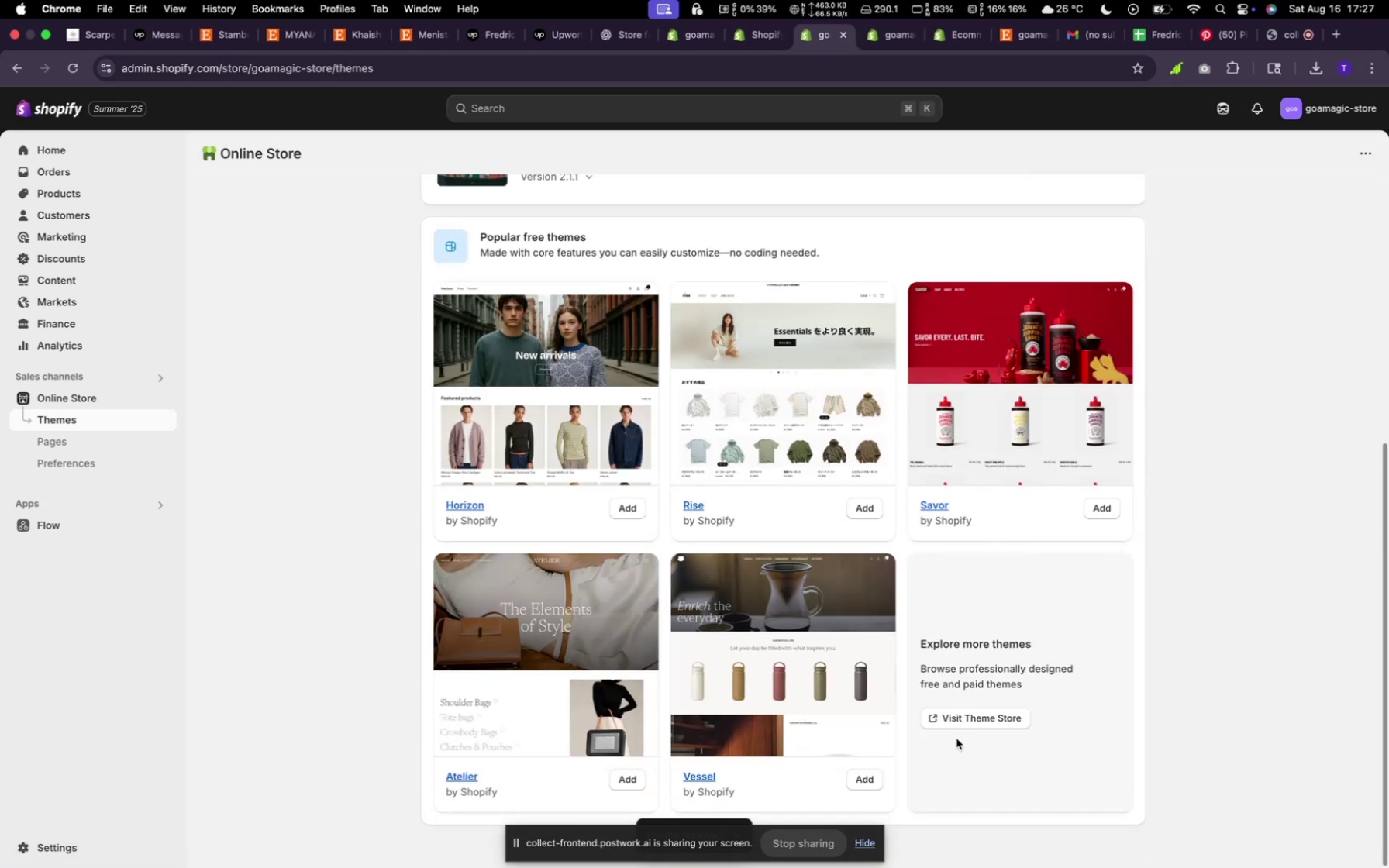 
left_click([958, 725])
 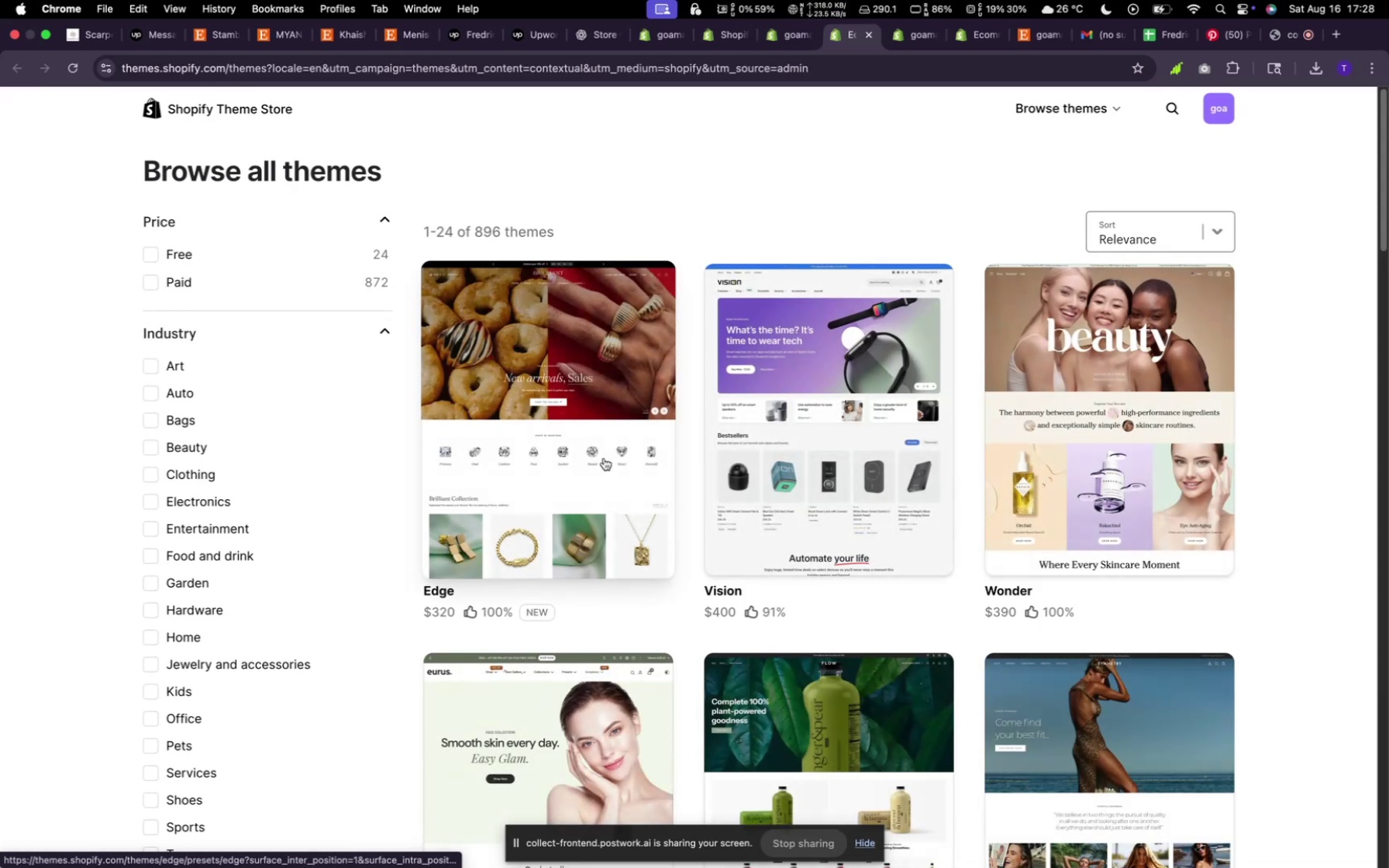 
left_click([263, 243])
 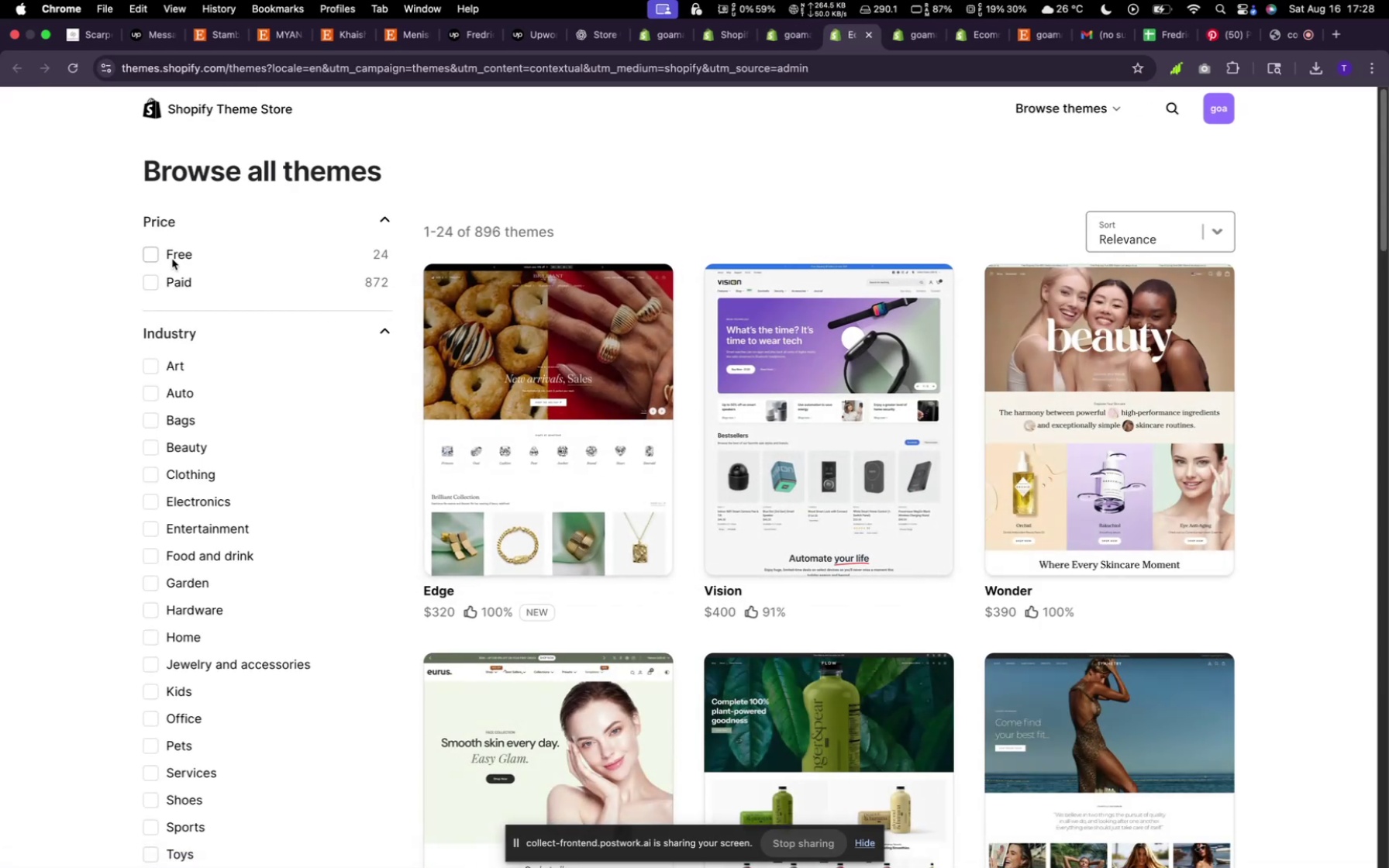 
left_click([157, 255])
 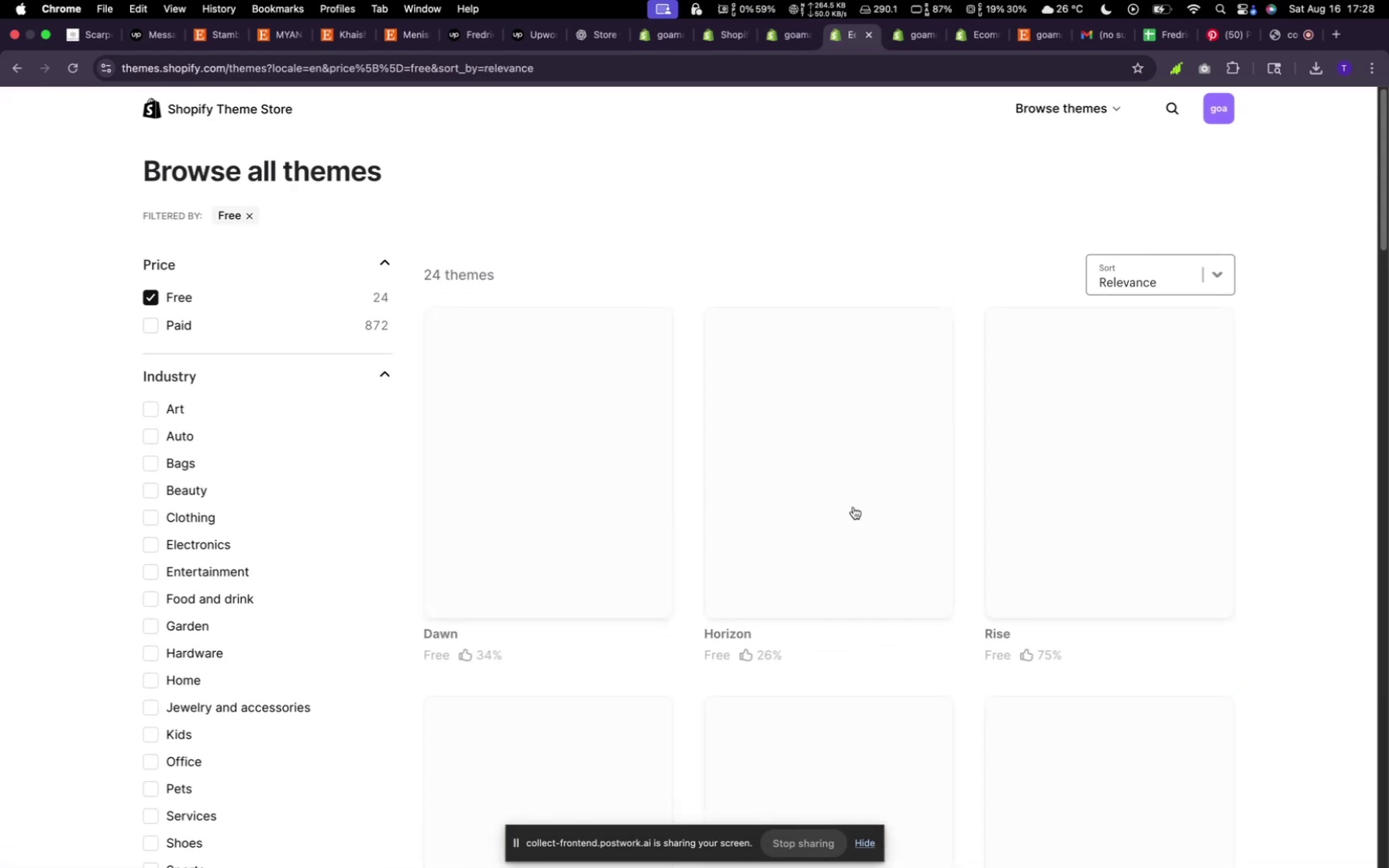 
scroll: coordinate [857, 502], scroll_direction: down, amount: 28.0
 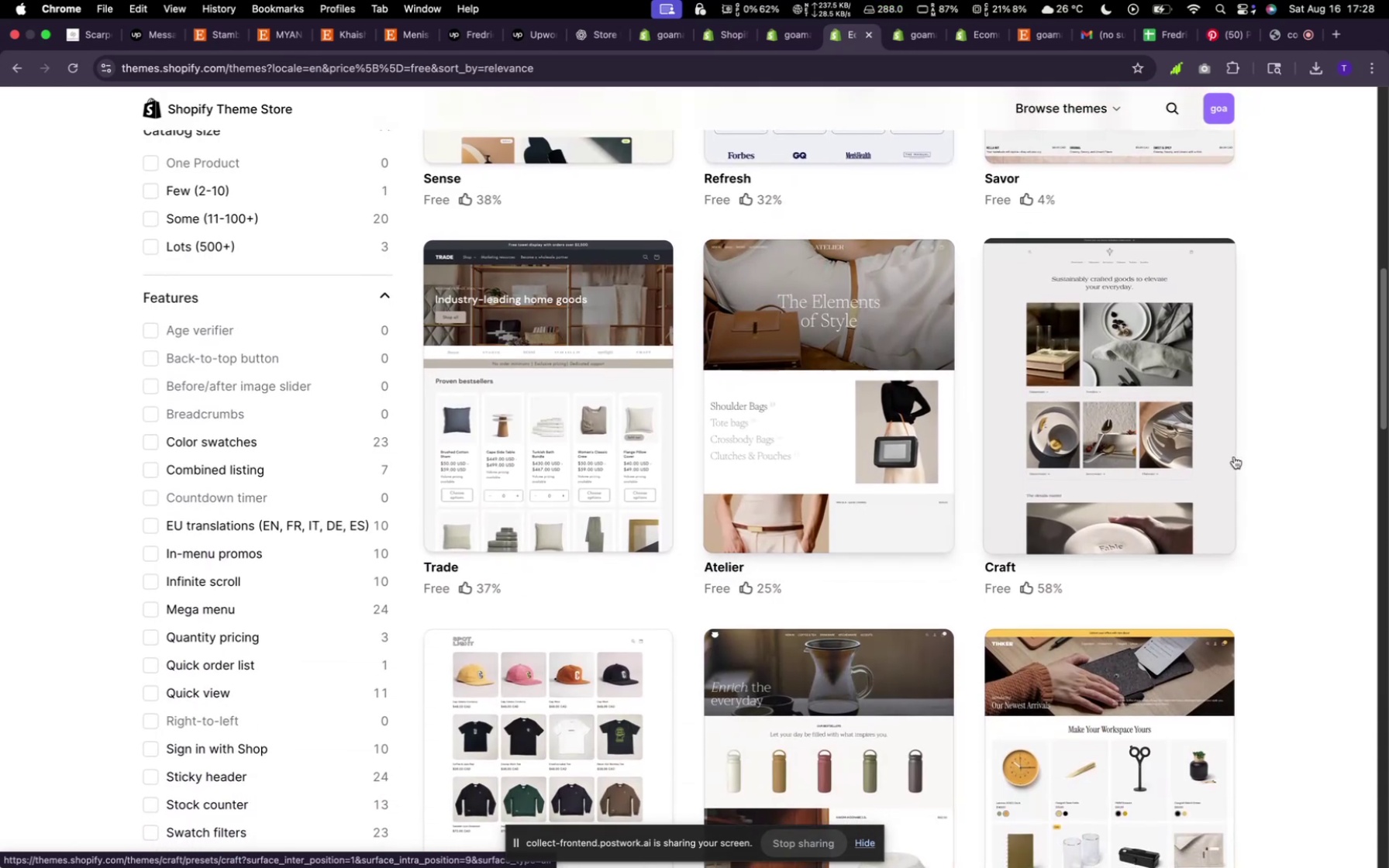 
left_click([1190, 409])
 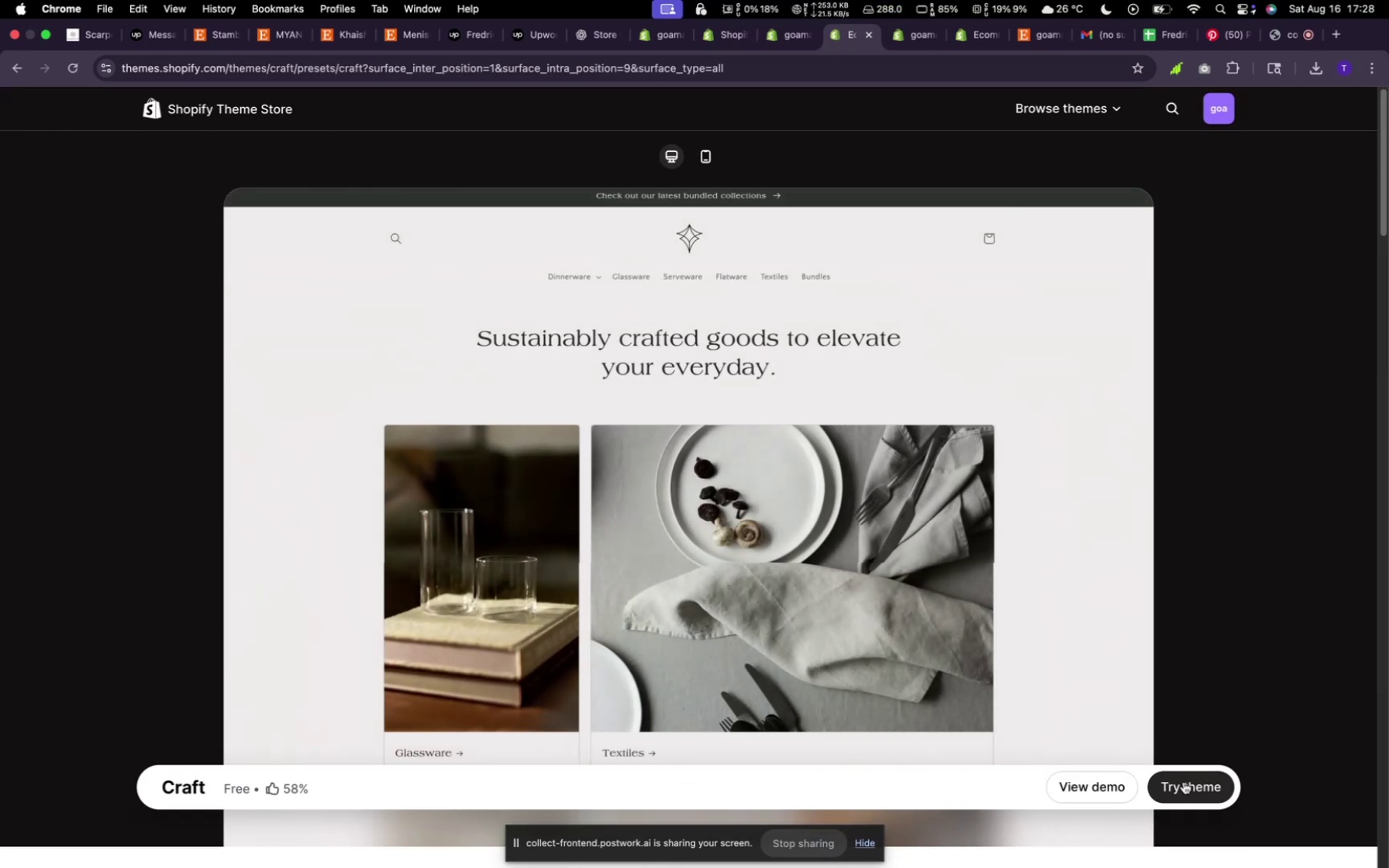 
mouse_move([990, 471])
 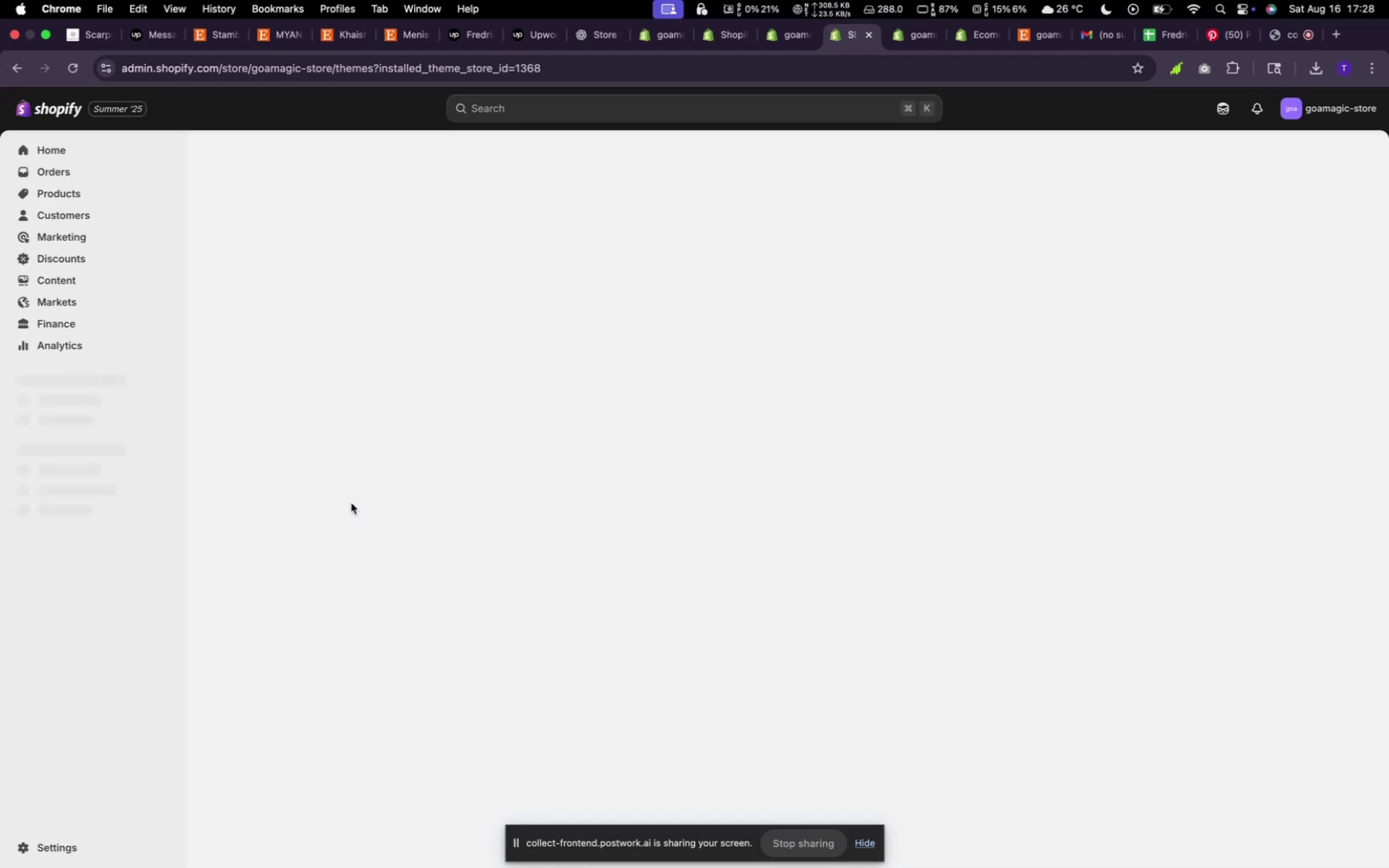 
wait(13.03)
 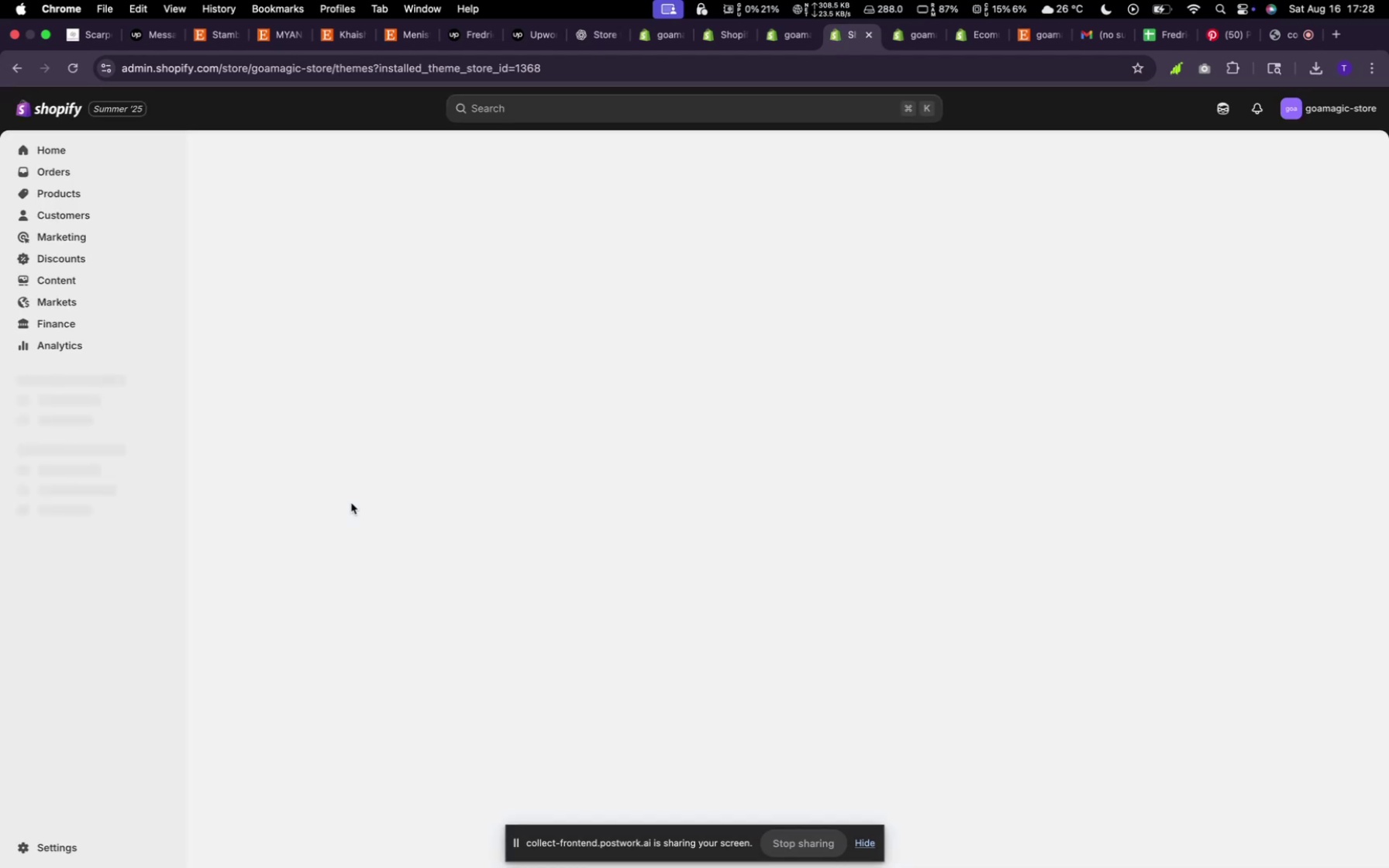 
mouse_move([689, 470])
 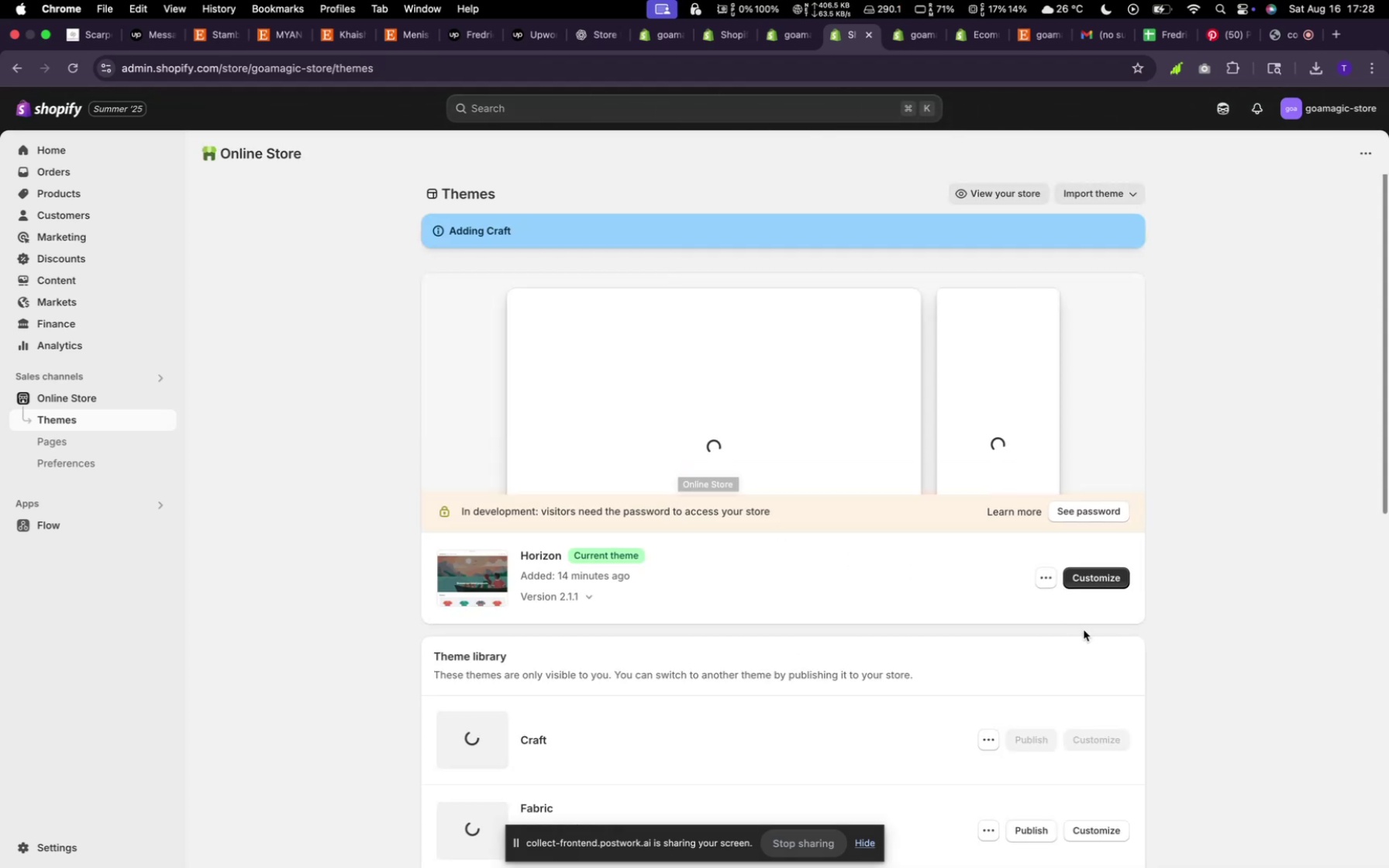 
scroll: coordinate [1041, 677], scroll_direction: down, amount: 12.0
 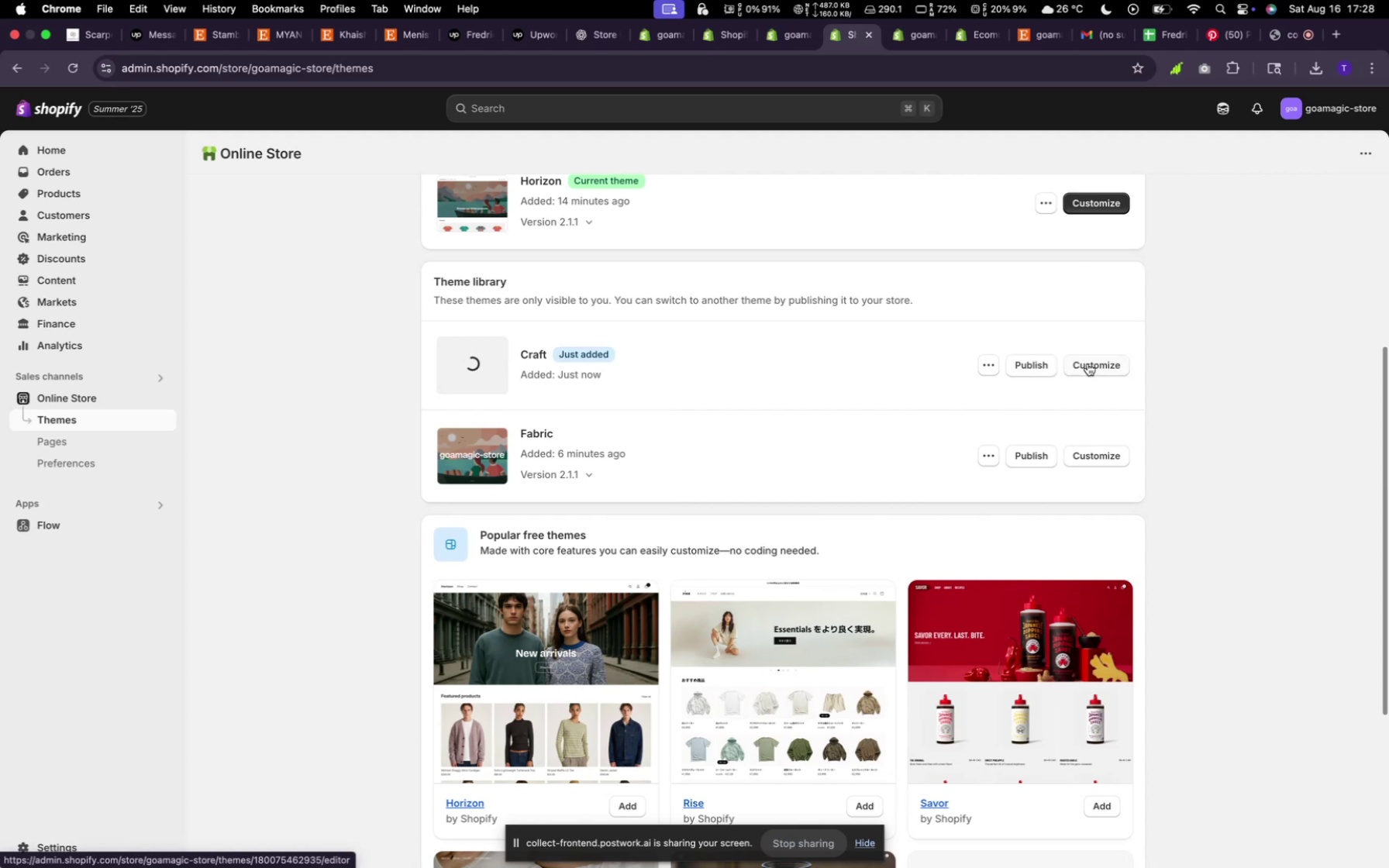 
wait(7.11)
 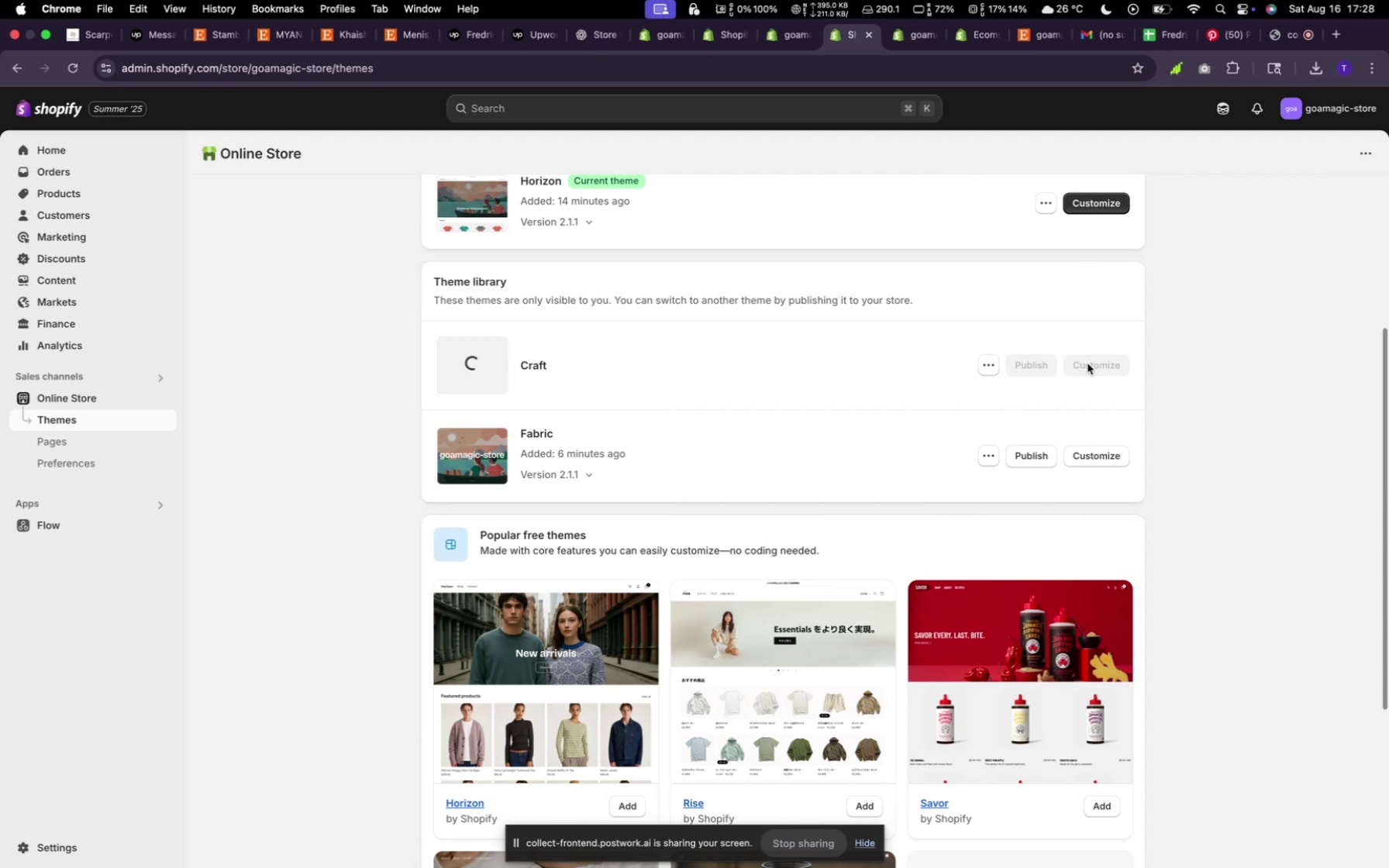 
left_click([1095, 360])
 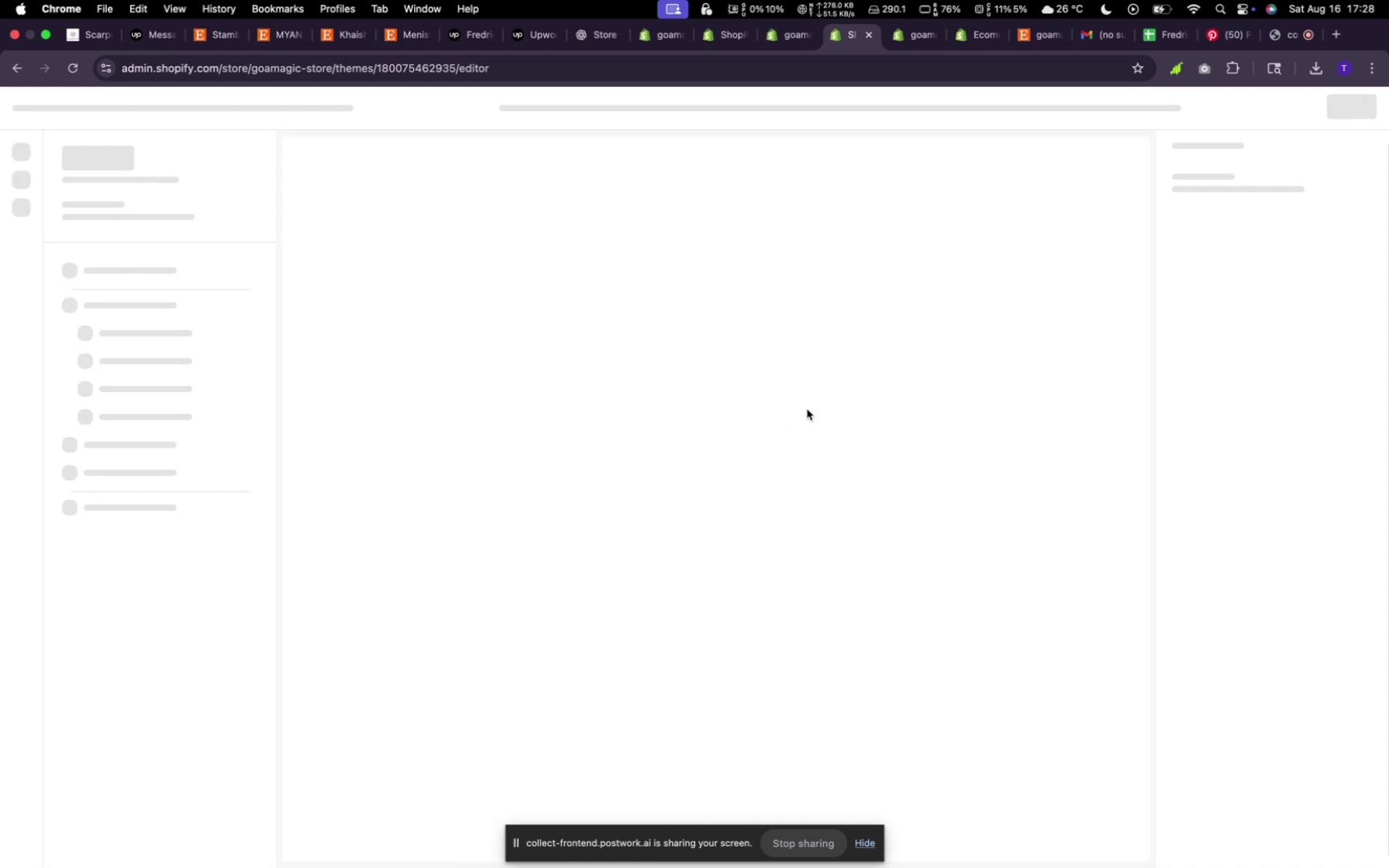 
wait(21.29)
 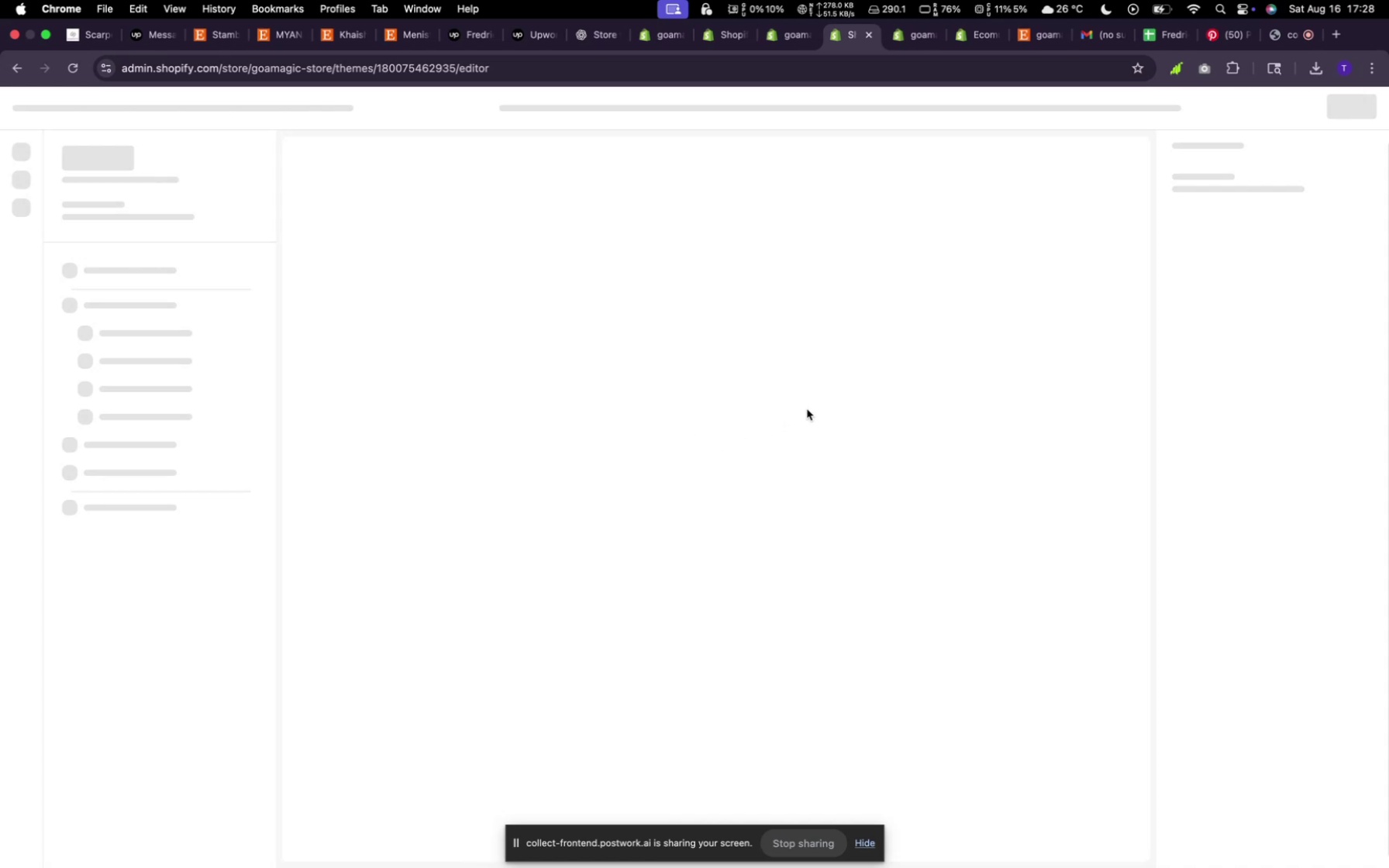 
left_click([110, 378])
 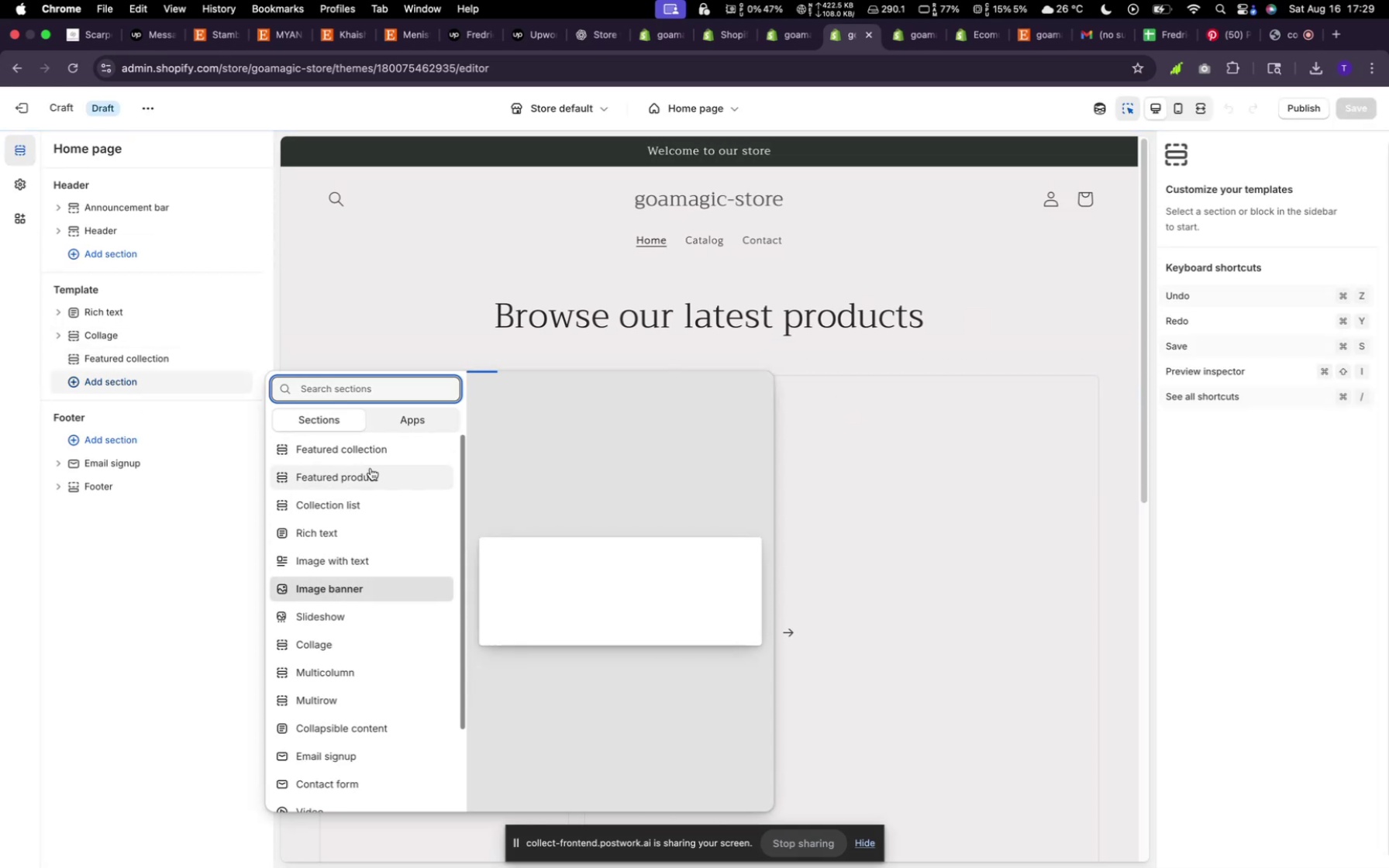 
scroll: coordinate [415, 516], scroll_direction: down, amount: 3.0
 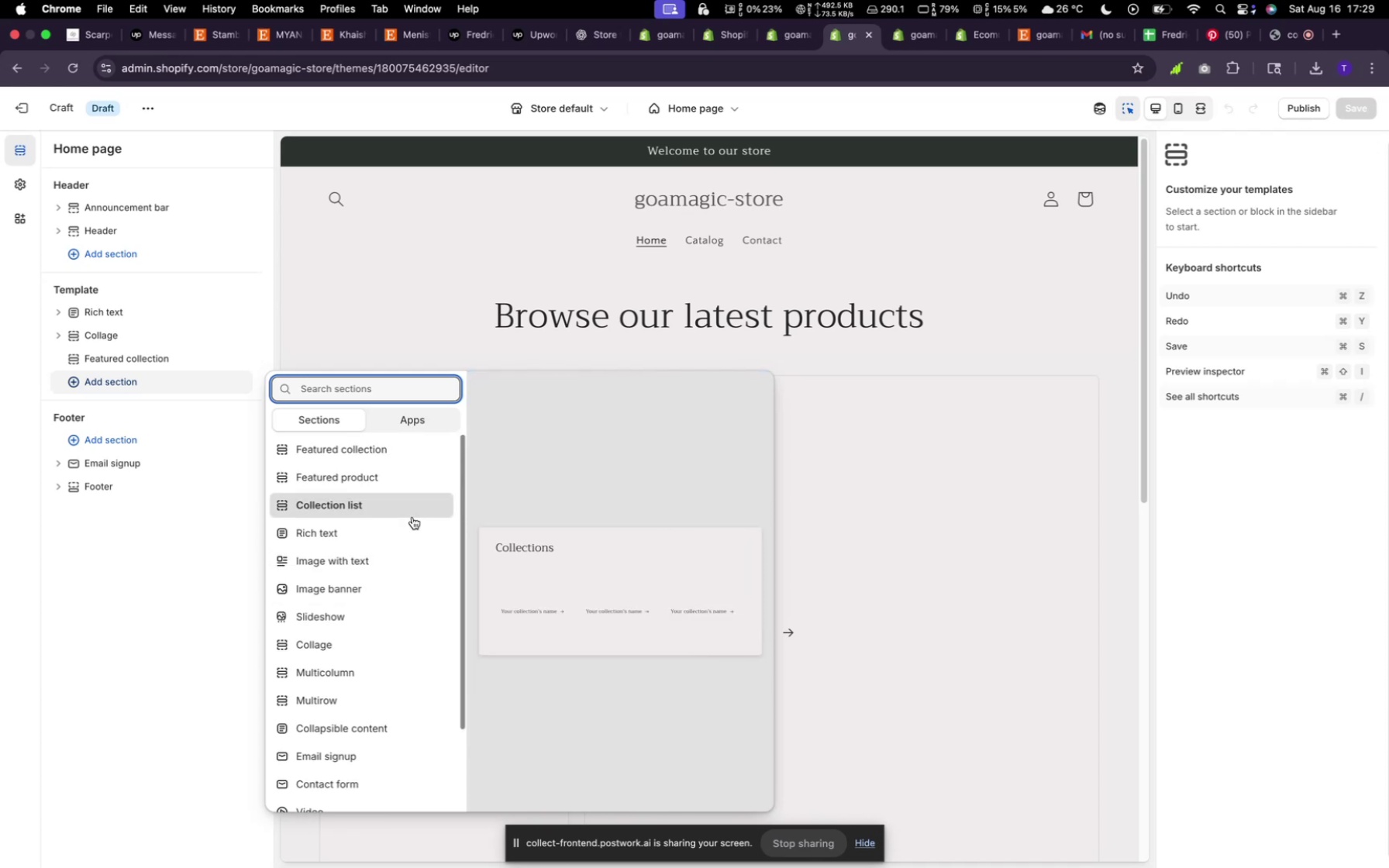 
scroll: coordinate [605, 557], scroll_direction: up, amount: 27.0
 